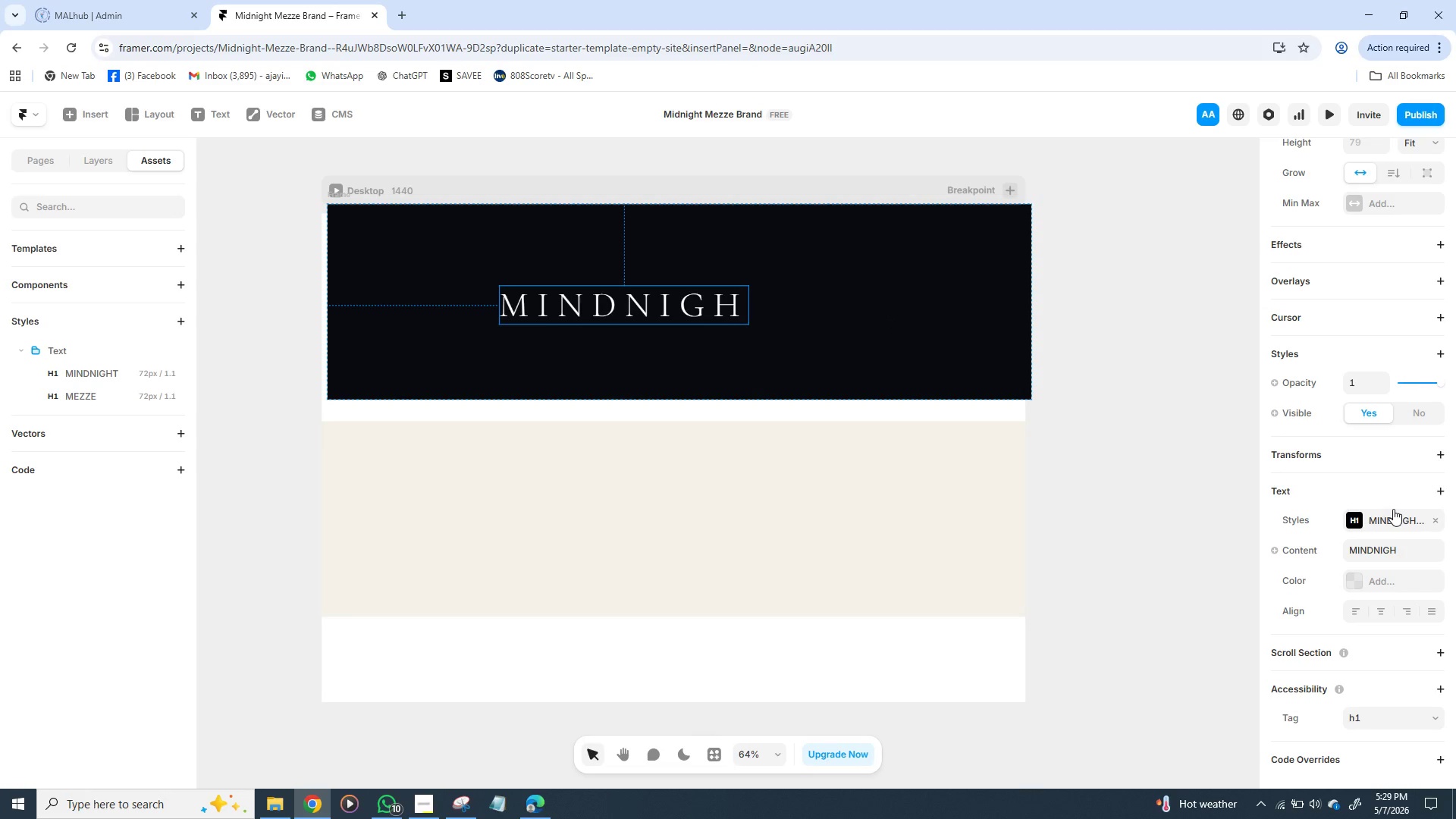 
wait(7.08)
 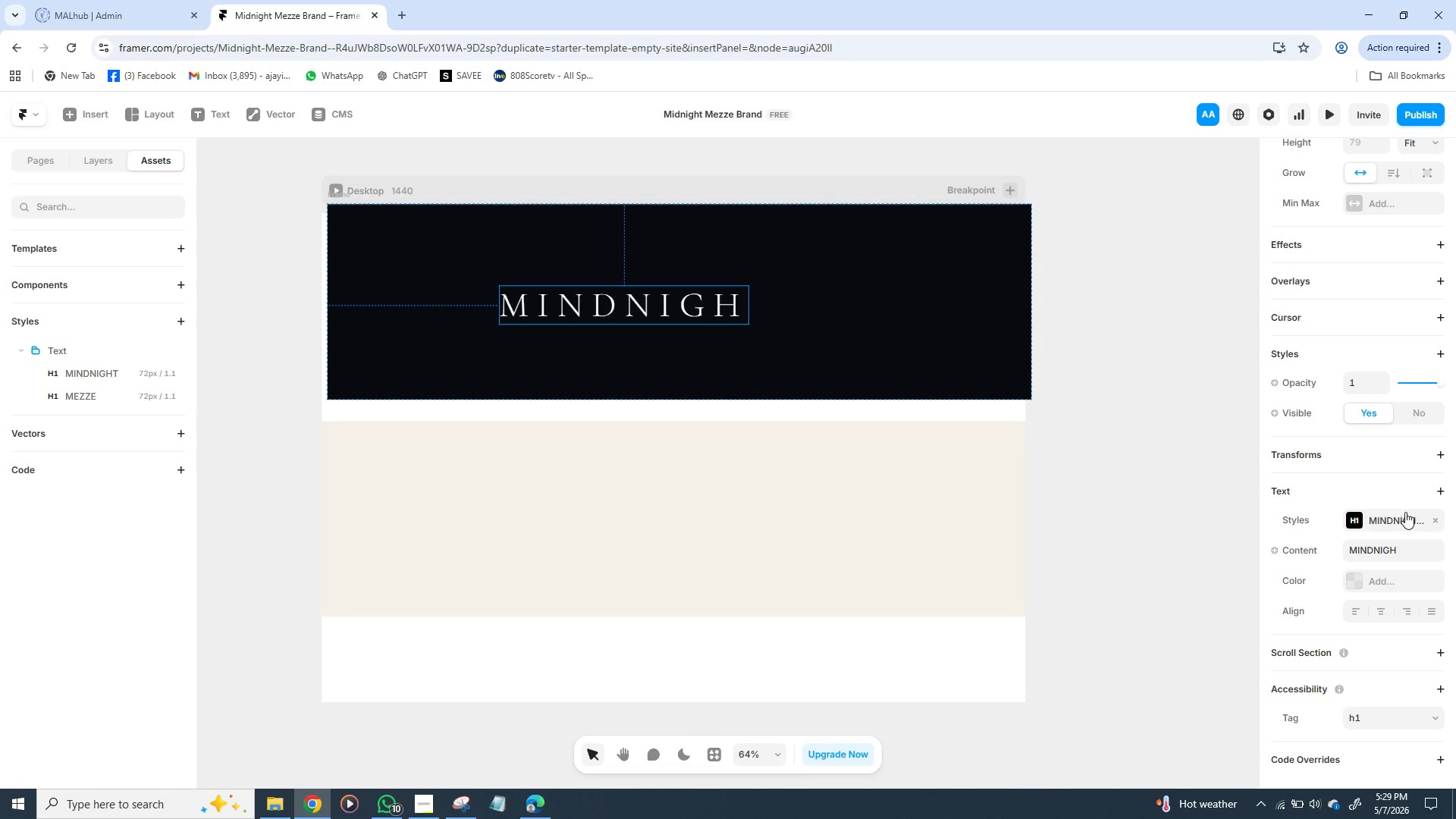 
scroll: coordinate [1339, 460], scroll_direction: down, amount: 9.0
 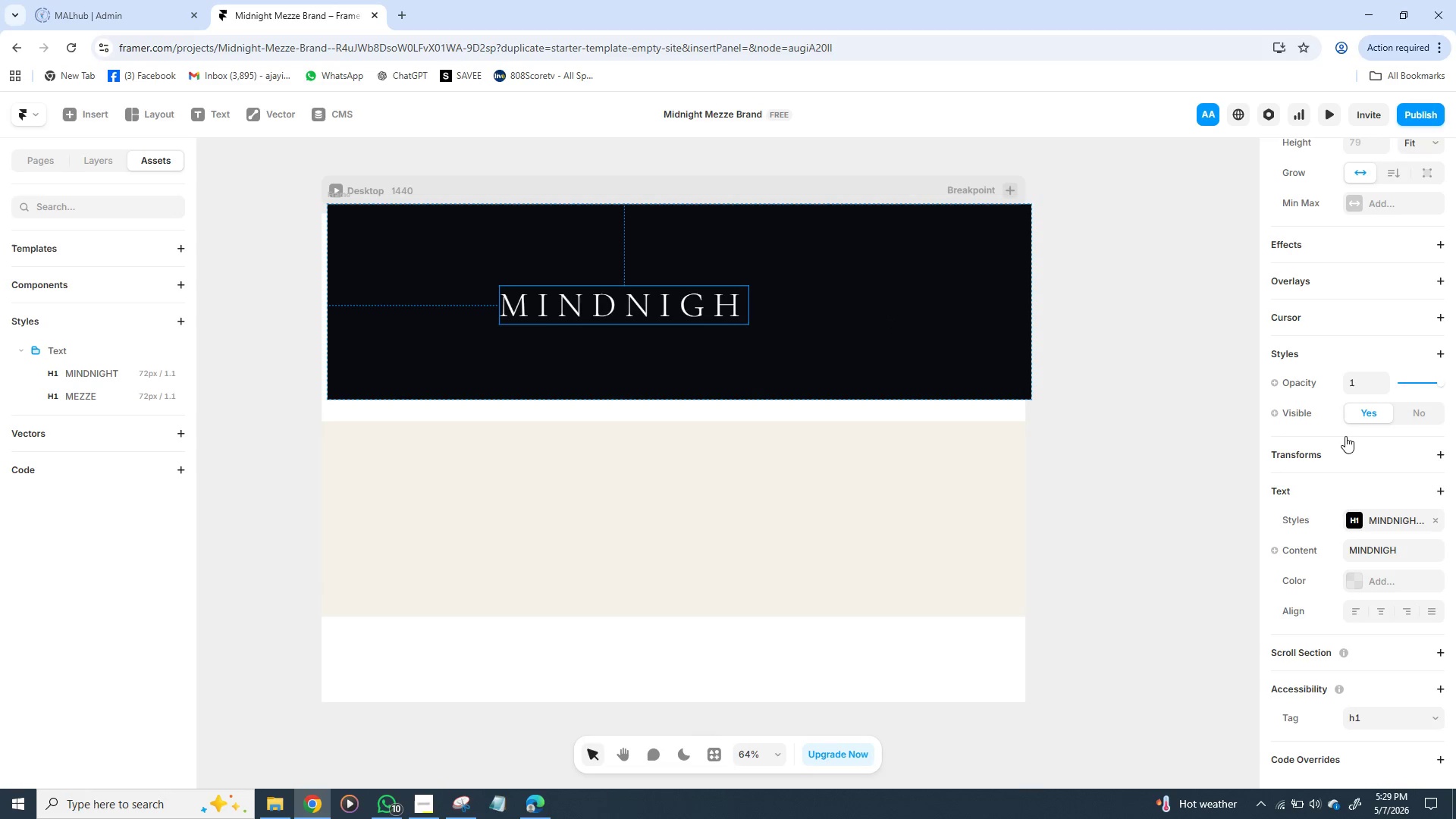 
scroll: coordinate [1341, 436], scroll_direction: up, amount: 5.0
 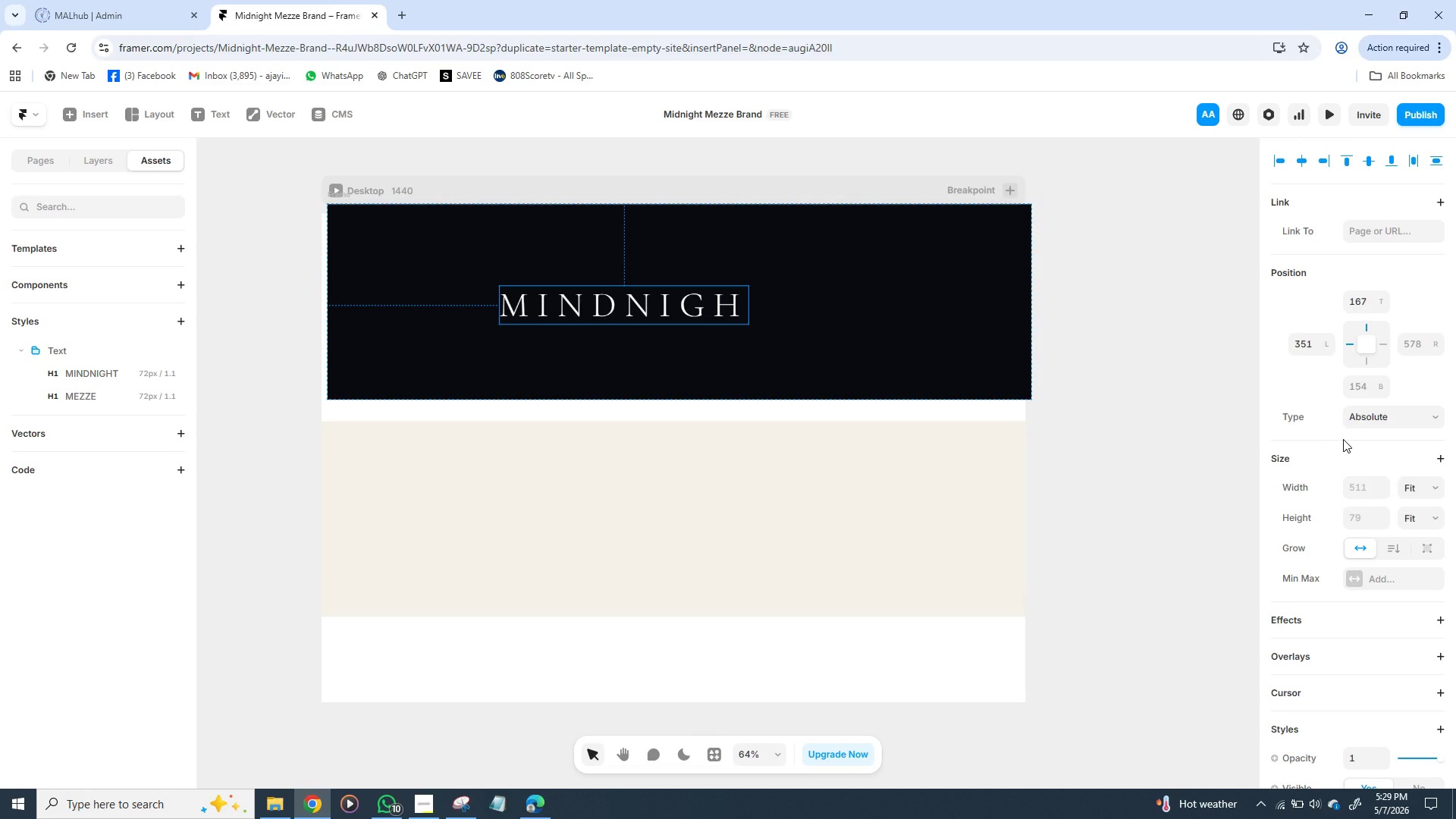 
scroll: coordinate [1343, 439], scroll_direction: down, amount: 10.0
 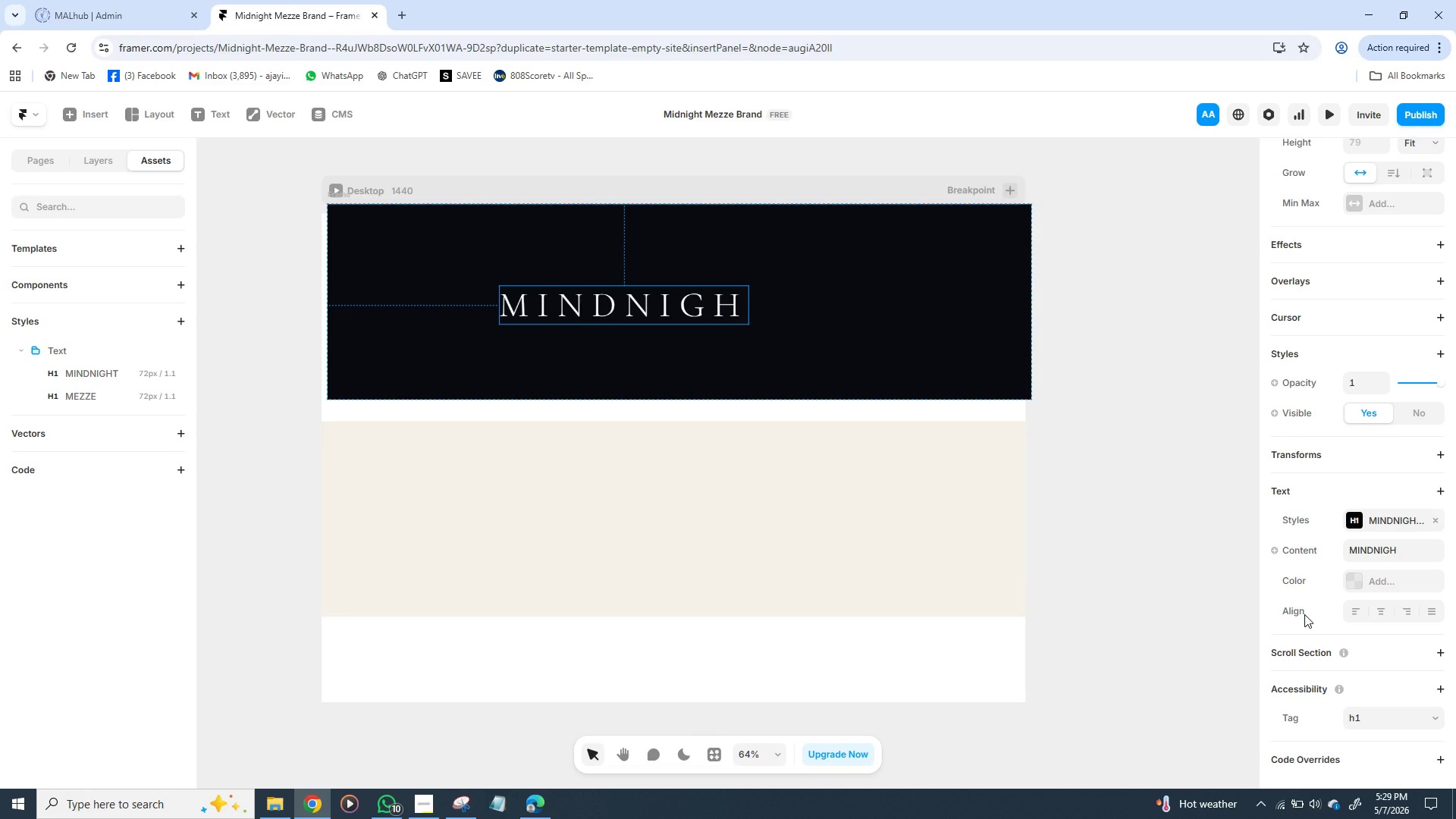 
scroll: coordinate [1370, 337], scroll_direction: up, amount: 10.0
 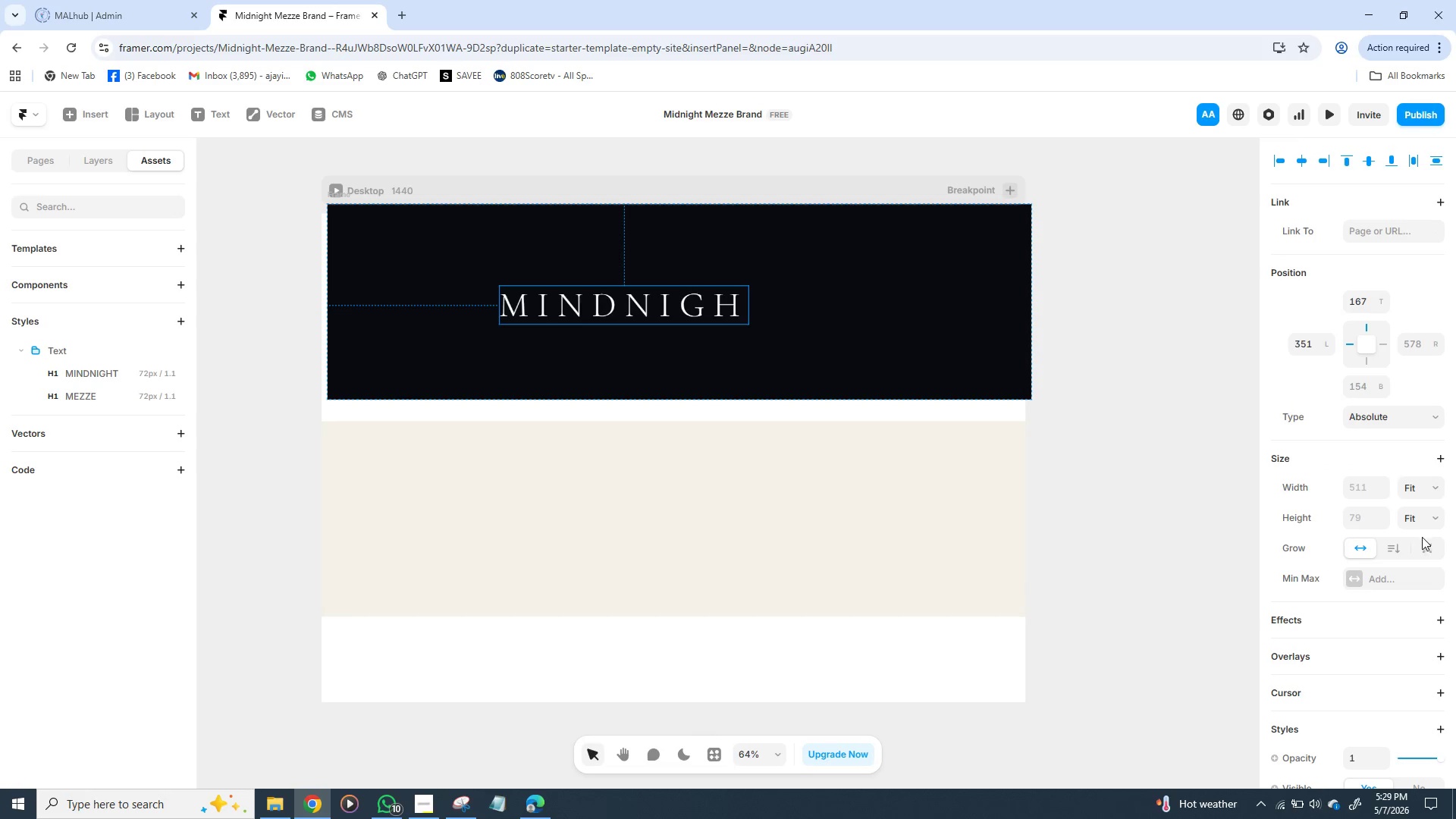 
mouse_move([1432, 509])
 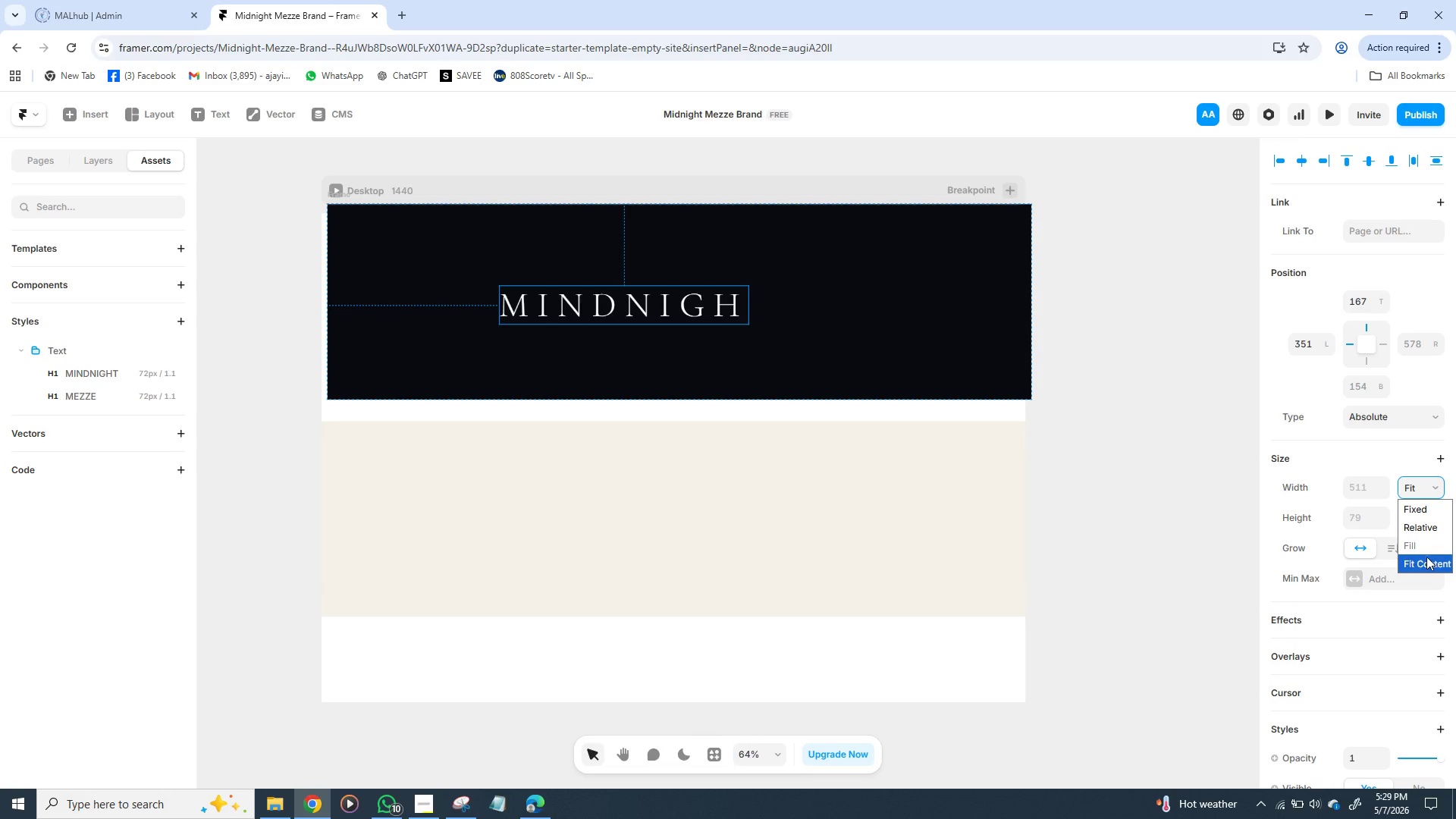 
left_click([1426, 559])
 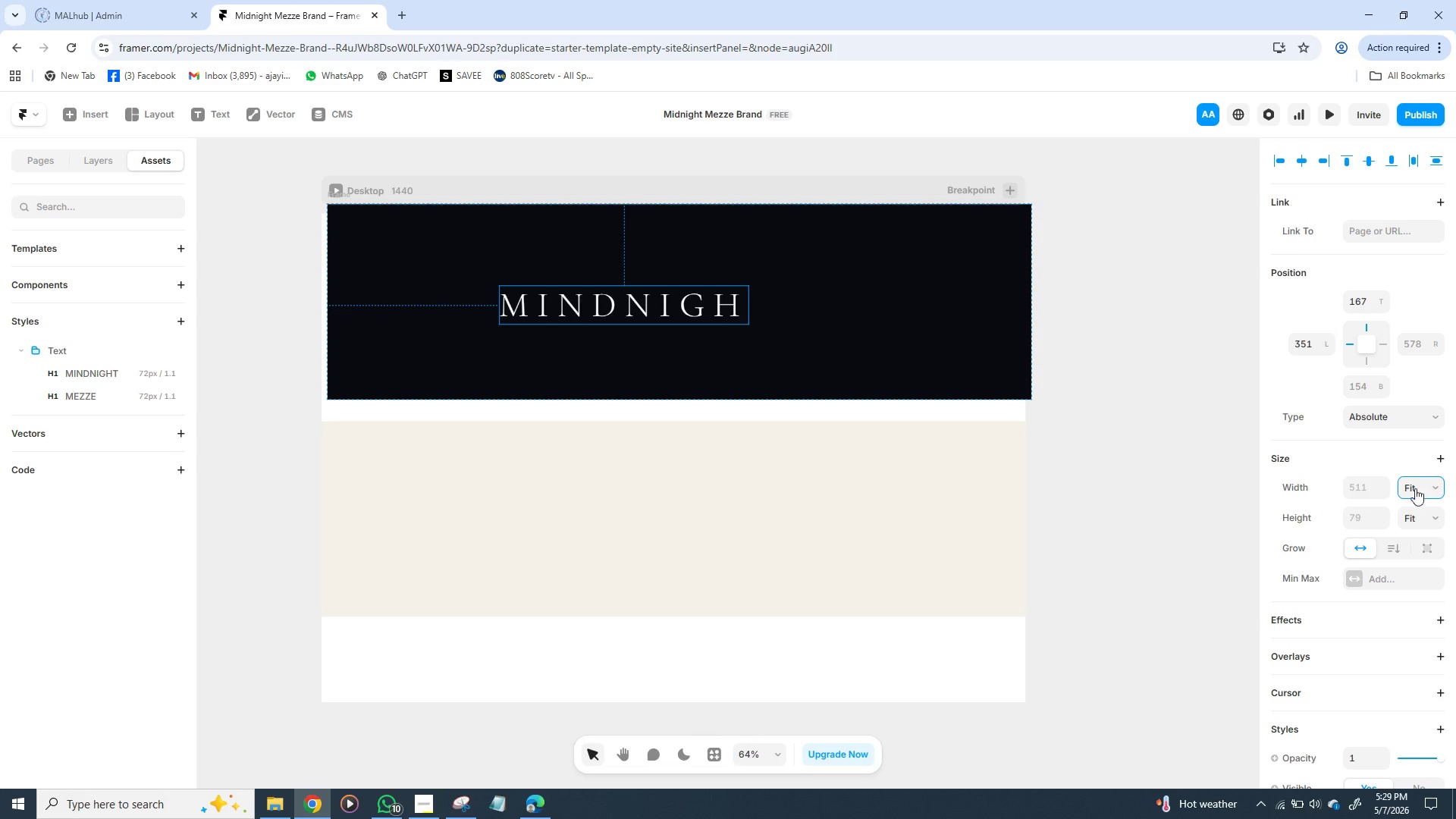 
mouse_move([1429, 476])
 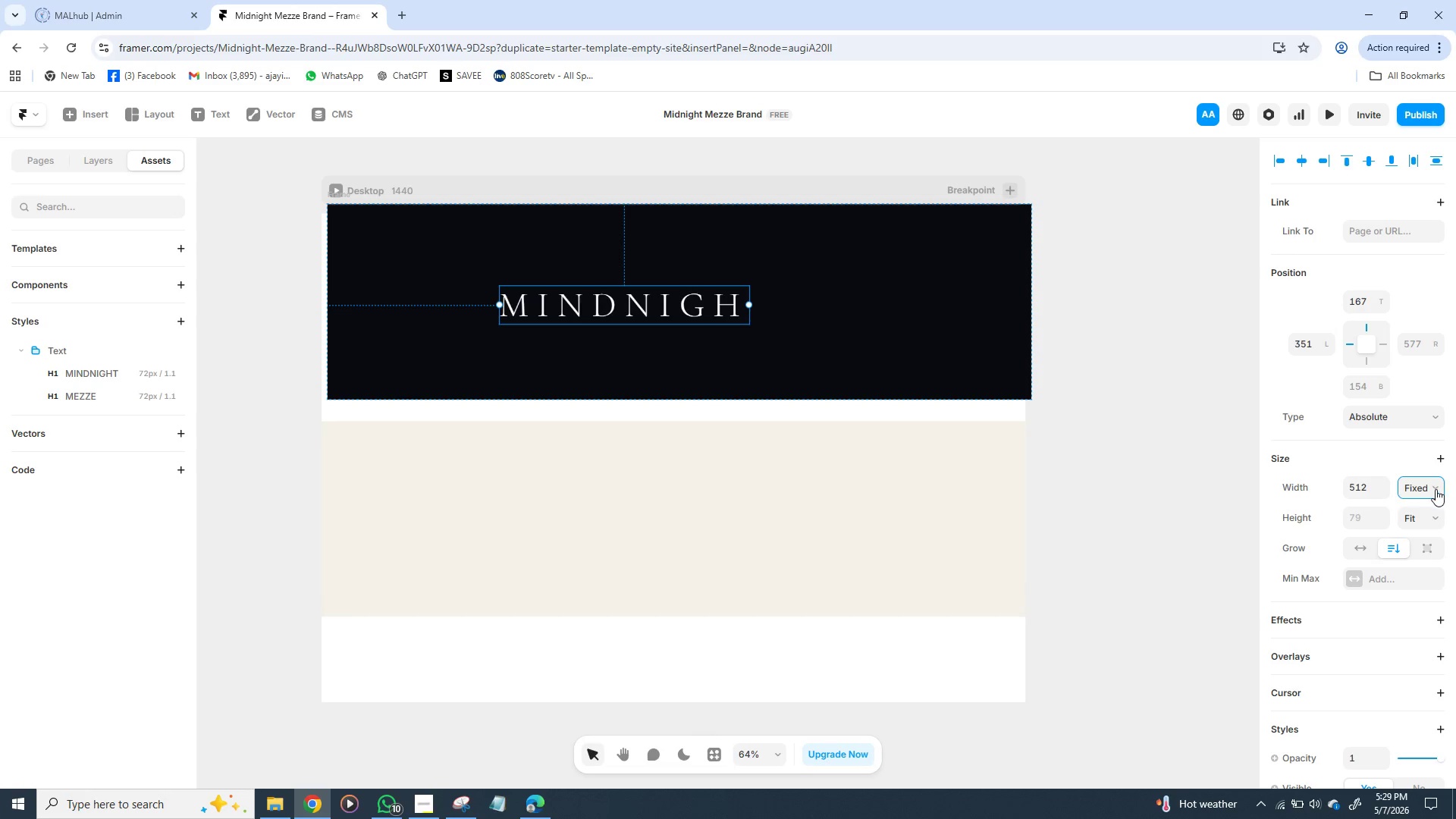 
left_click([1436, 489])
 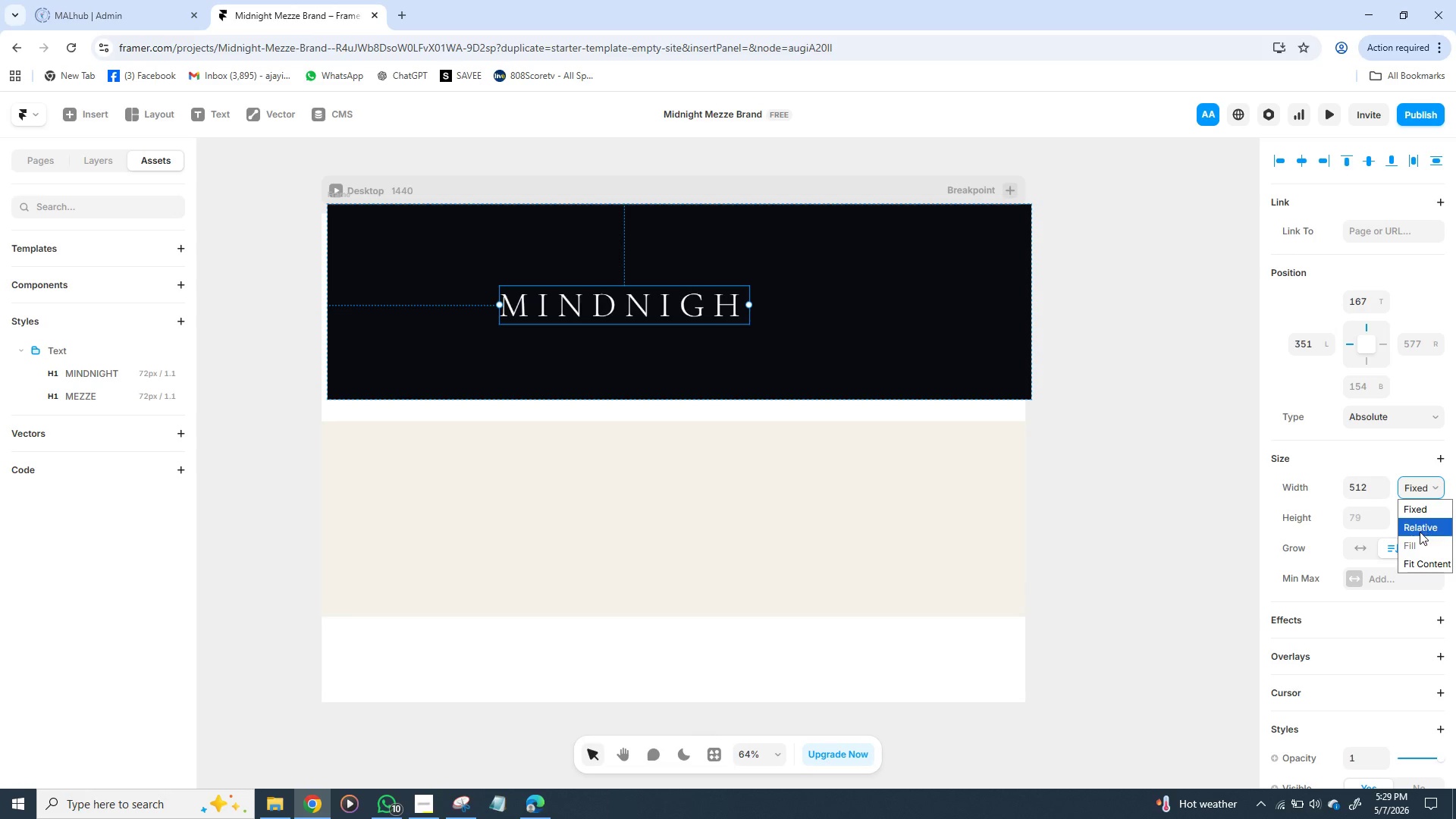 
left_click([1426, 526])
 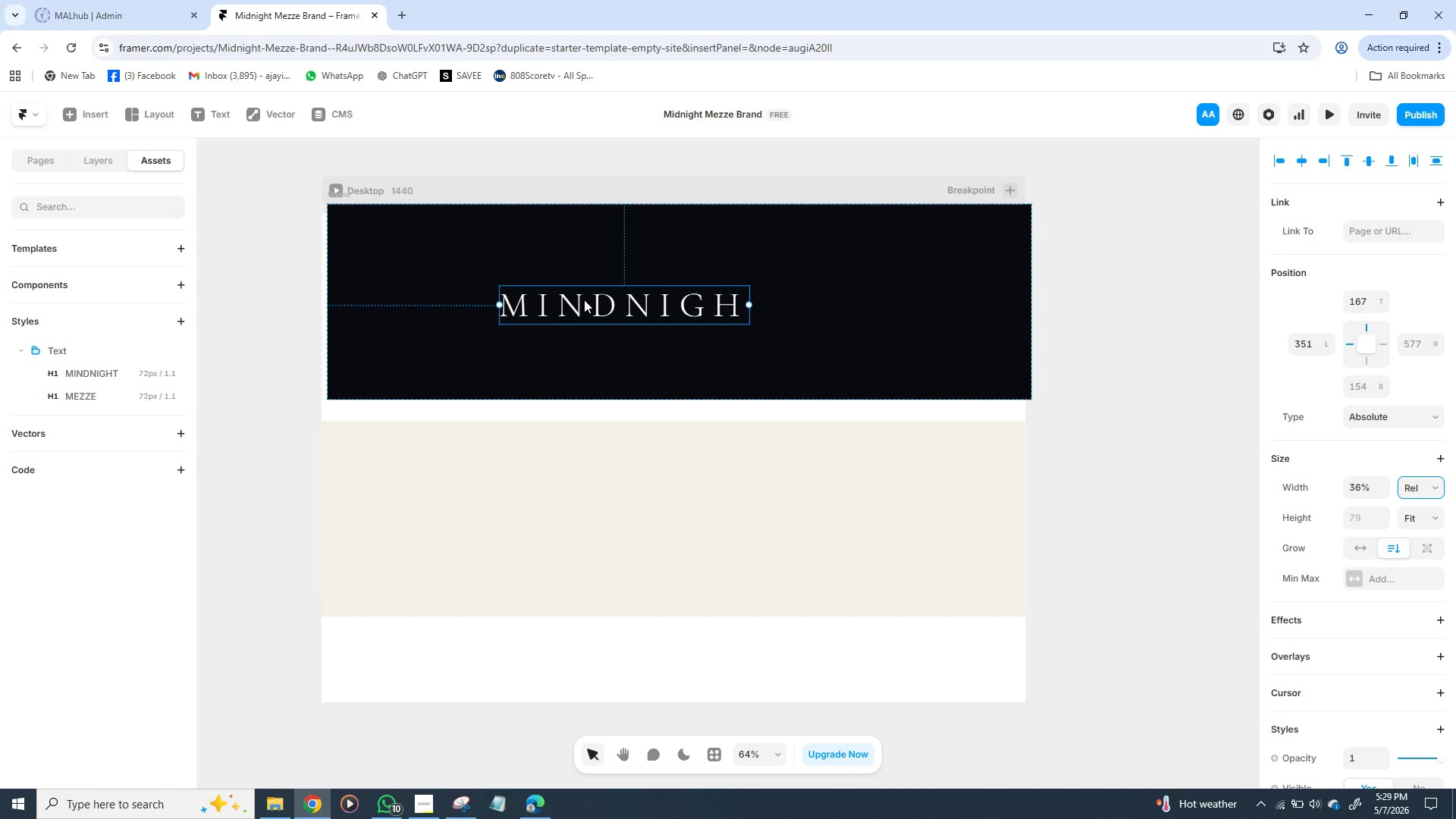 
left_click_drag(start_coordinate=[607, 305], to_coordinate=[662, 304])
 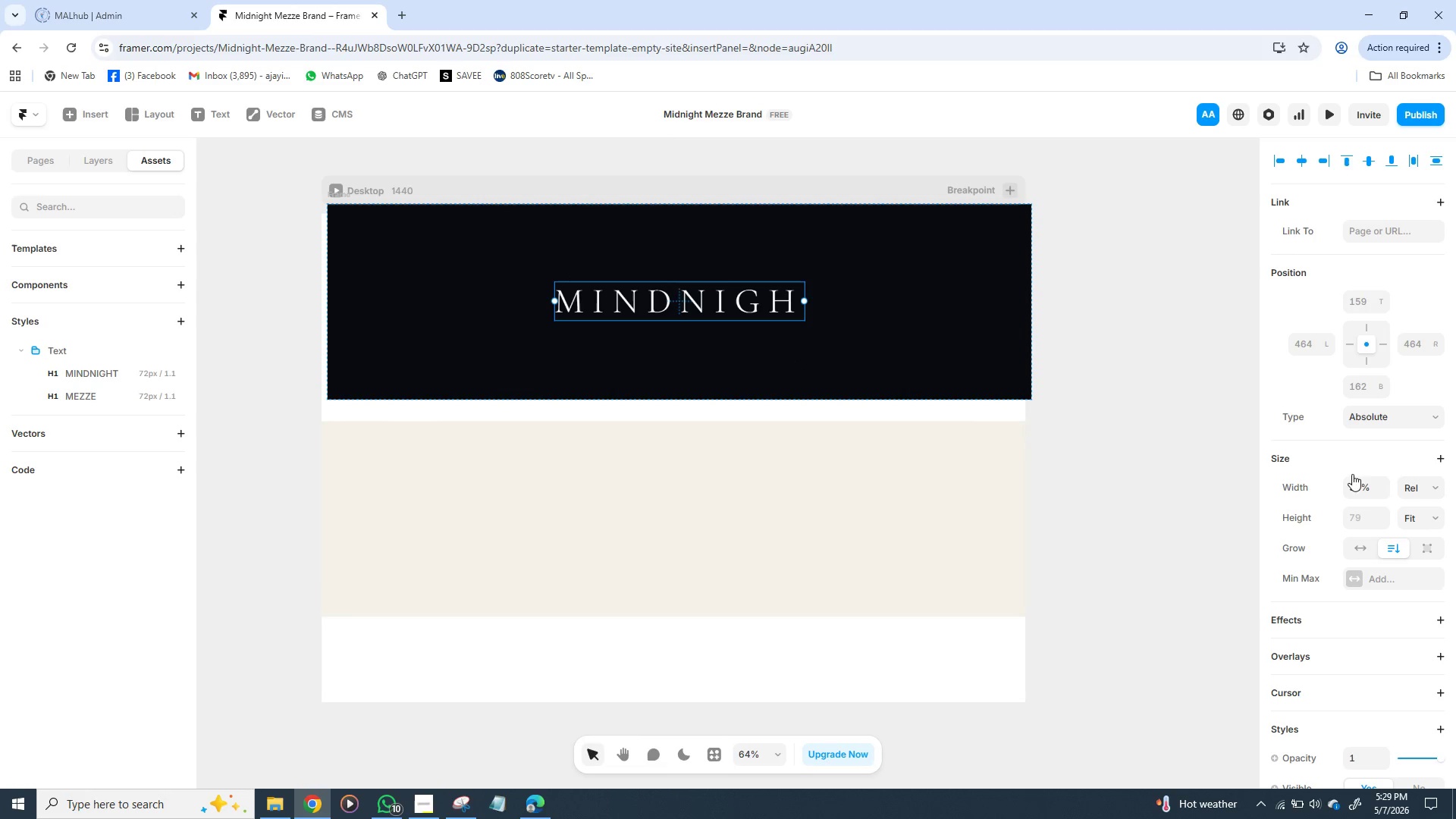 
left_click_drag(start_coordinate=[1018, 457], to_coordinate=[1031, 458])
 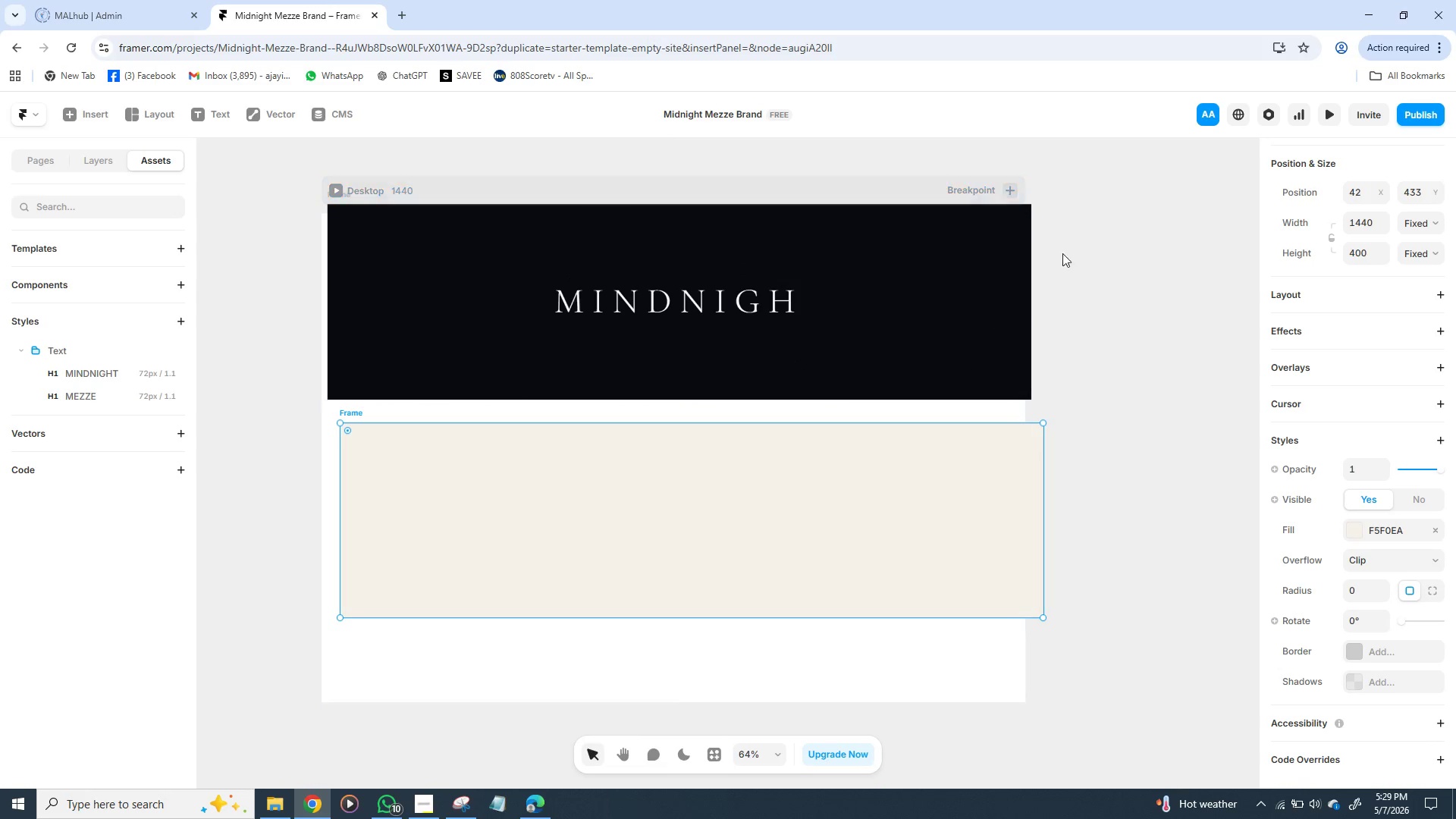 
hold_key(key=ControlLeft, duration=1.5)
 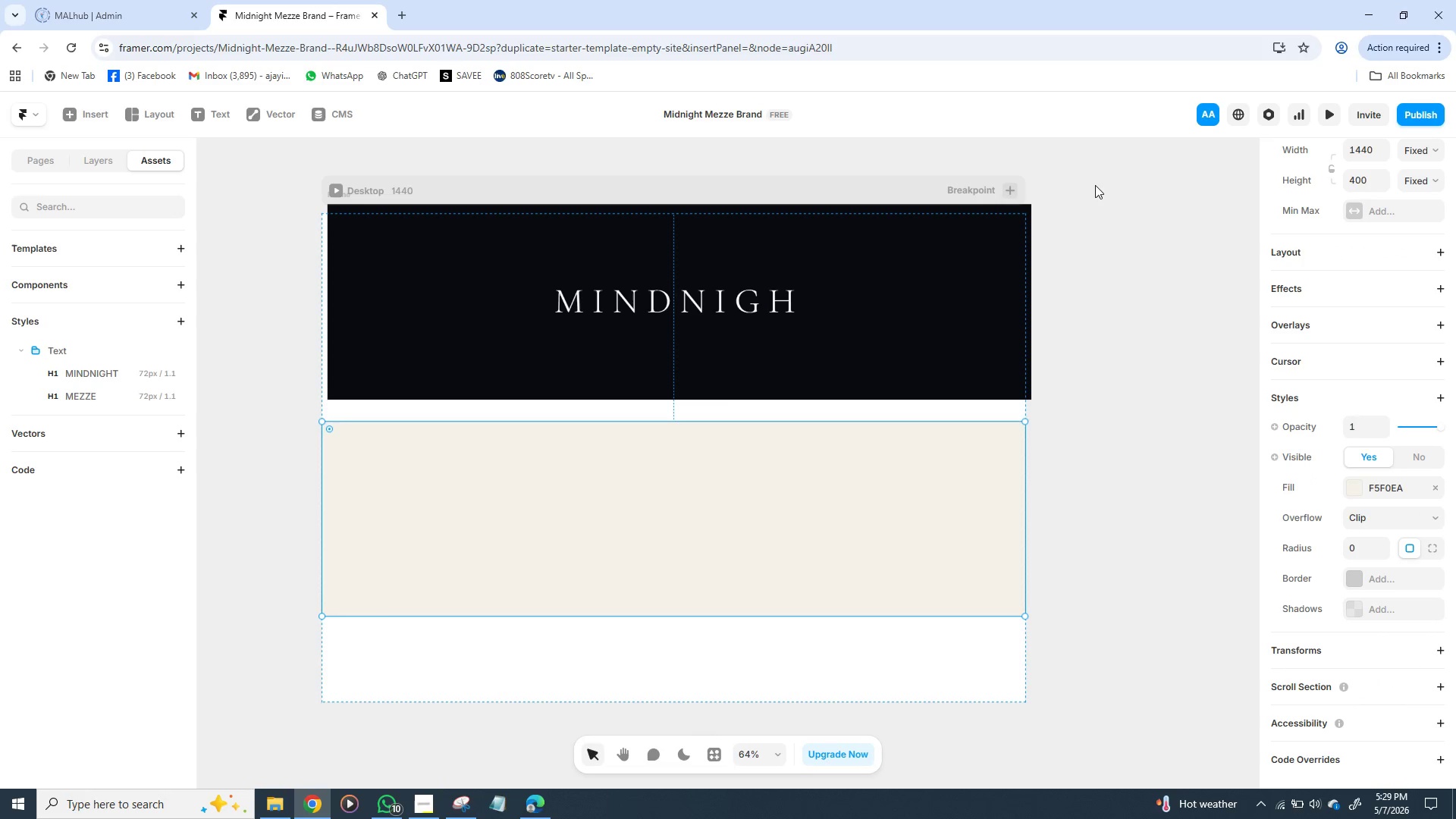 
key(Control+Z)
 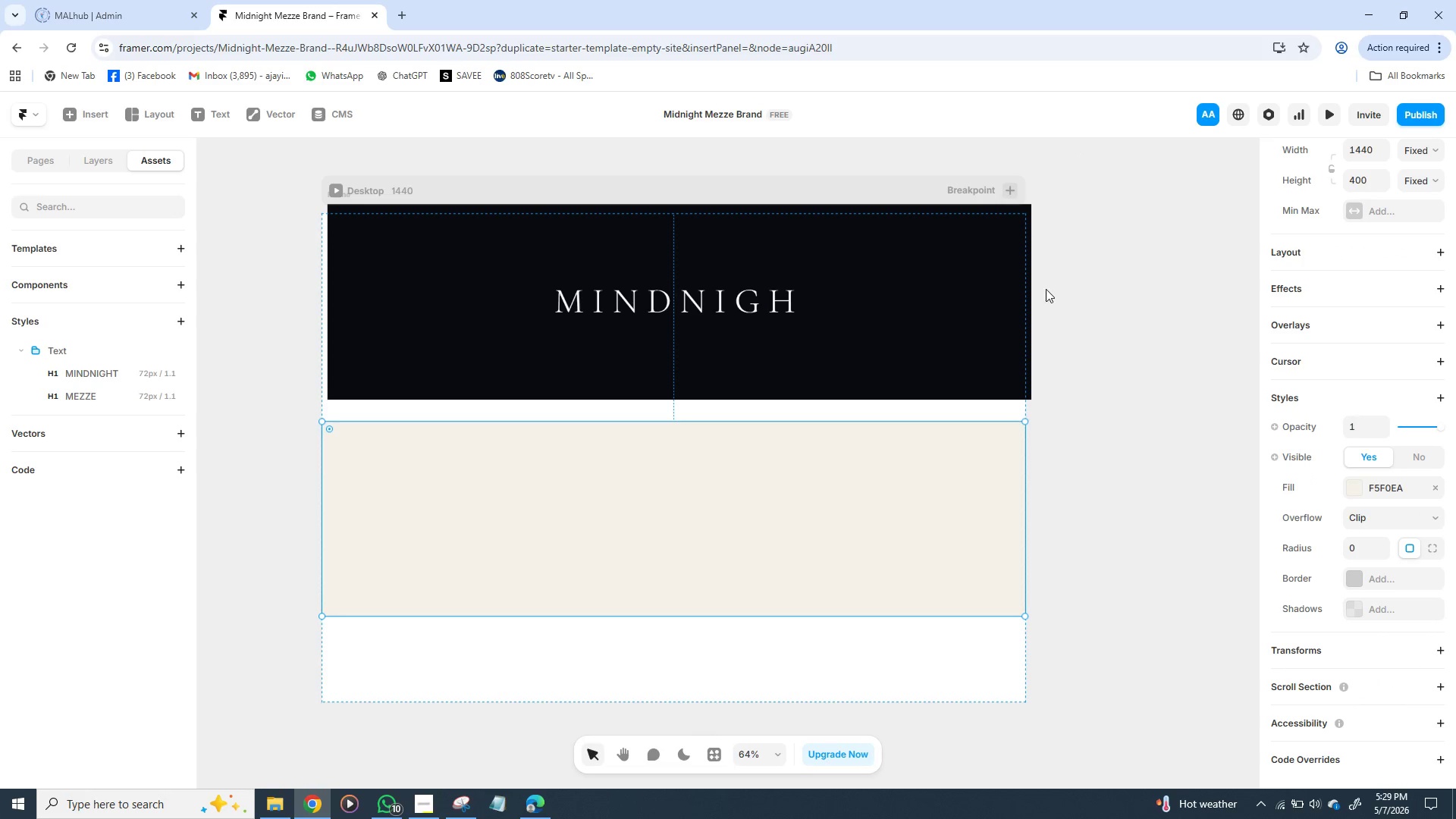 
left_click([1012, 339])
 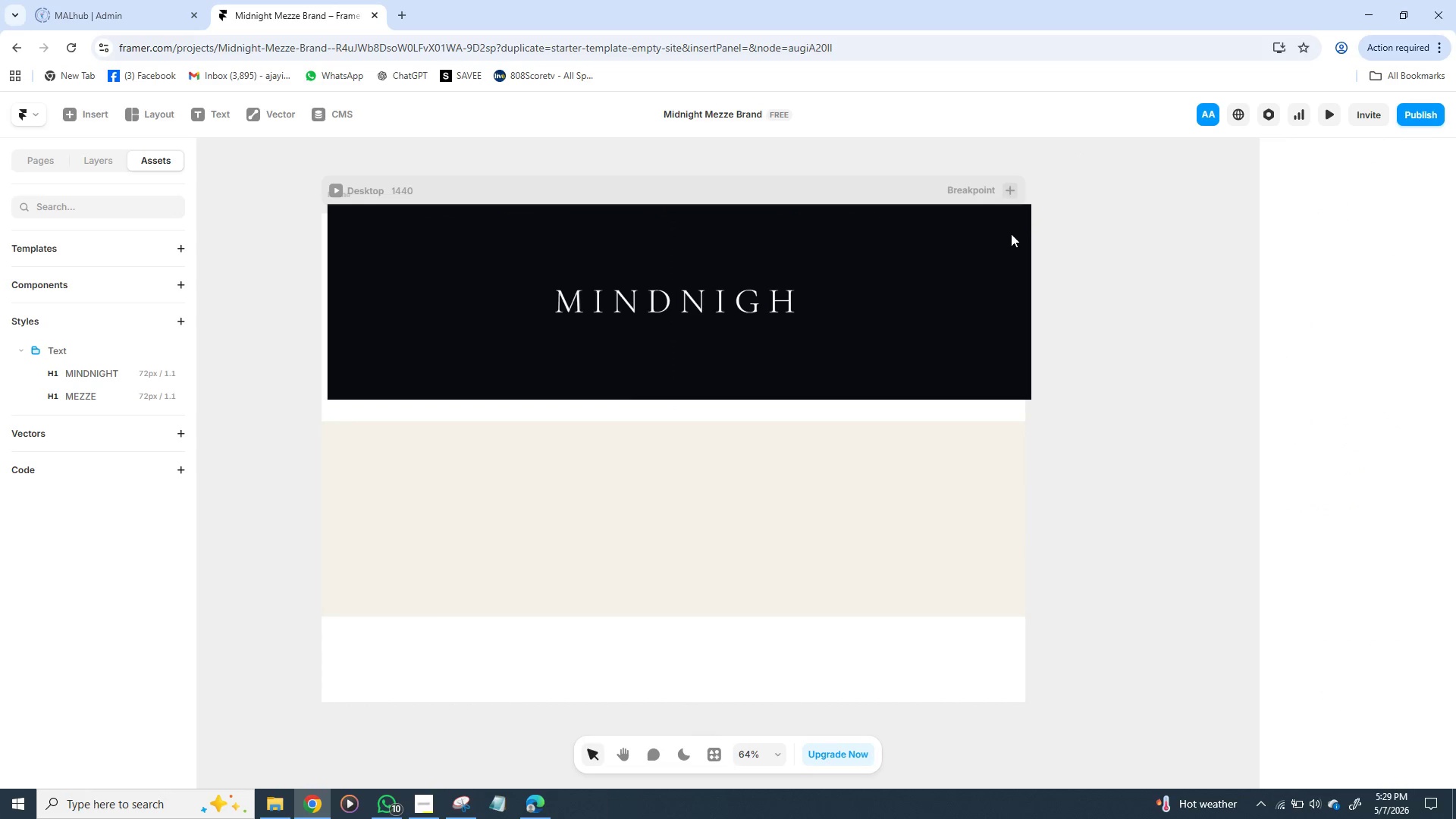 
left_click([1005, 219])
 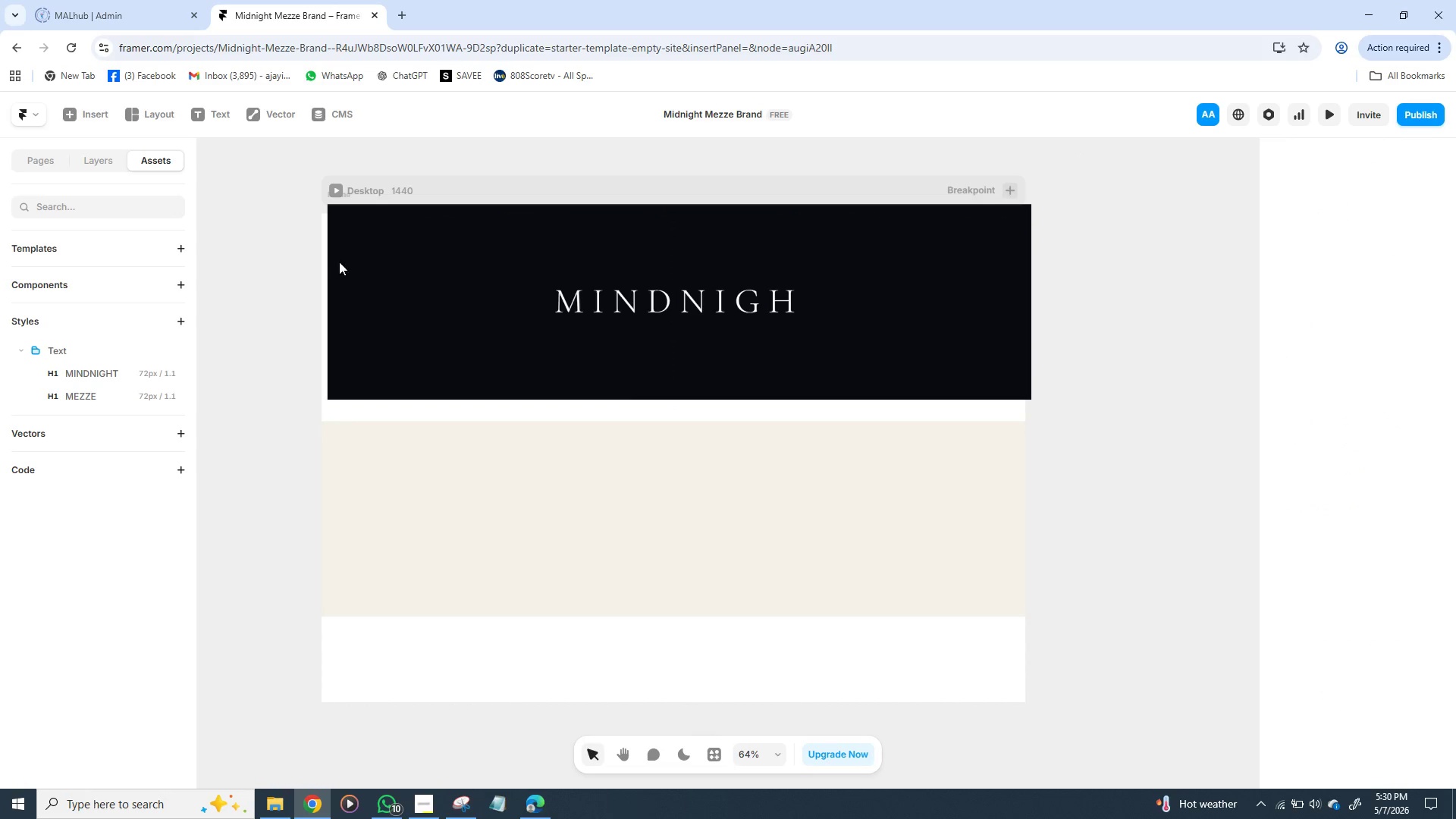 
left_click_drag(start_coordinate=[328, 237], to_coordinate=[332, 235])
 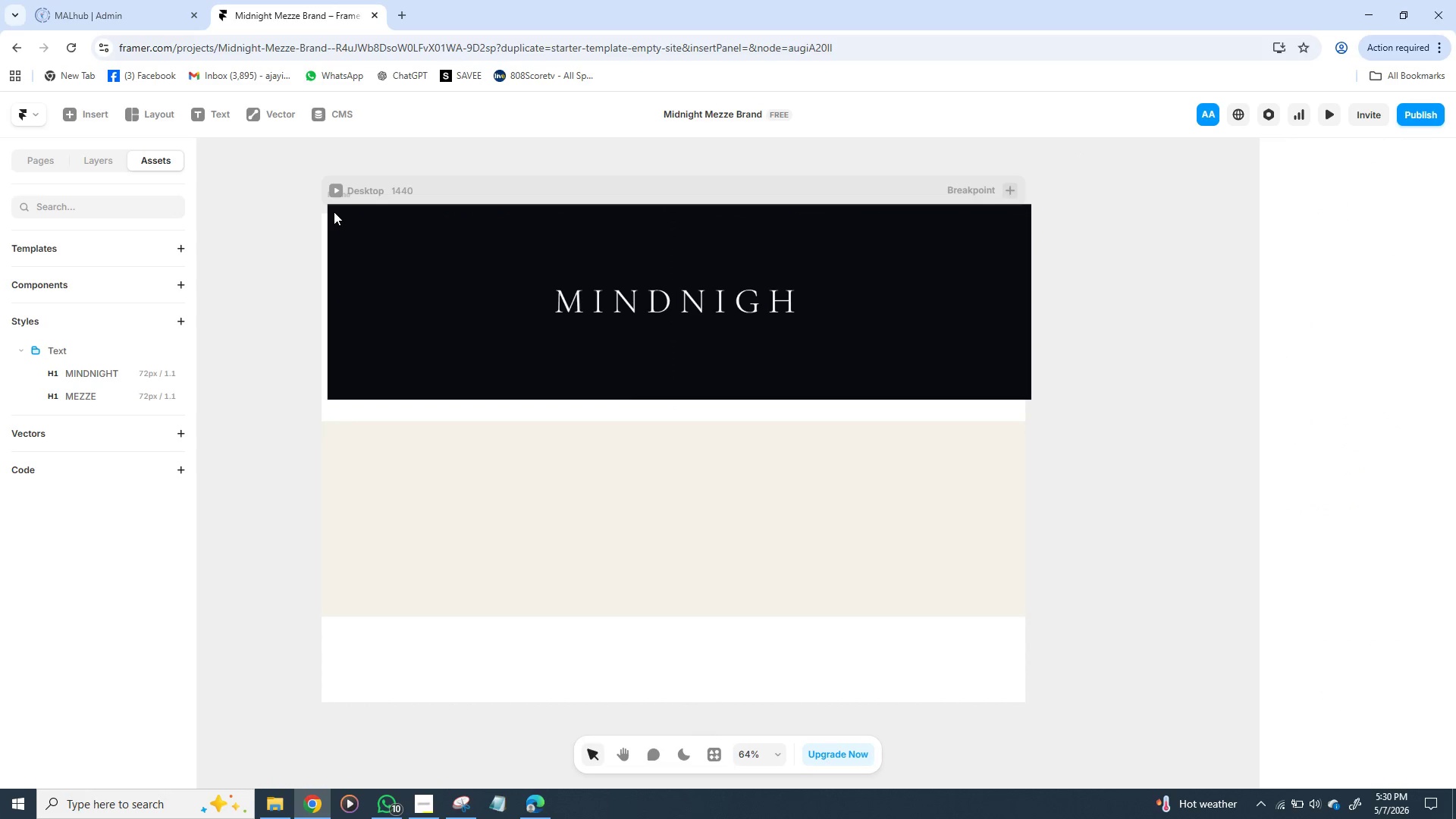 
double_click([334, 212])
 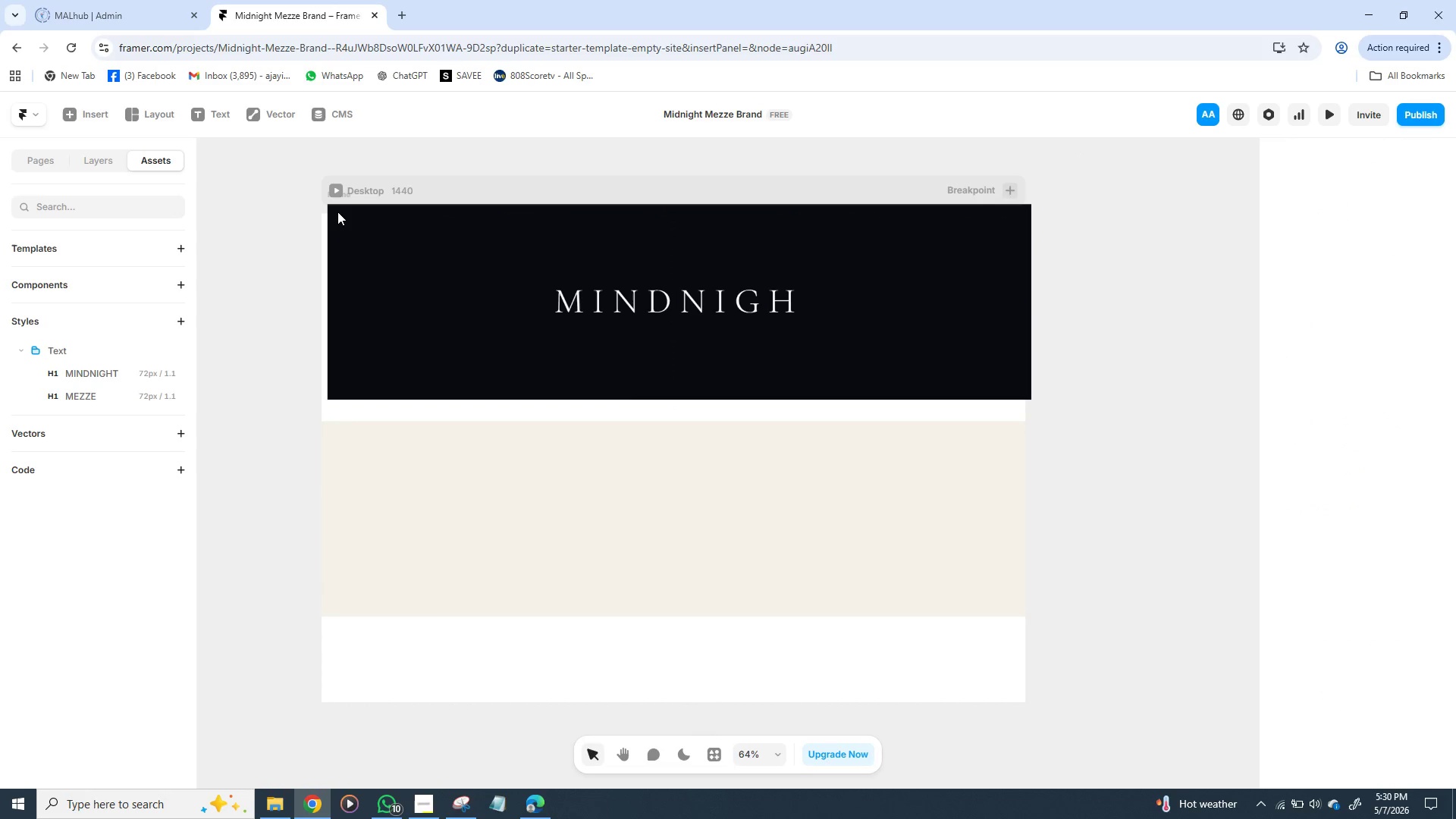 
triple_click([337, 212])
 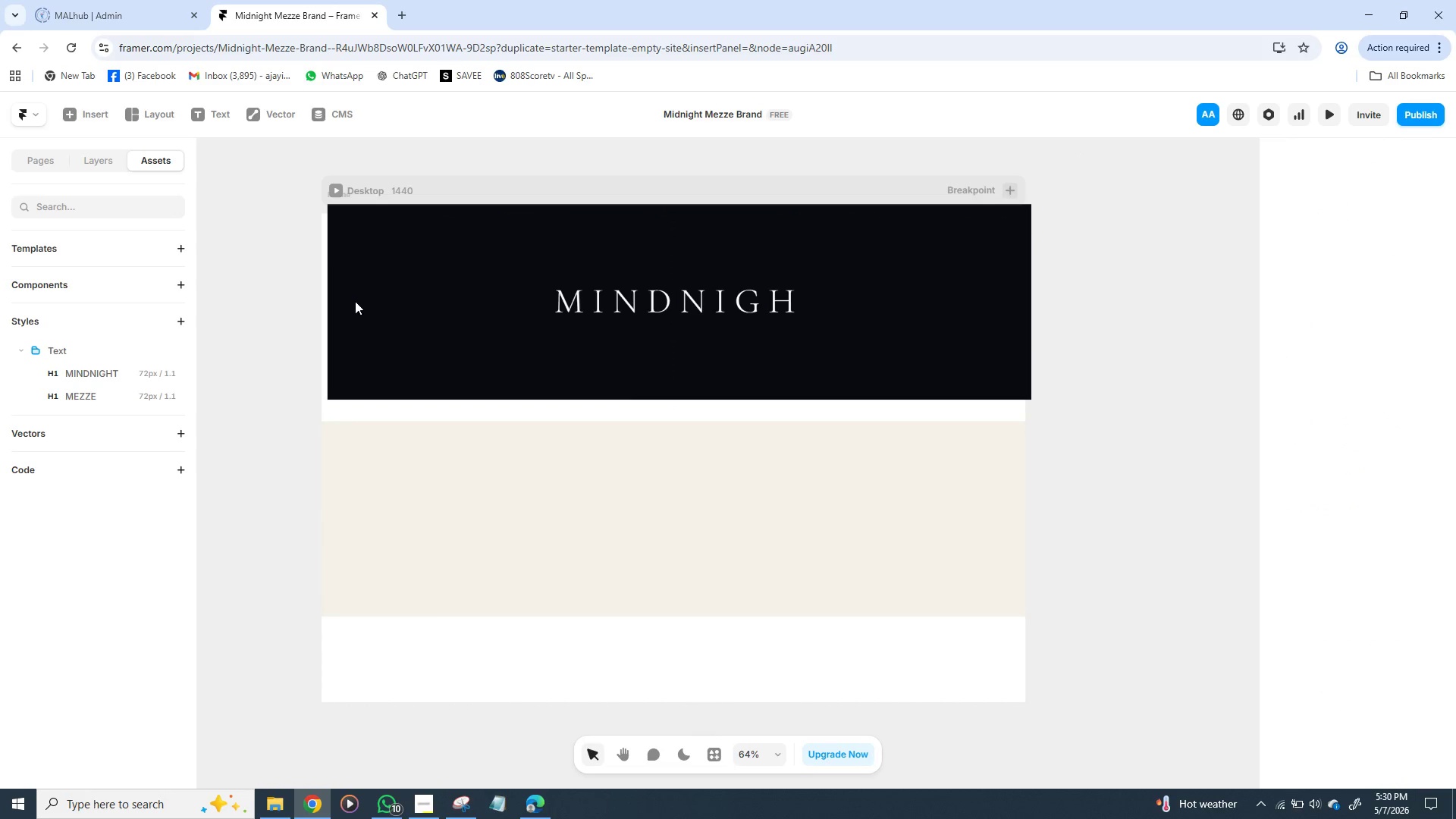 
left_click_drag(start_coordinate=[356, 303], to_coordinate=[363, 307])
 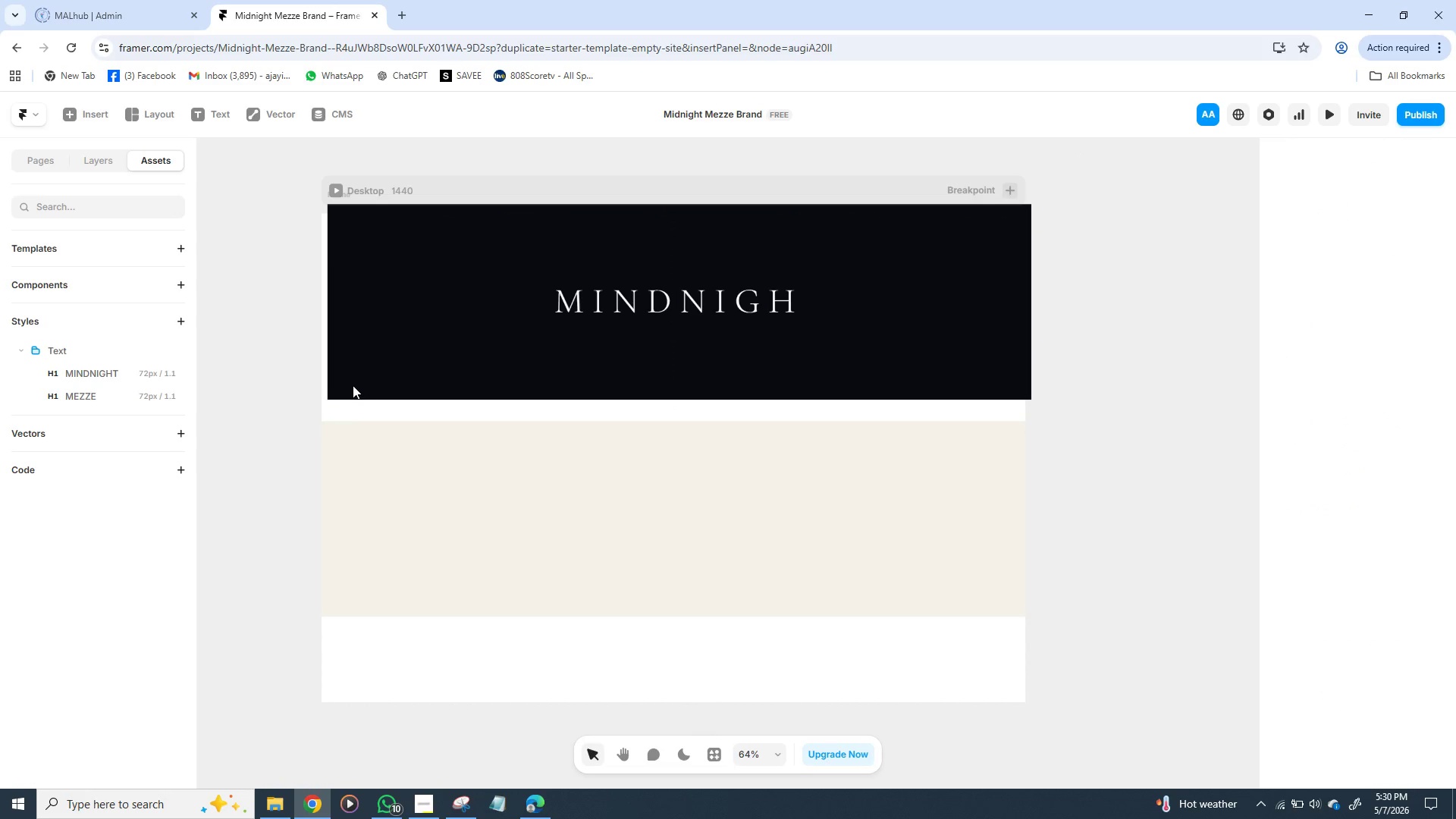 
left_click_drag(start_coordinate=[350, 387], to_coordinate=[347, 389])
 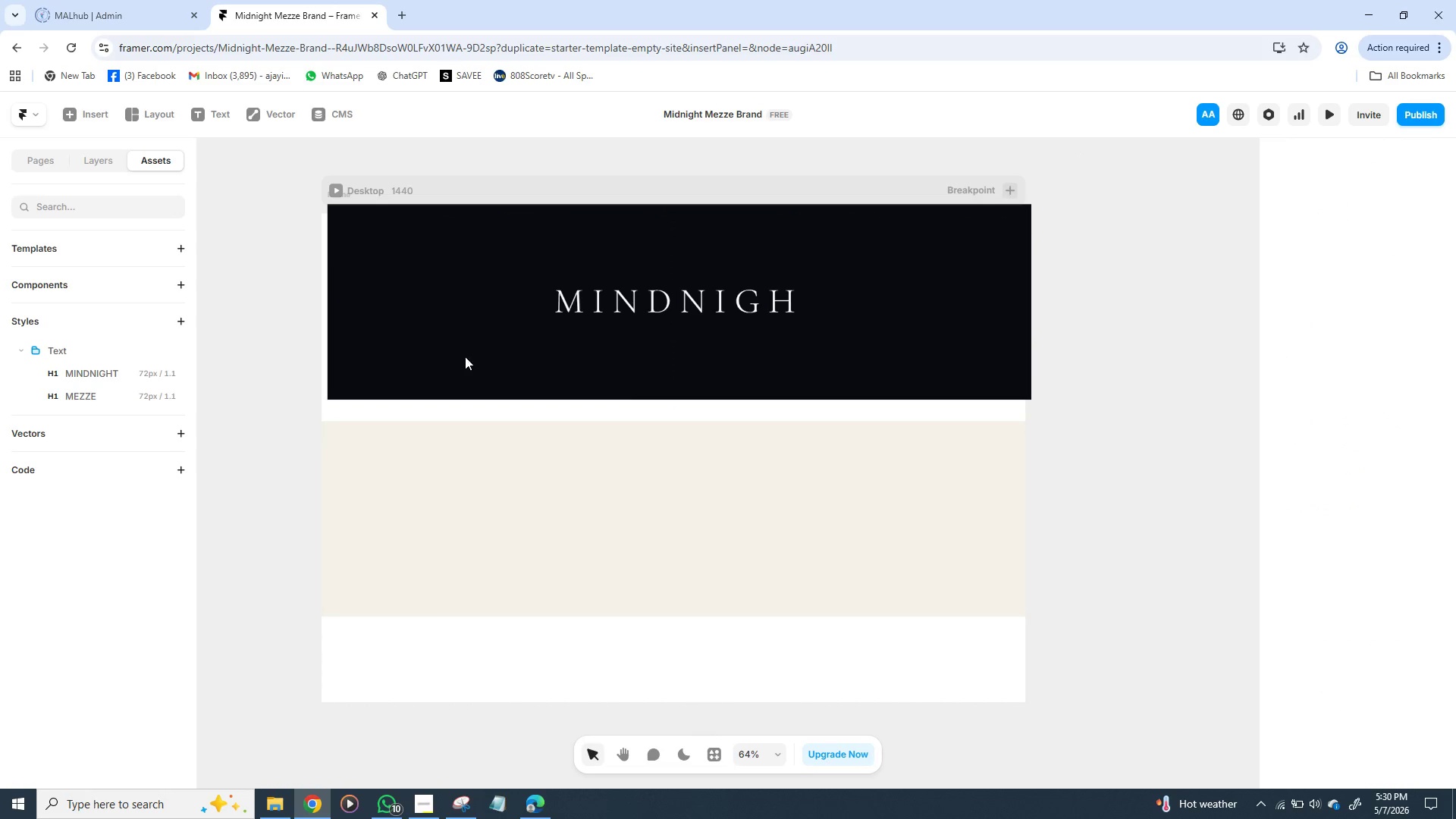 
left_click_drag(start_coordinate=[467, 356], to_coordinate=[445, 381])
 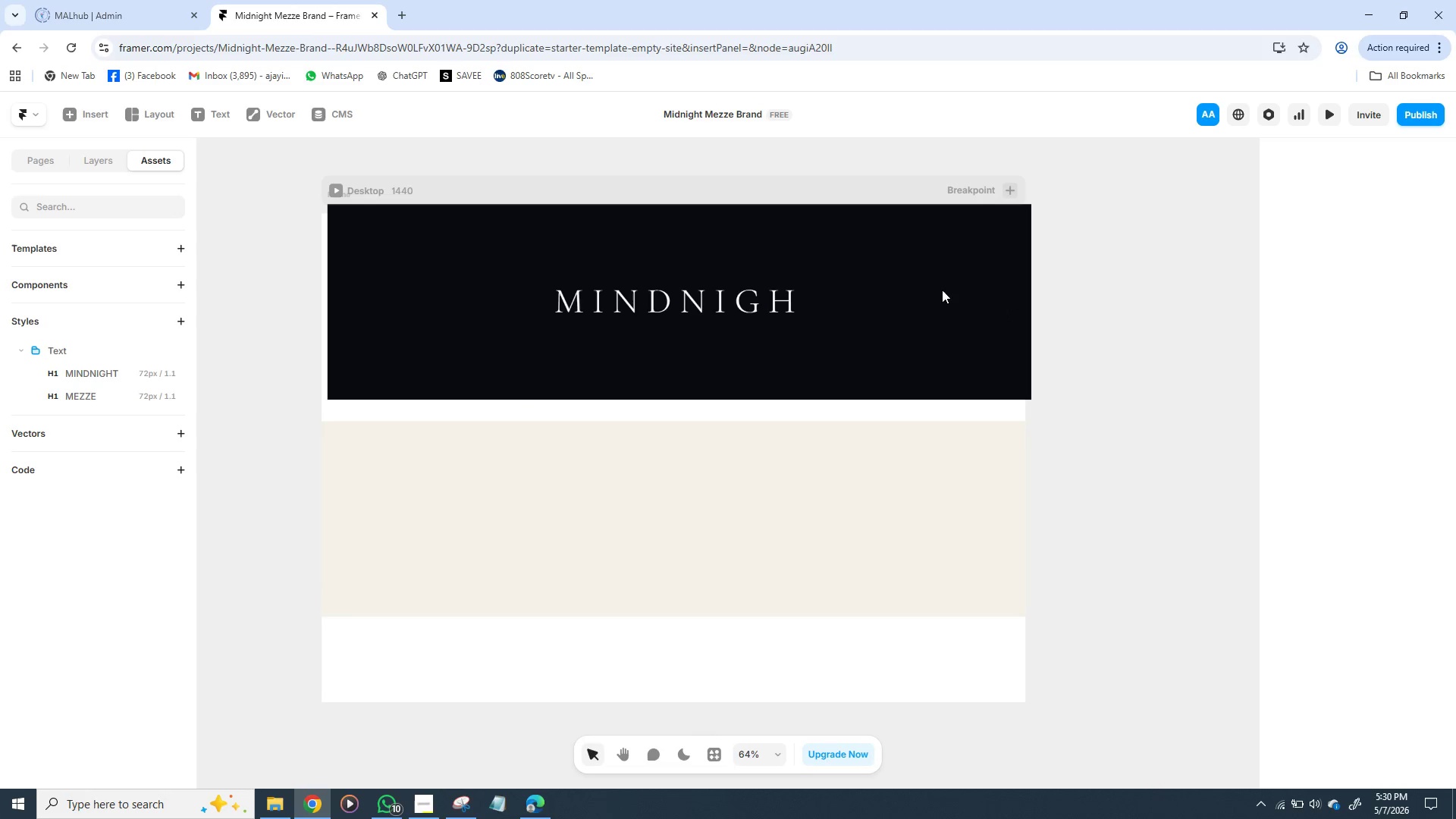 
left_click_drag(start_coordinate=[943, 259], to_coordinate=[947, 259])
 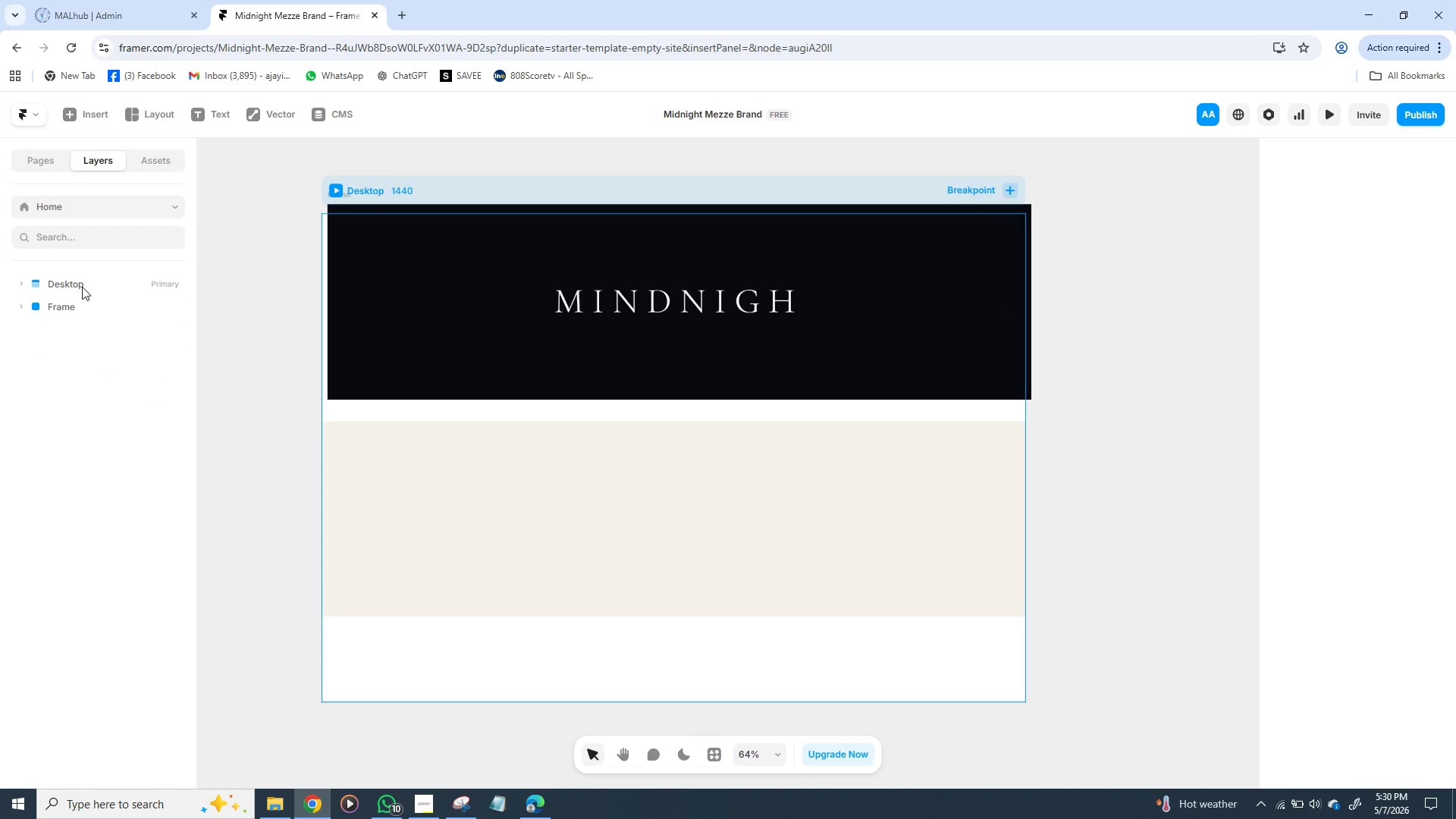 
wait(5.39)
 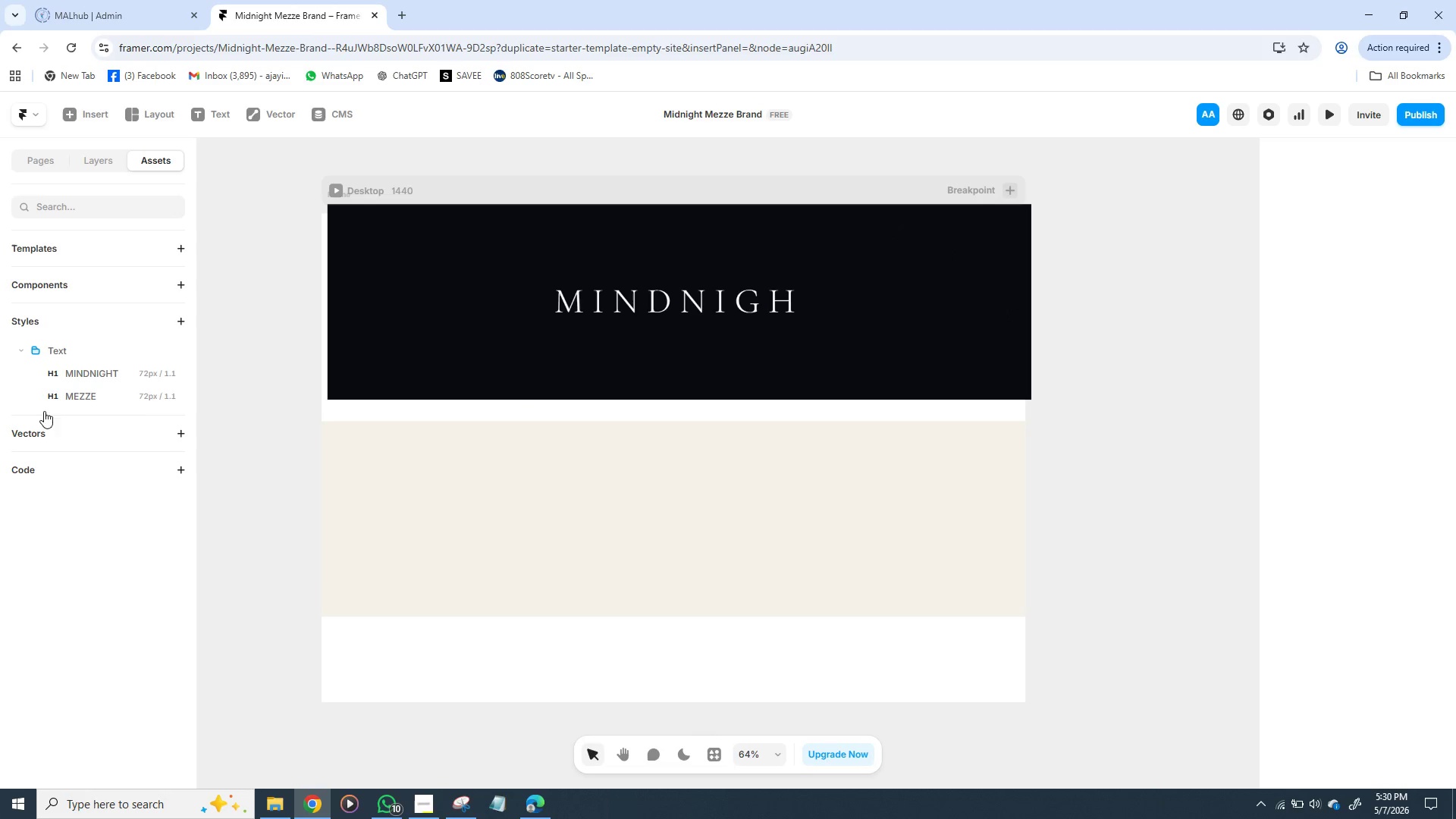 
left_click([67, 304])
 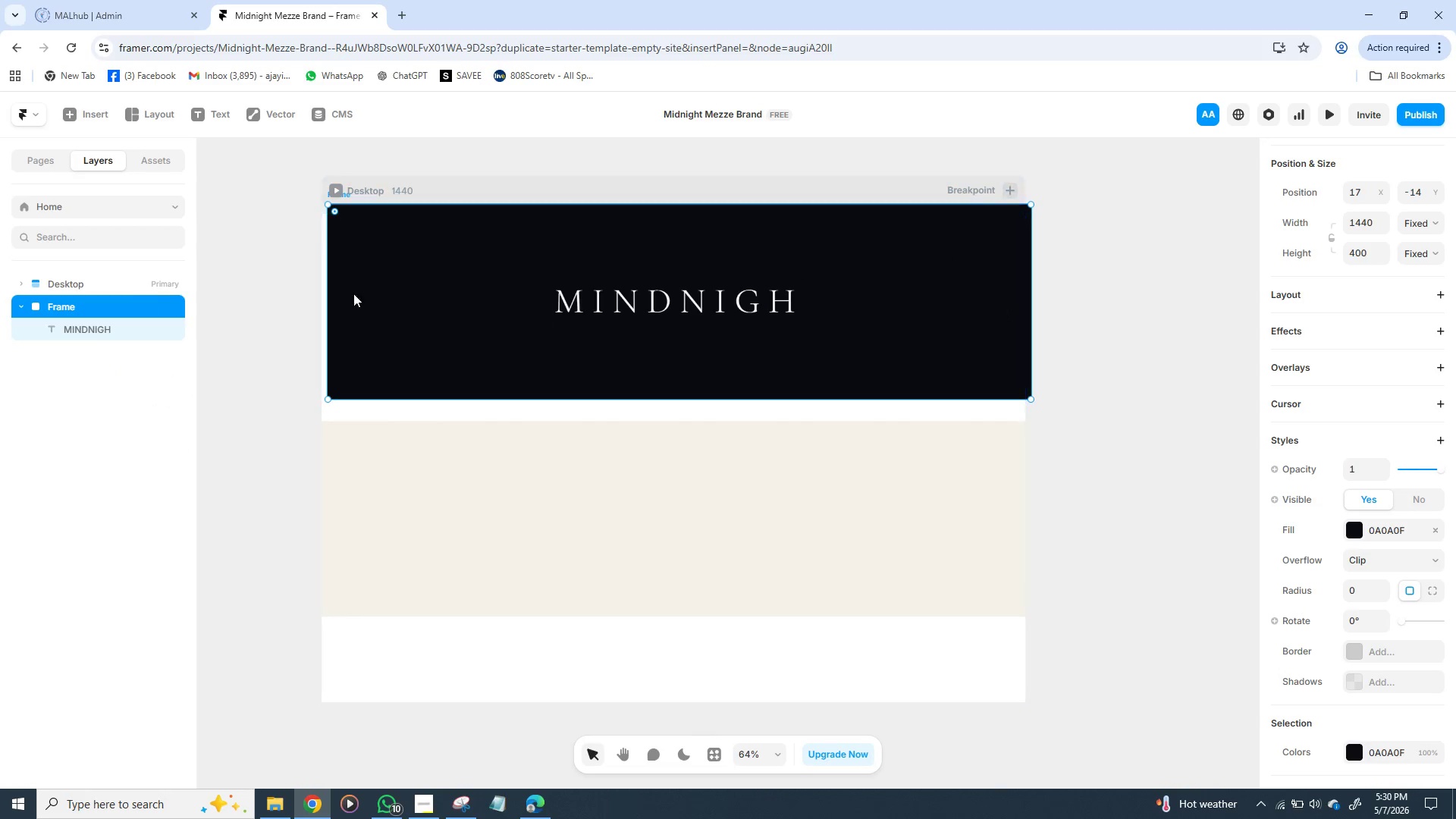 
left_click([356, 280])
 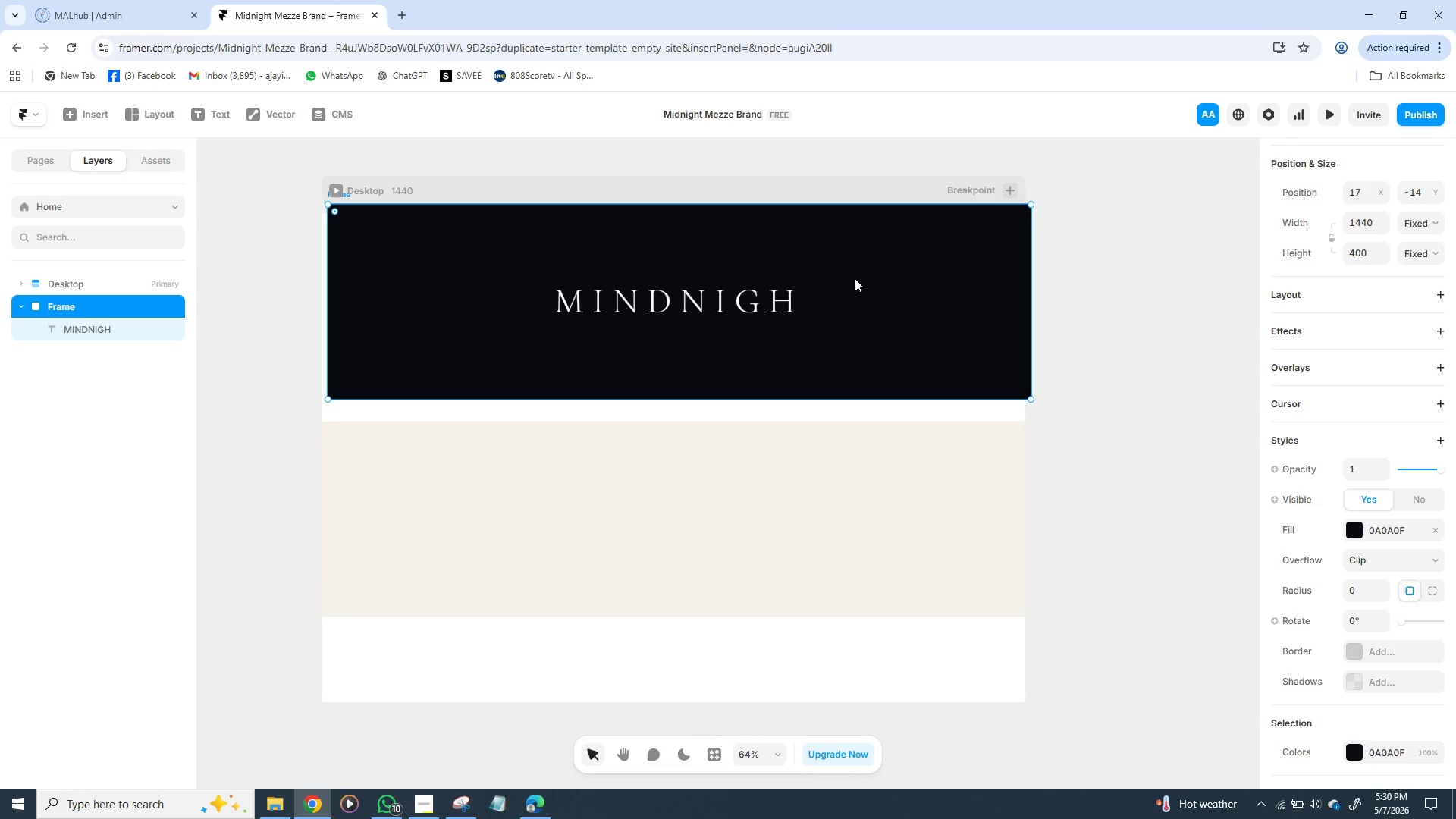 
left_click_drag(start_coordinate=[854, 289], to_coordinate=[846, 297])
 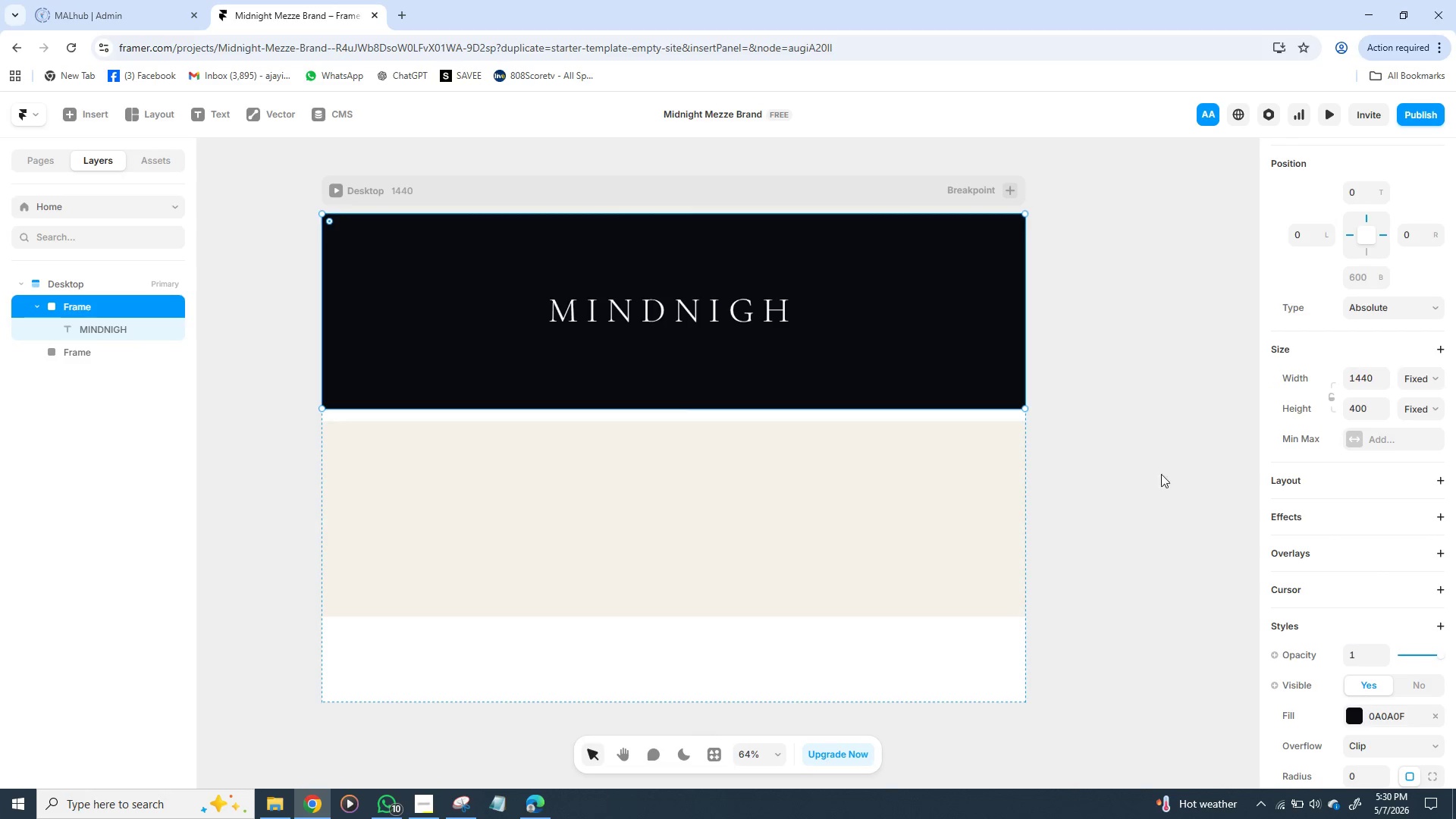 
left_click([1021, 438])
 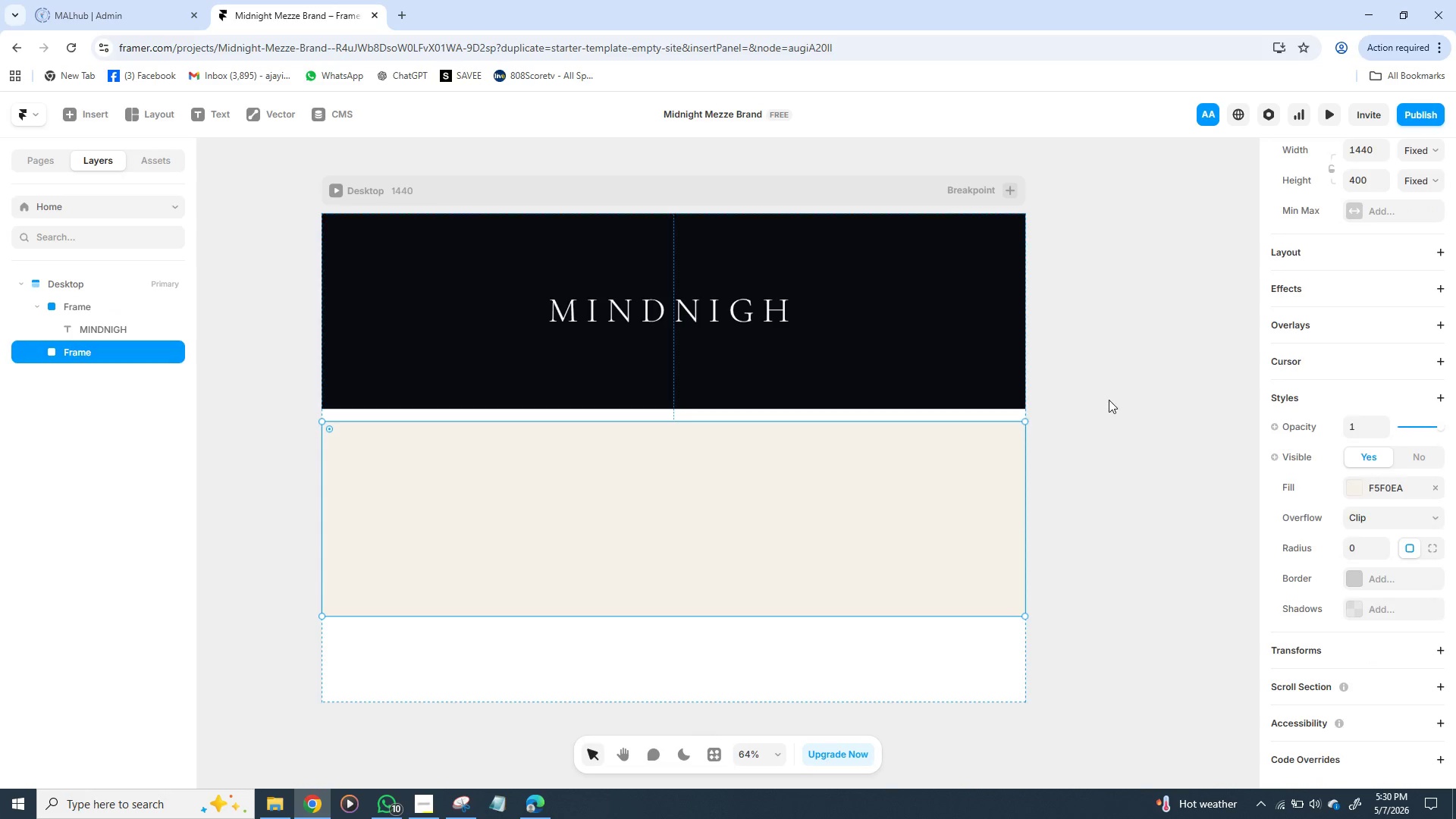 
left_click([1115, 395])
 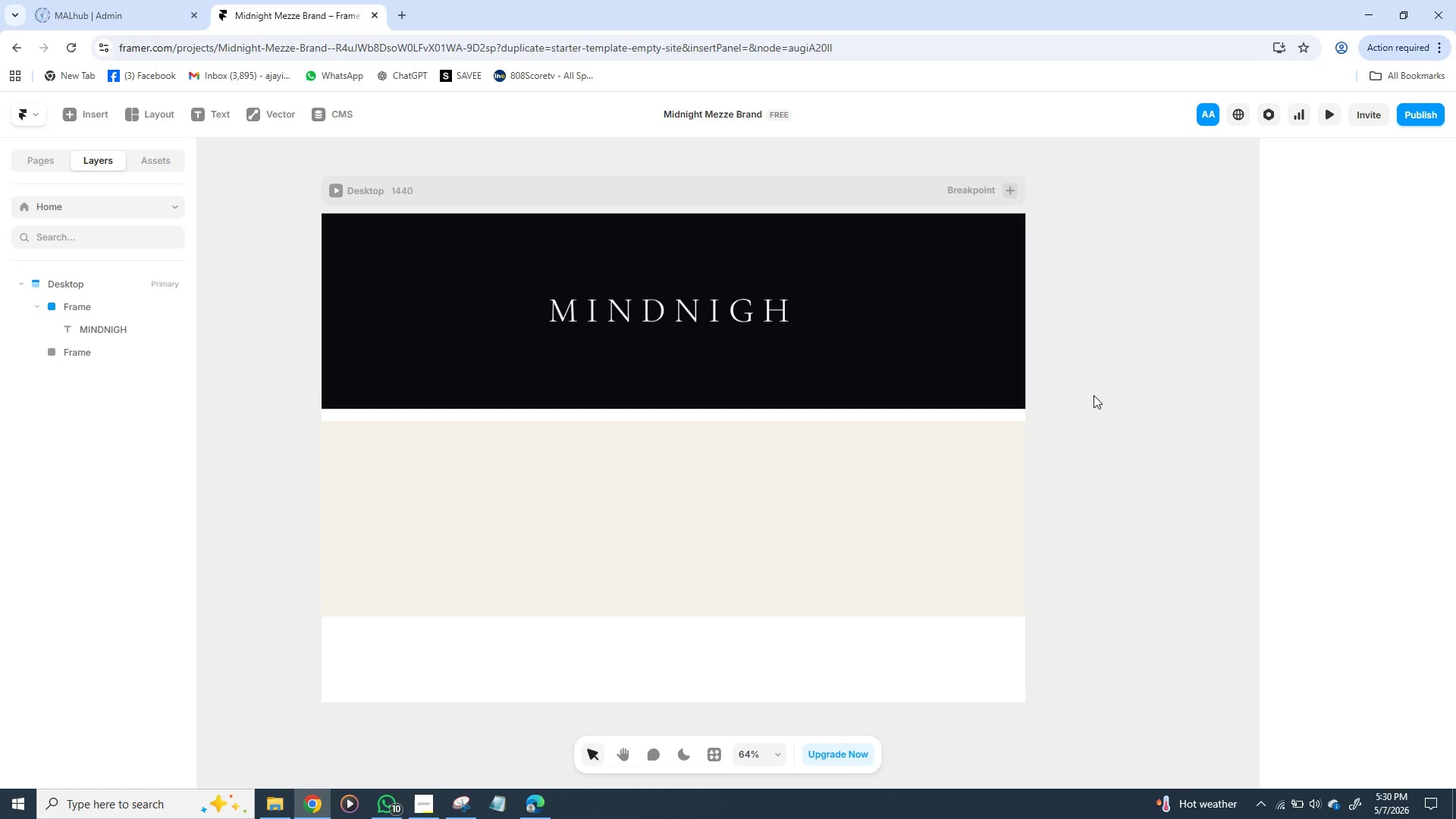 
wait(6.84)
 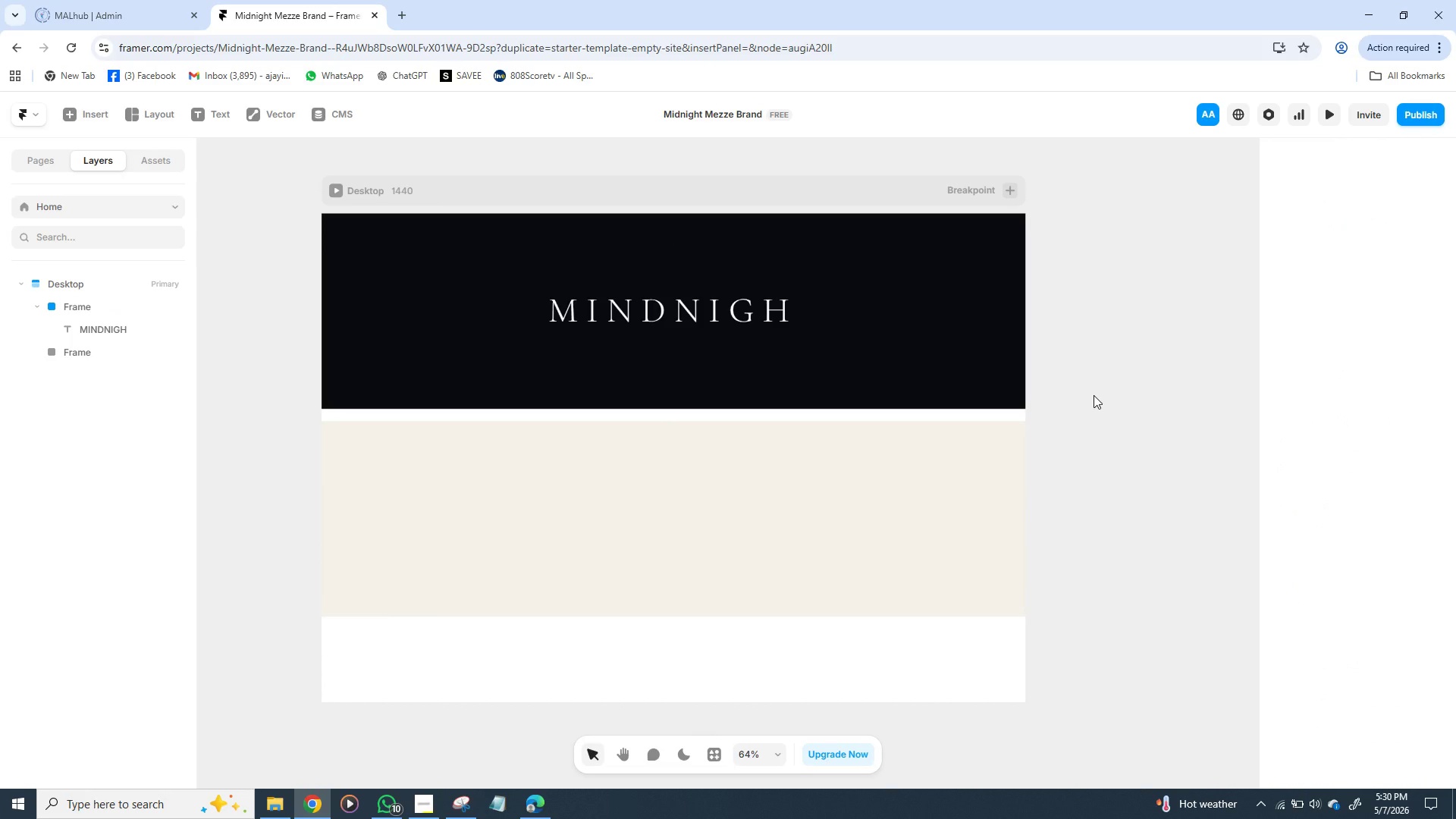 
left_click([640, 319])
 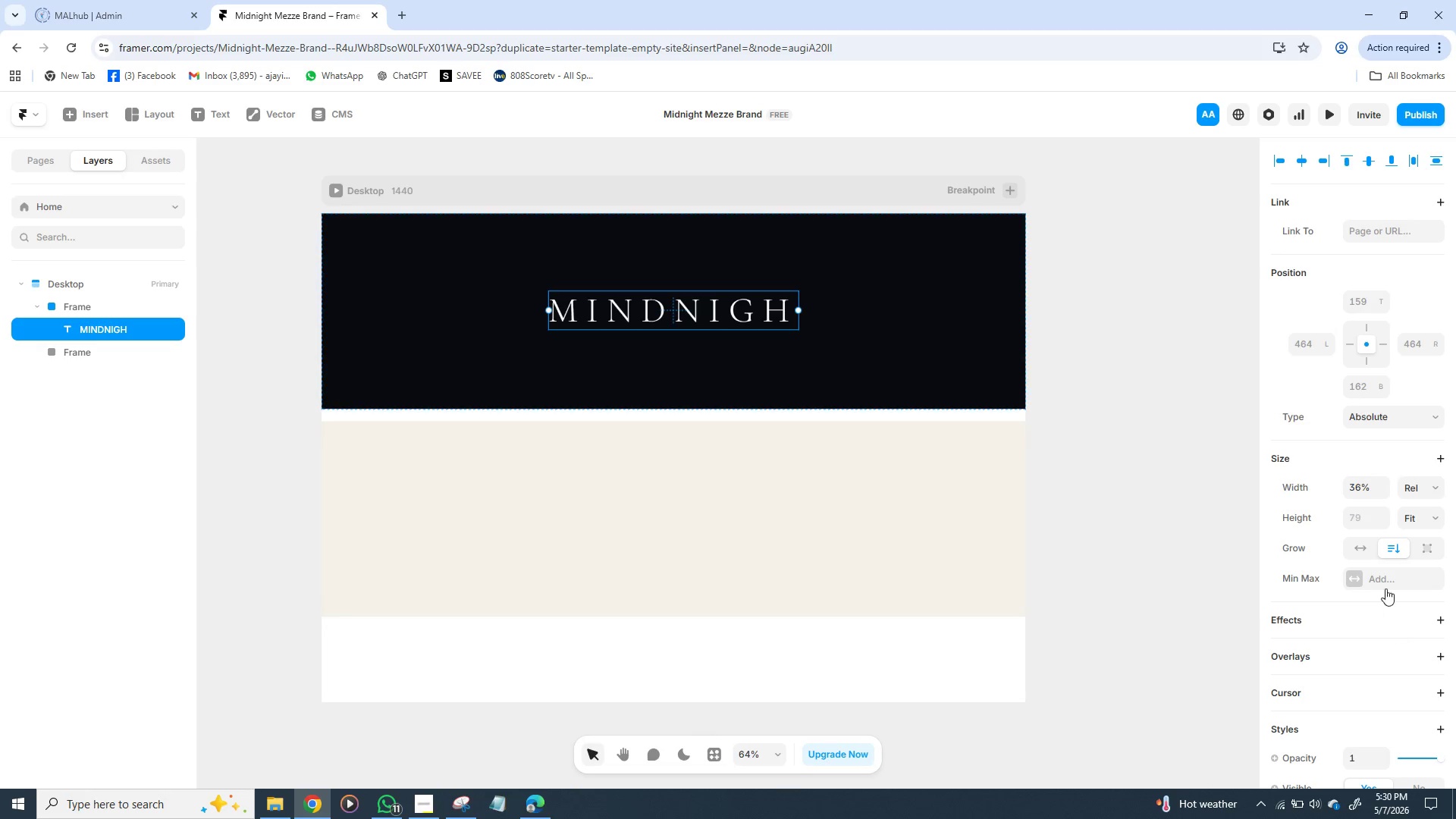 
scroll: coordinate [1372, 583], scroll_direction: down, amount: 8.0
 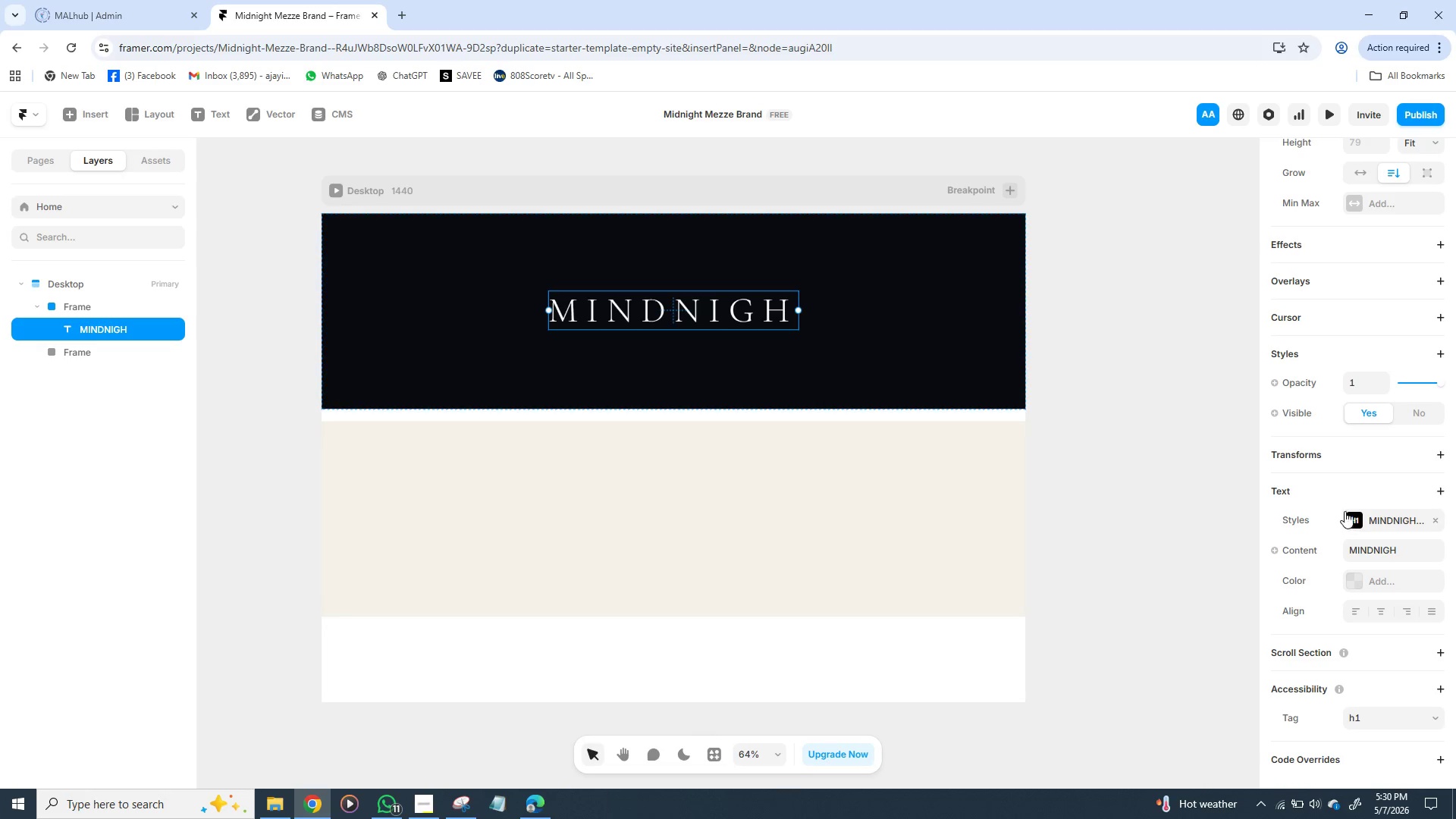 
scroll: coordinate [1345, 500], scroll_direction: up, amount: 5.0
 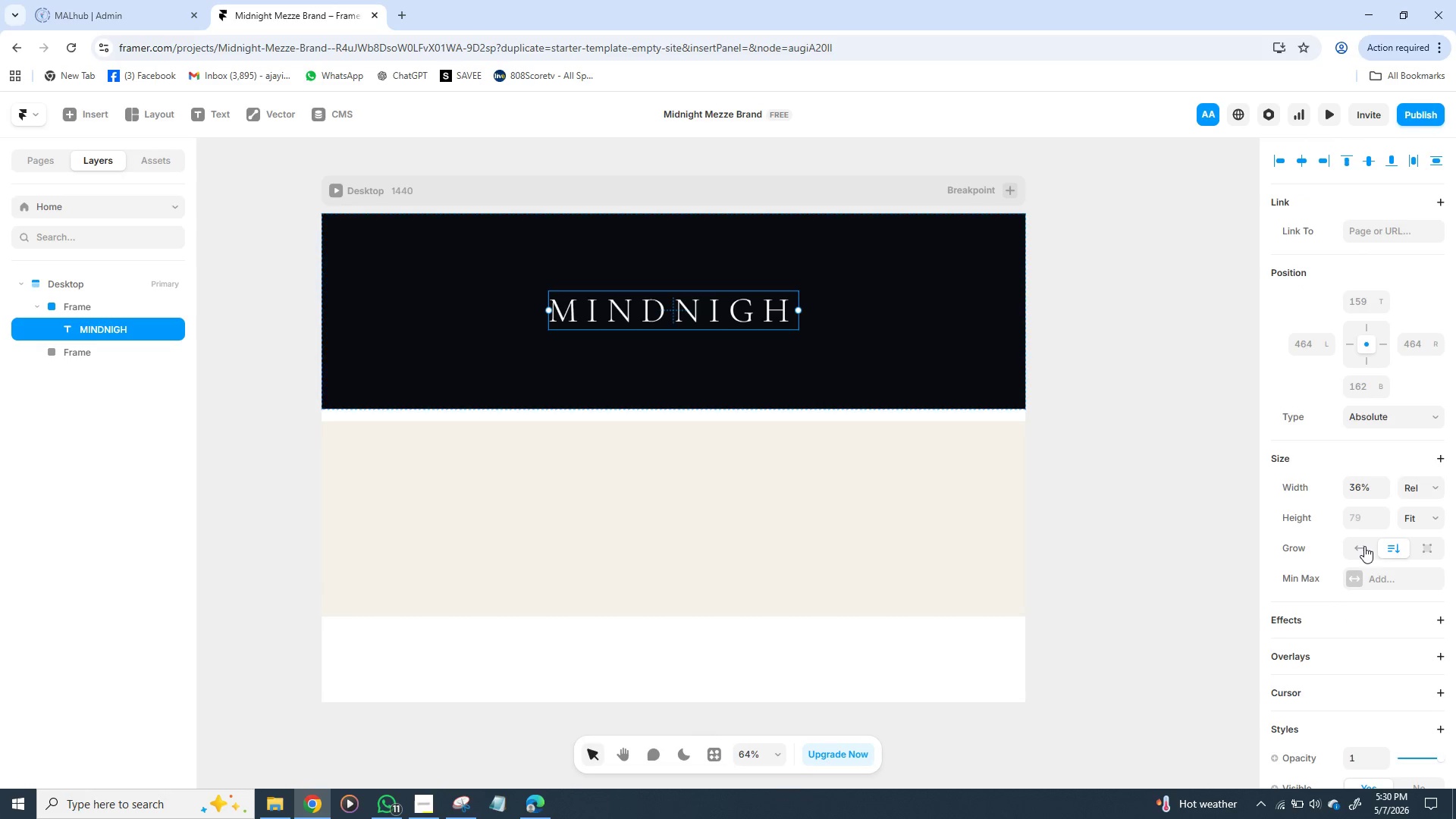 
scroll: coordinate [1364, 544], scroll_direction: none, amount: 0.0
 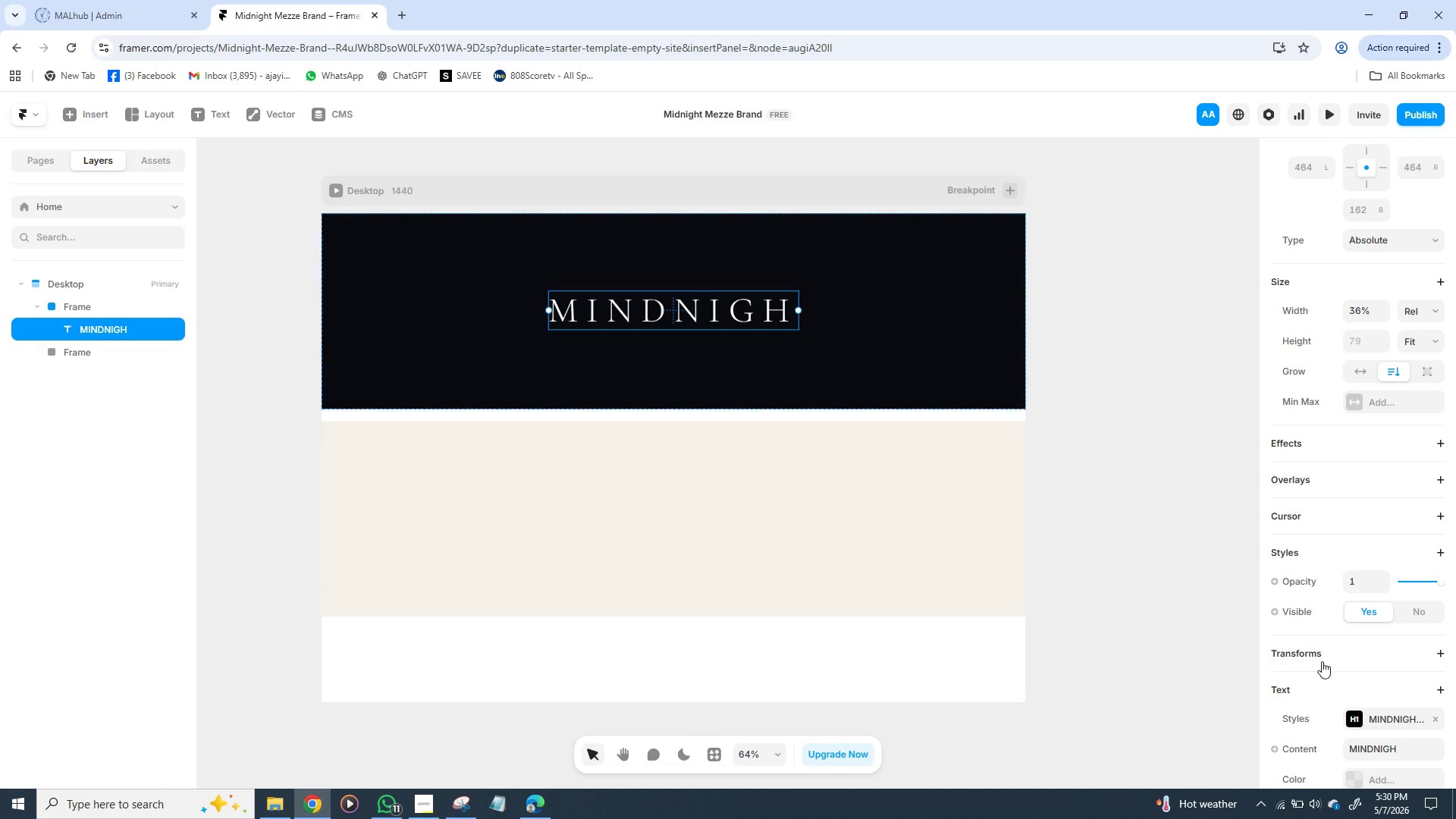 
scroll: coordinate [1348, 631], scroll_direction: down, amount: 15.0
 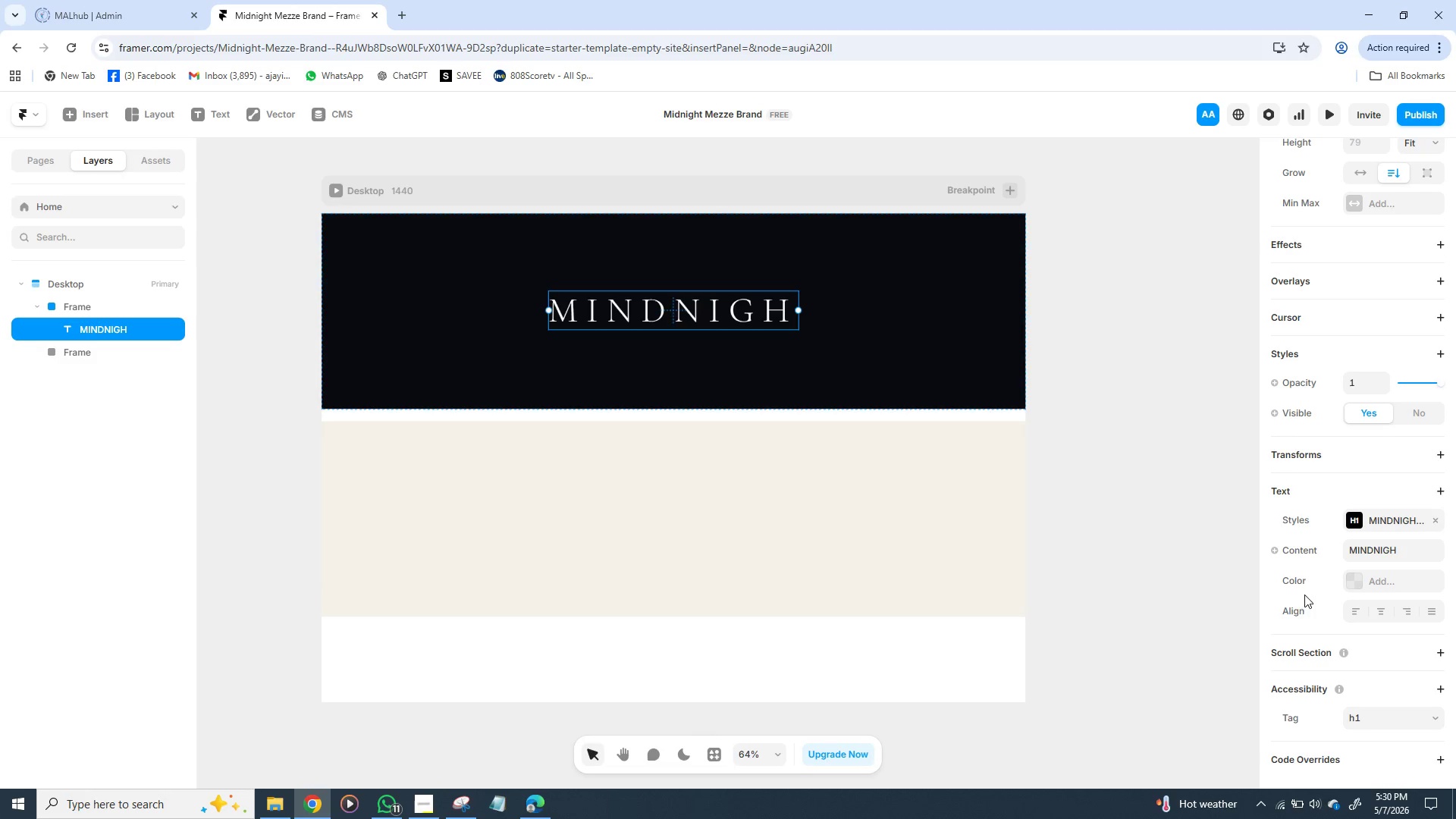 
wait(5.3)
 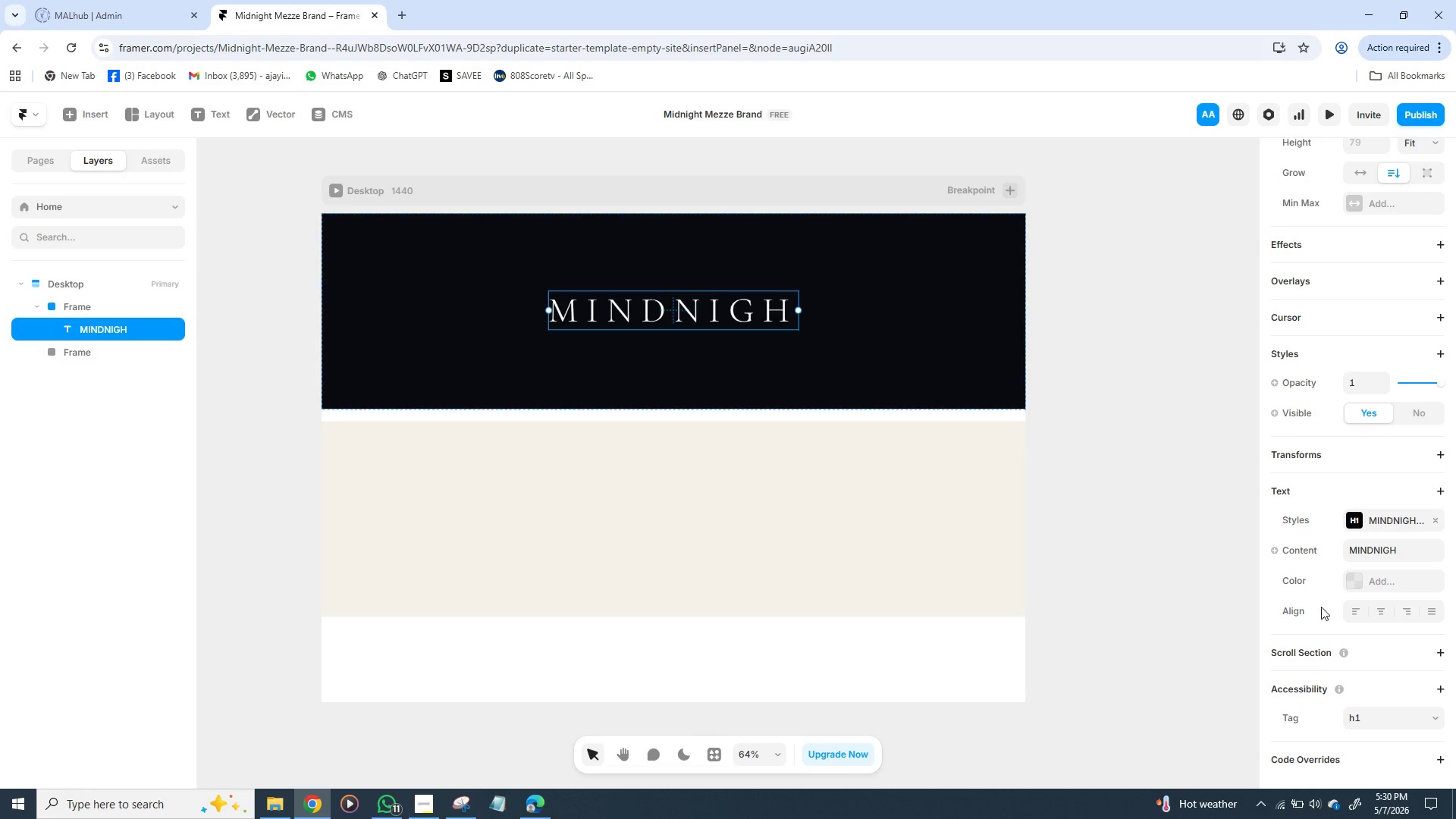 
left_click([1316, 582])
 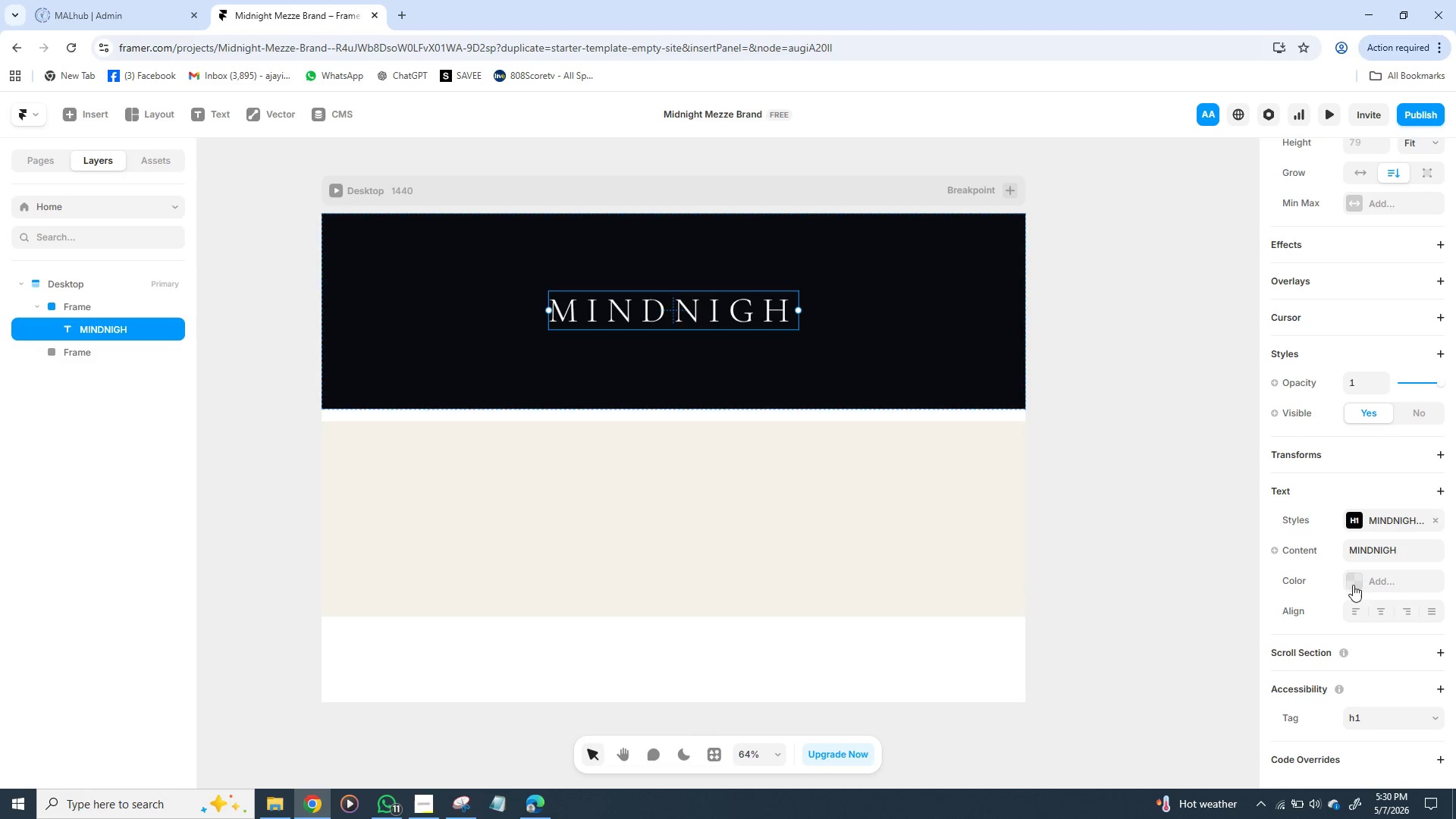 
mouse_move([1337, 597])
 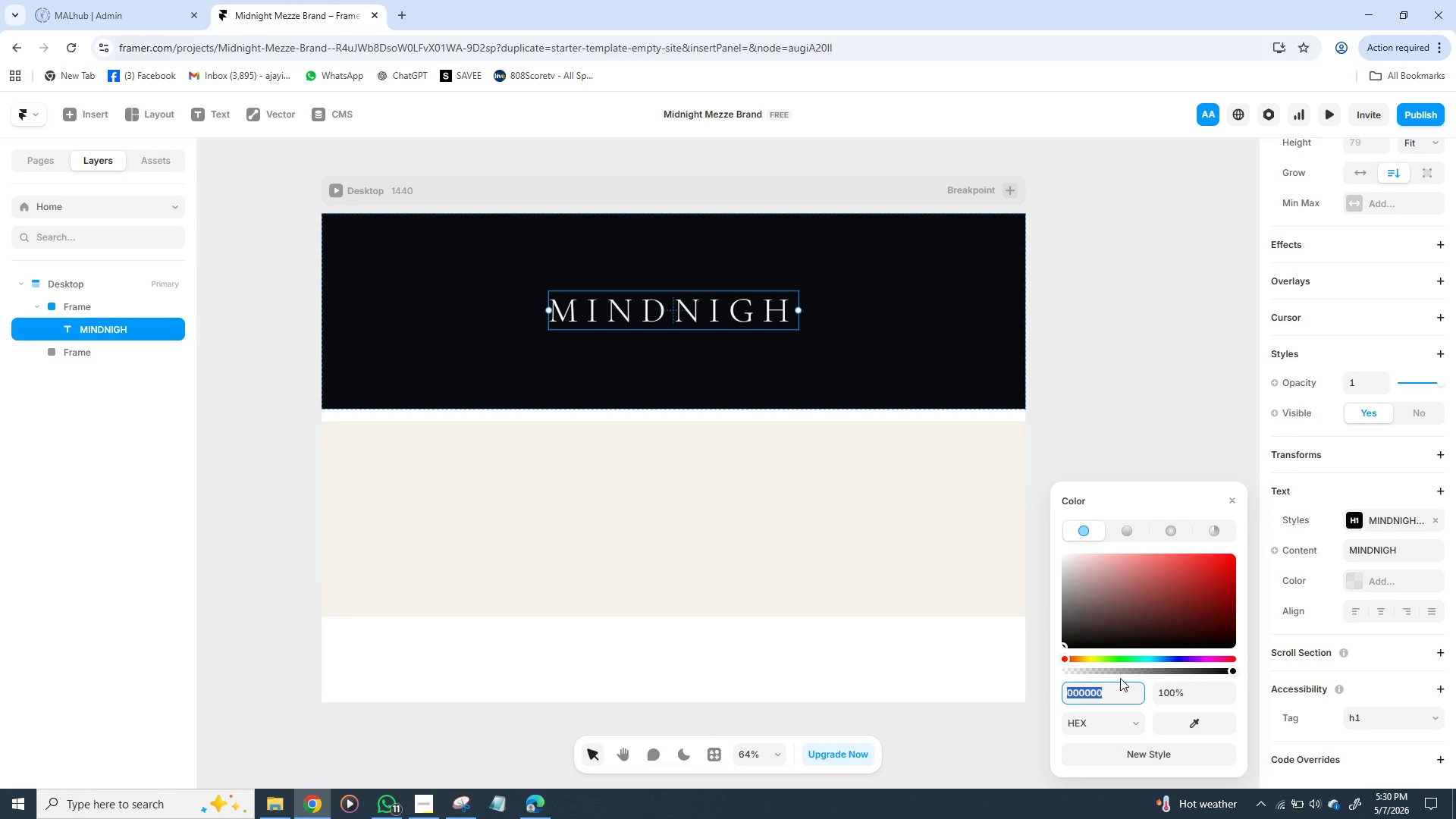 
type(FFFFFF)
 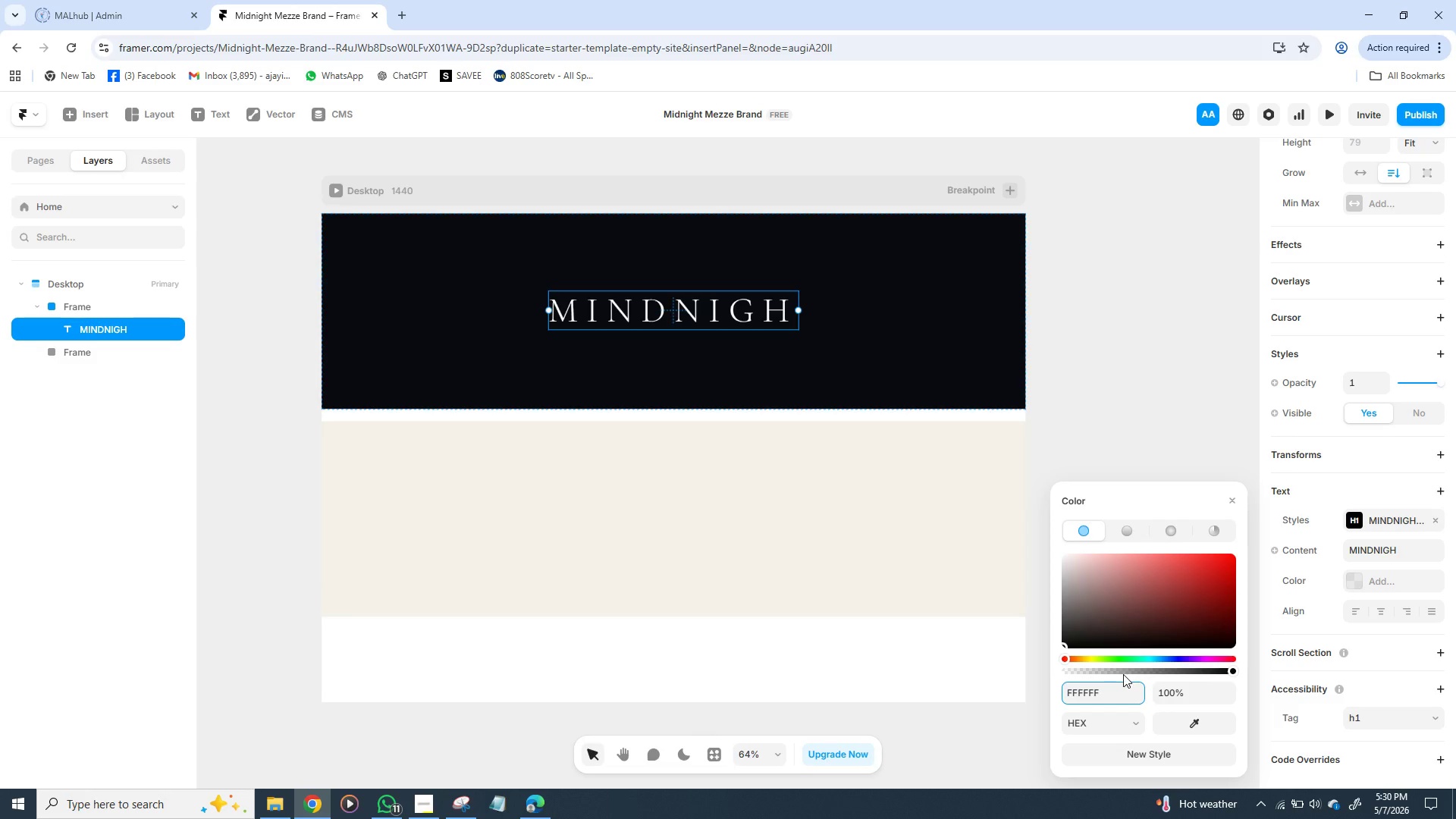 
key(Enter)
 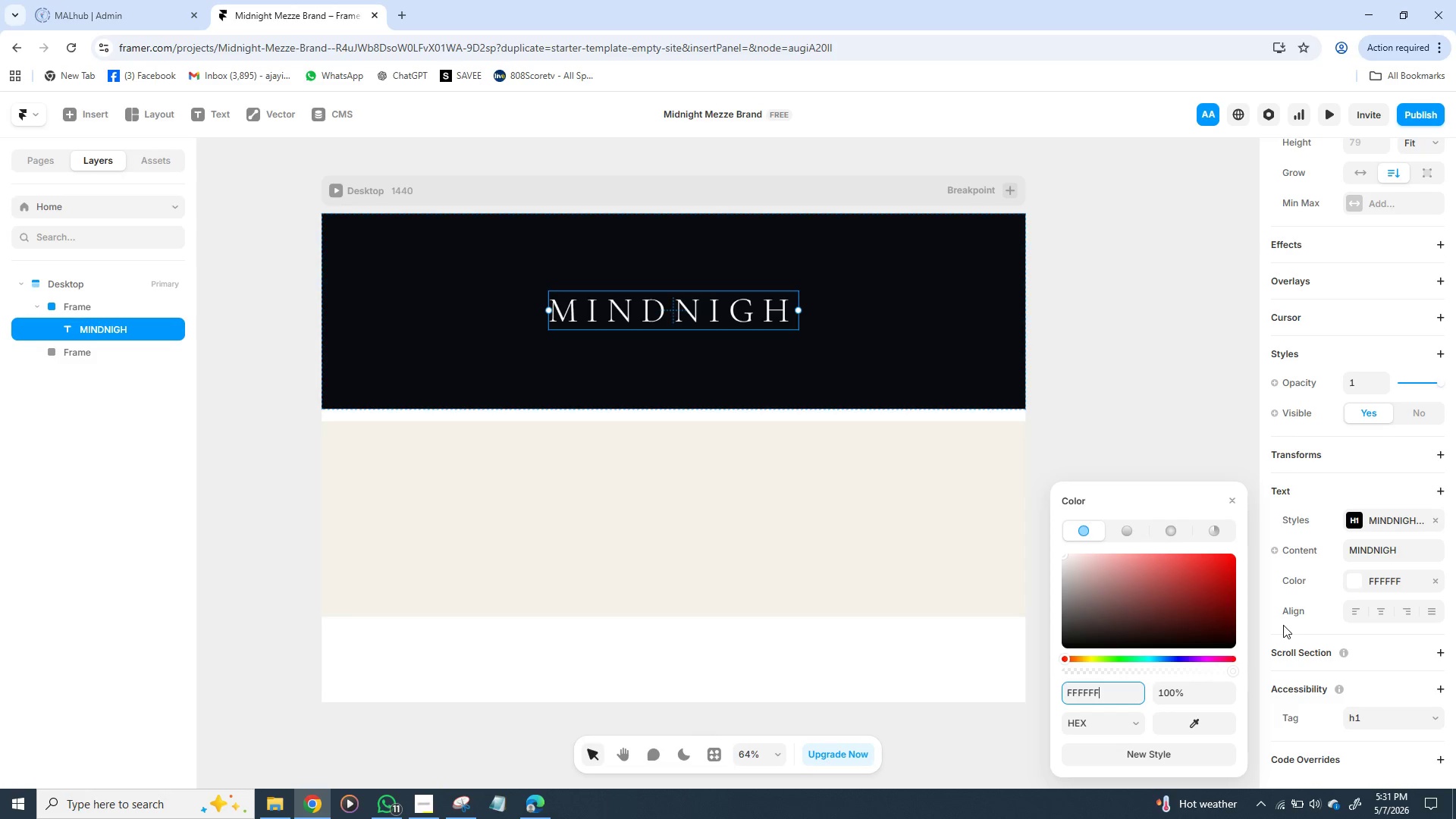 
wait(22.2)
 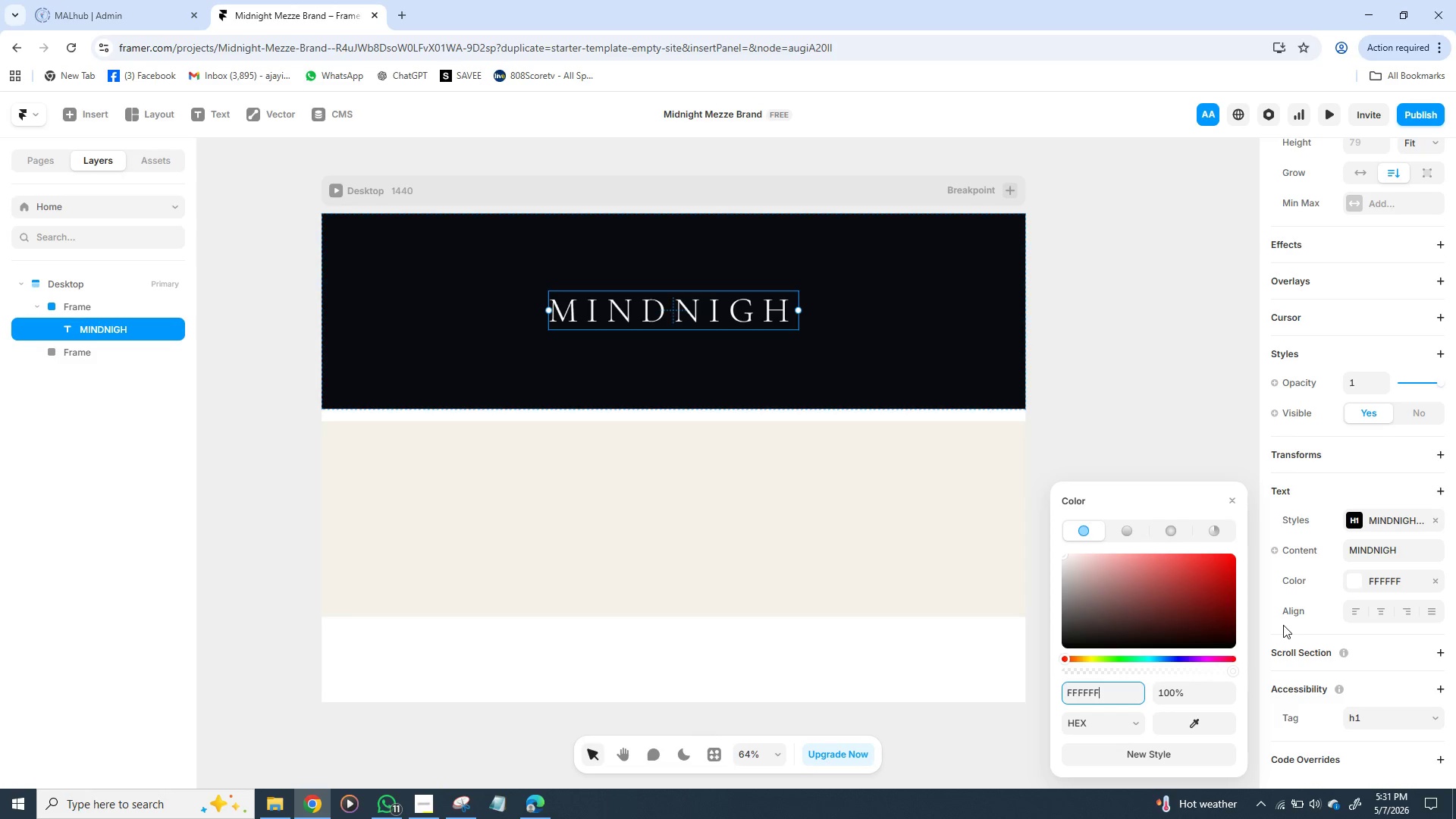 
scroll: coordinate [1331, 582], scroll_direction: up, amount: 2.0
 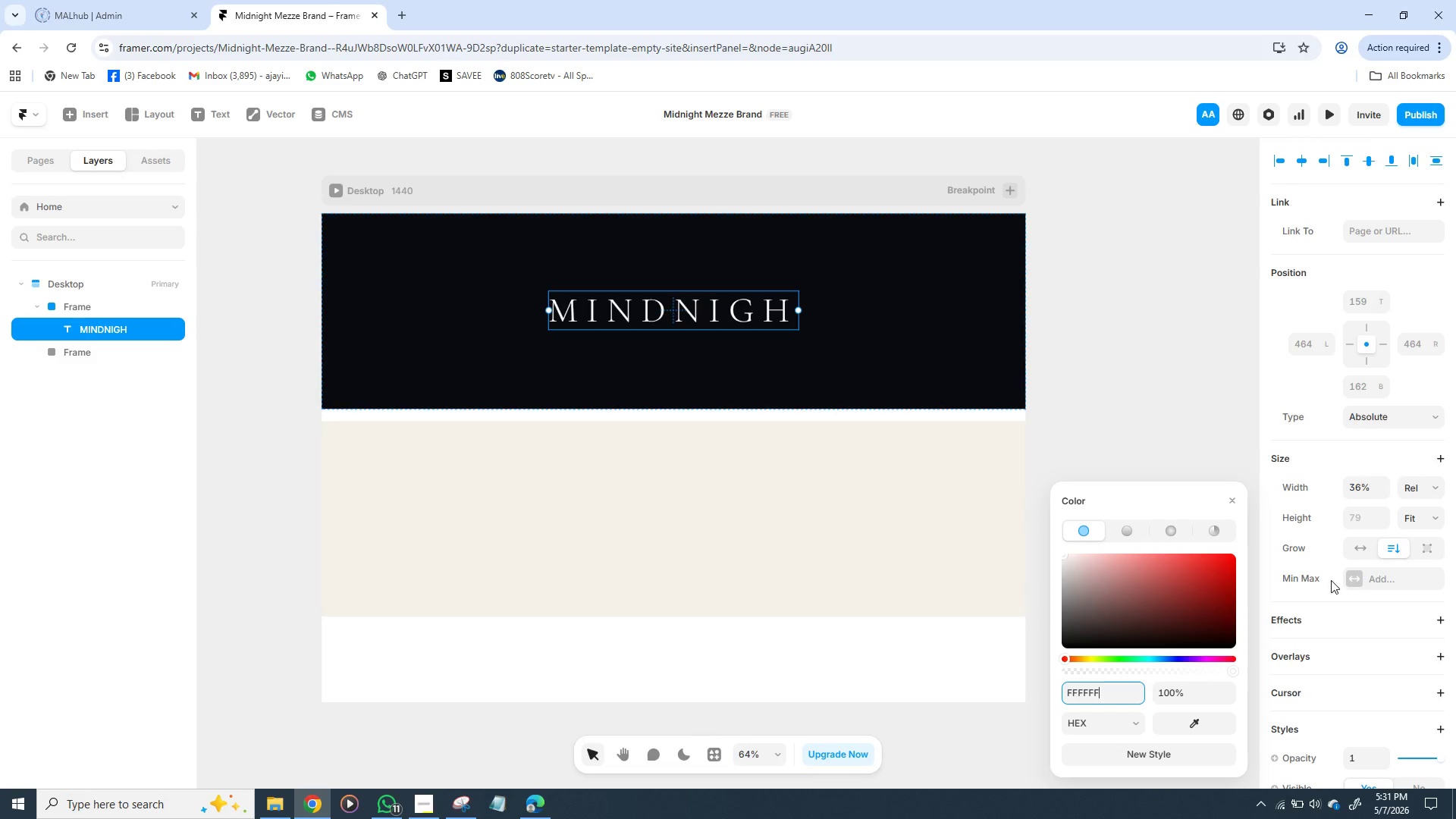 
scroll: coordinate [1320, 682], scroll_direction: down, amount: 24.0
 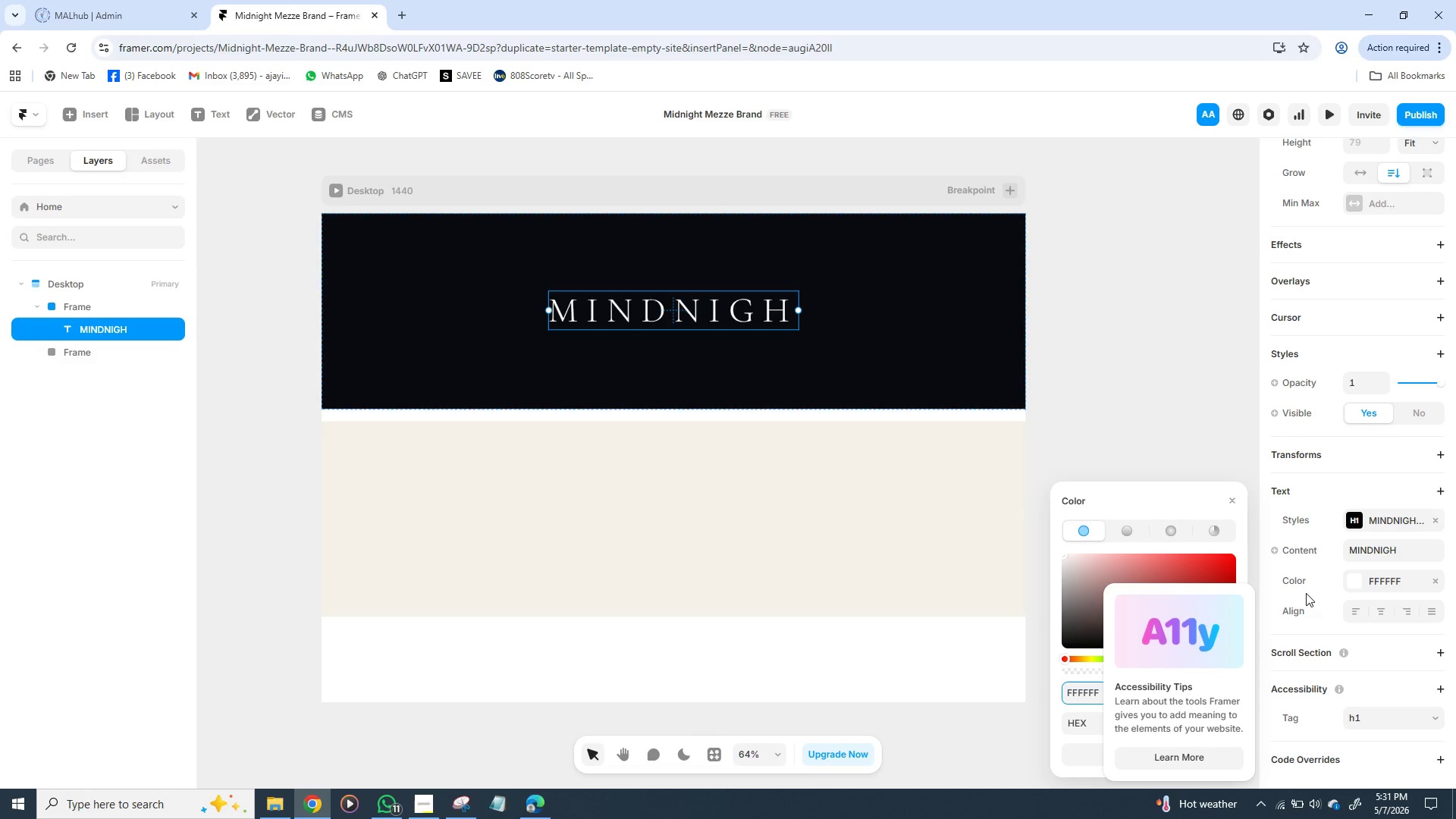 
left_click([909, 540])
 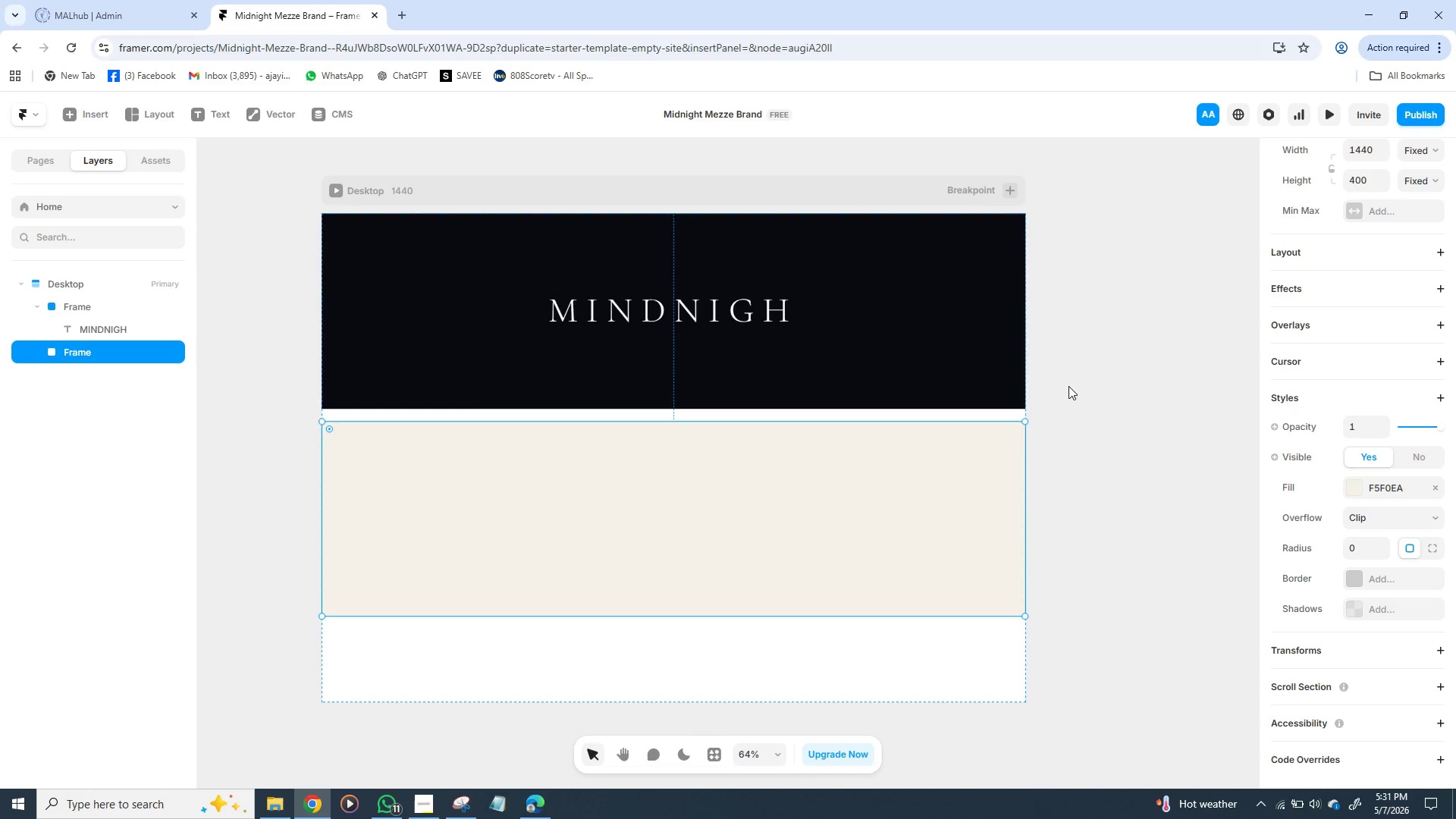 
wait(5.62)
 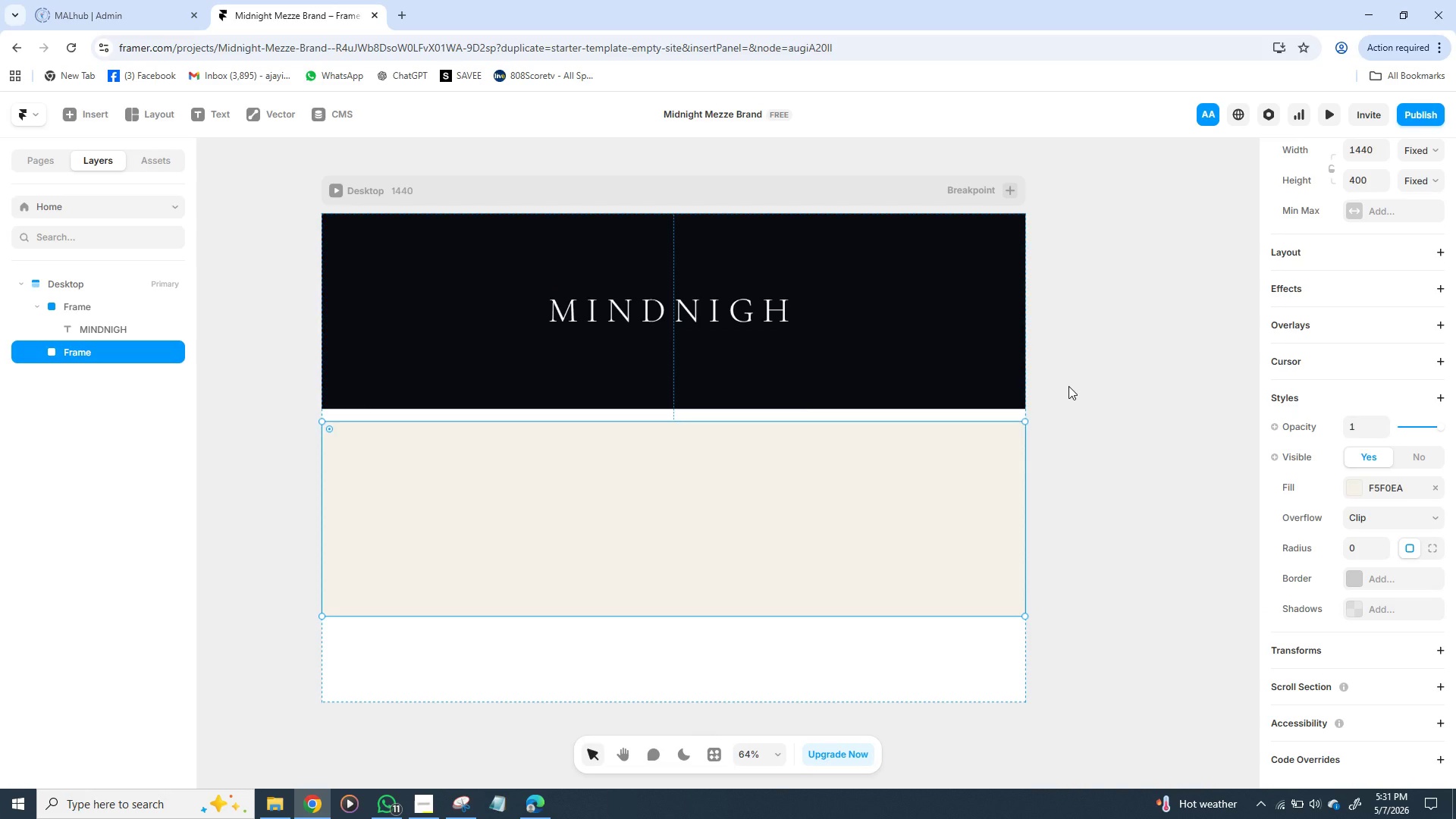 
left_click([612, 502])
 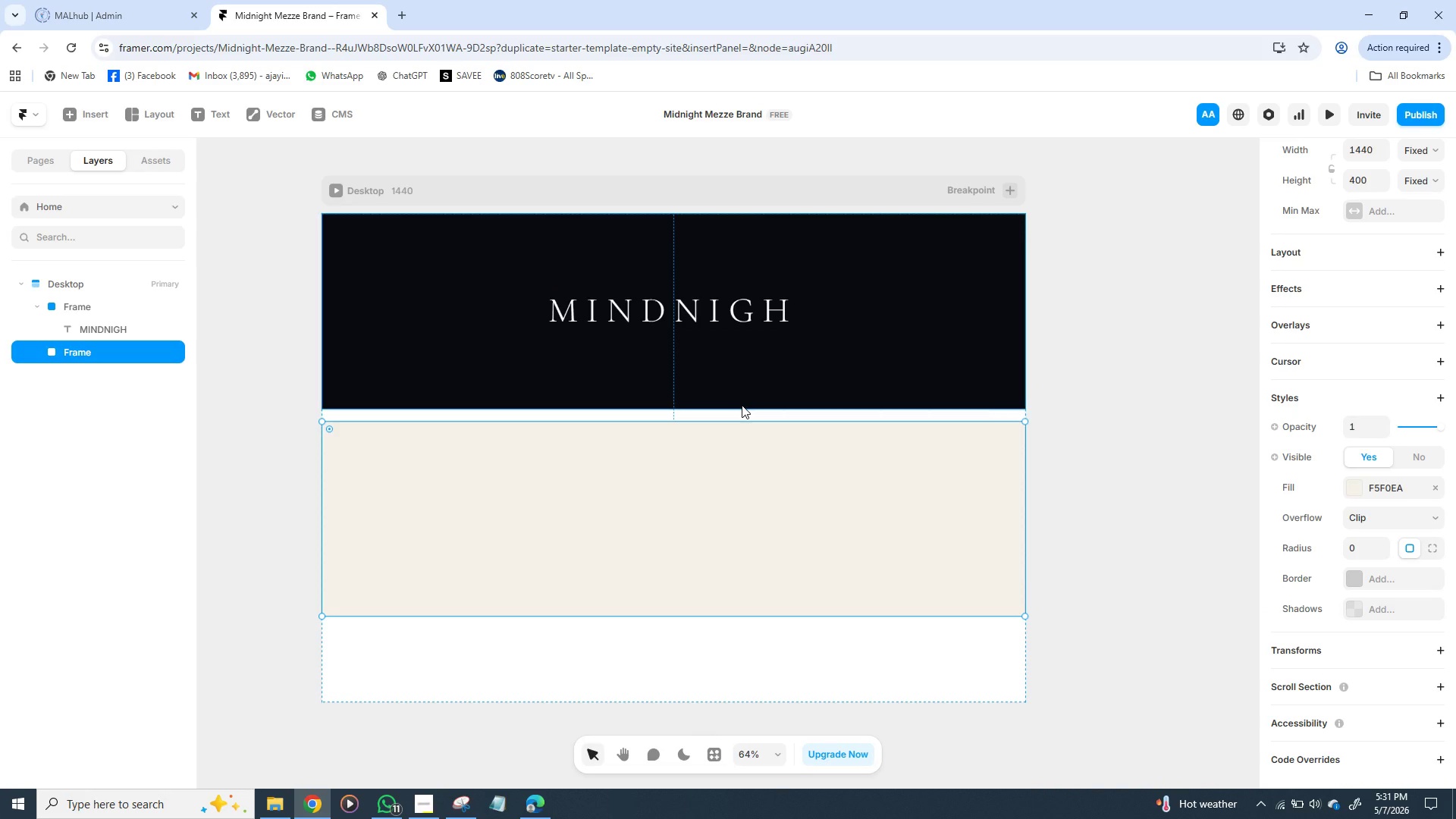 
wait(10.05)
 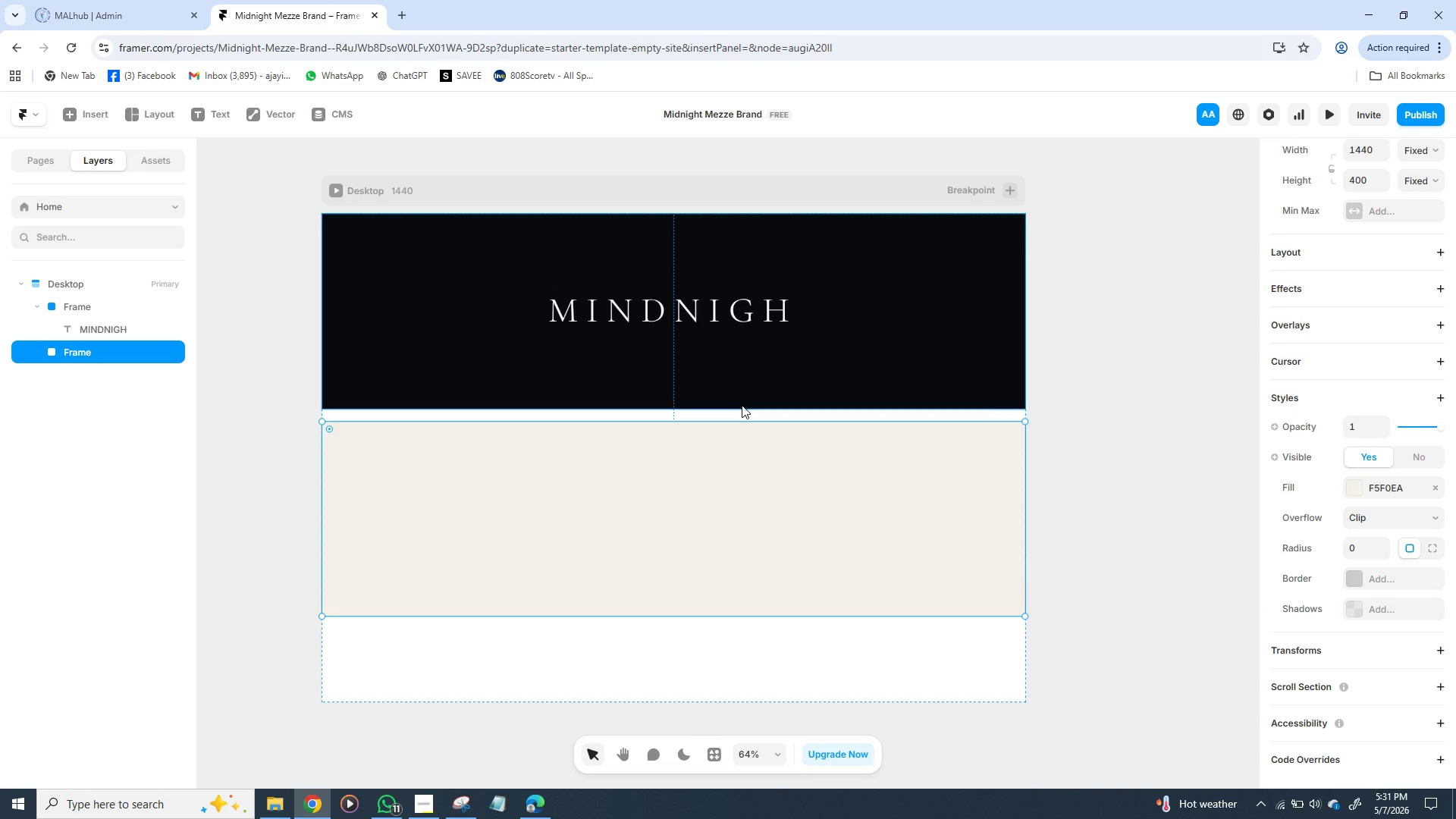 
key(Control+D)
 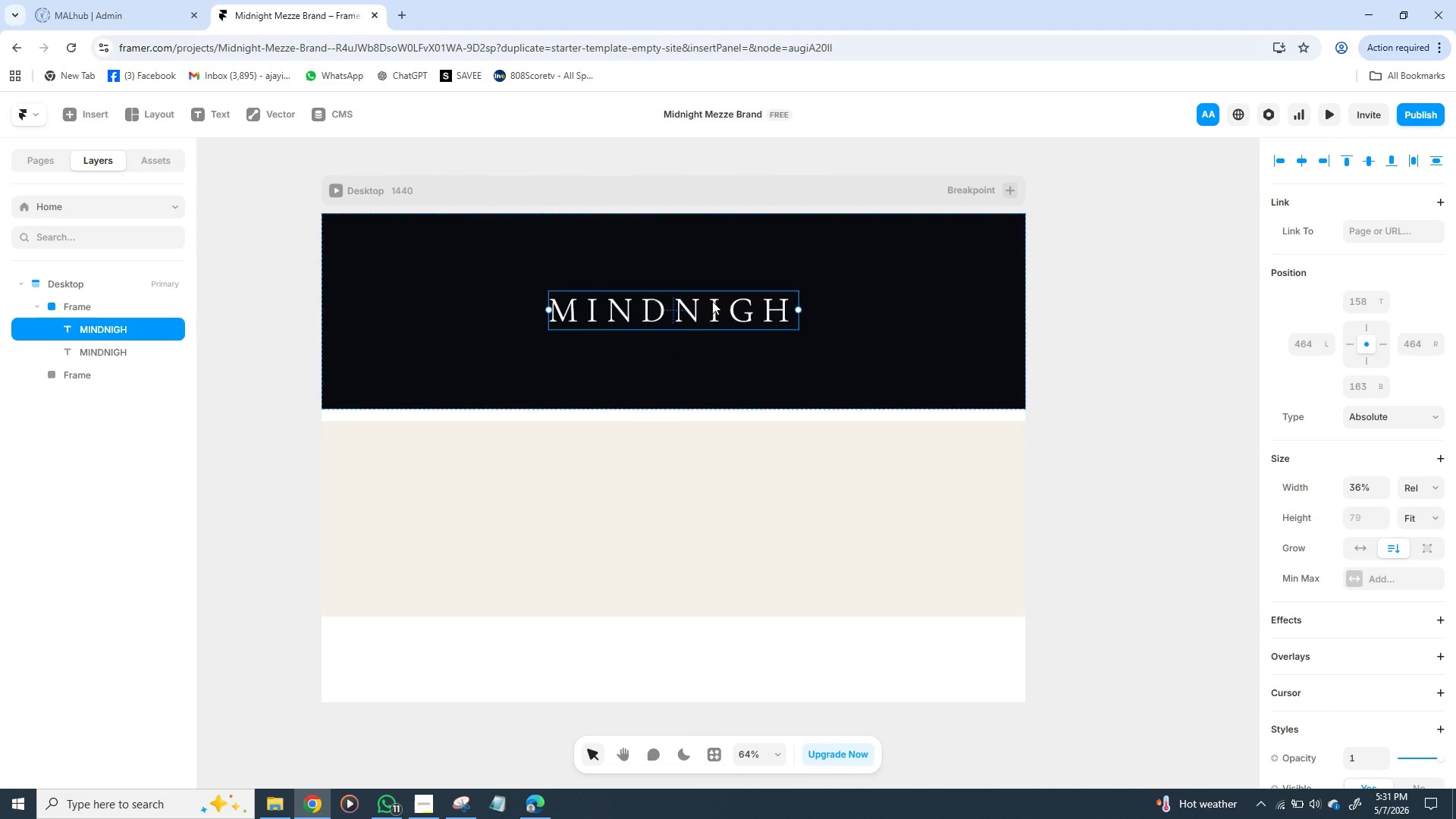 
left_click_drag(start_coordinate=[712, 301], to_coordinate=[712, 513])
 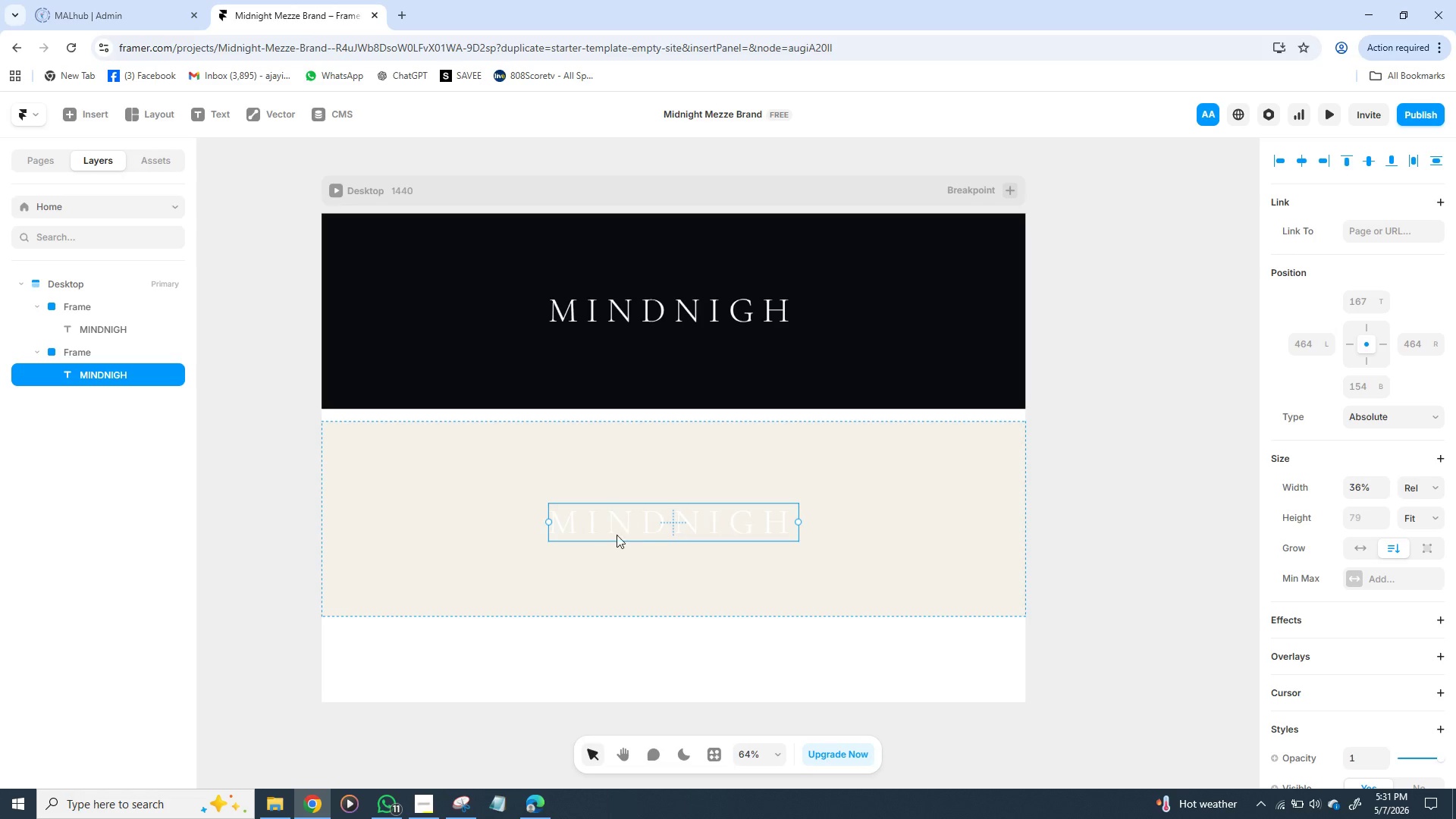 
double_click([683, 512])
 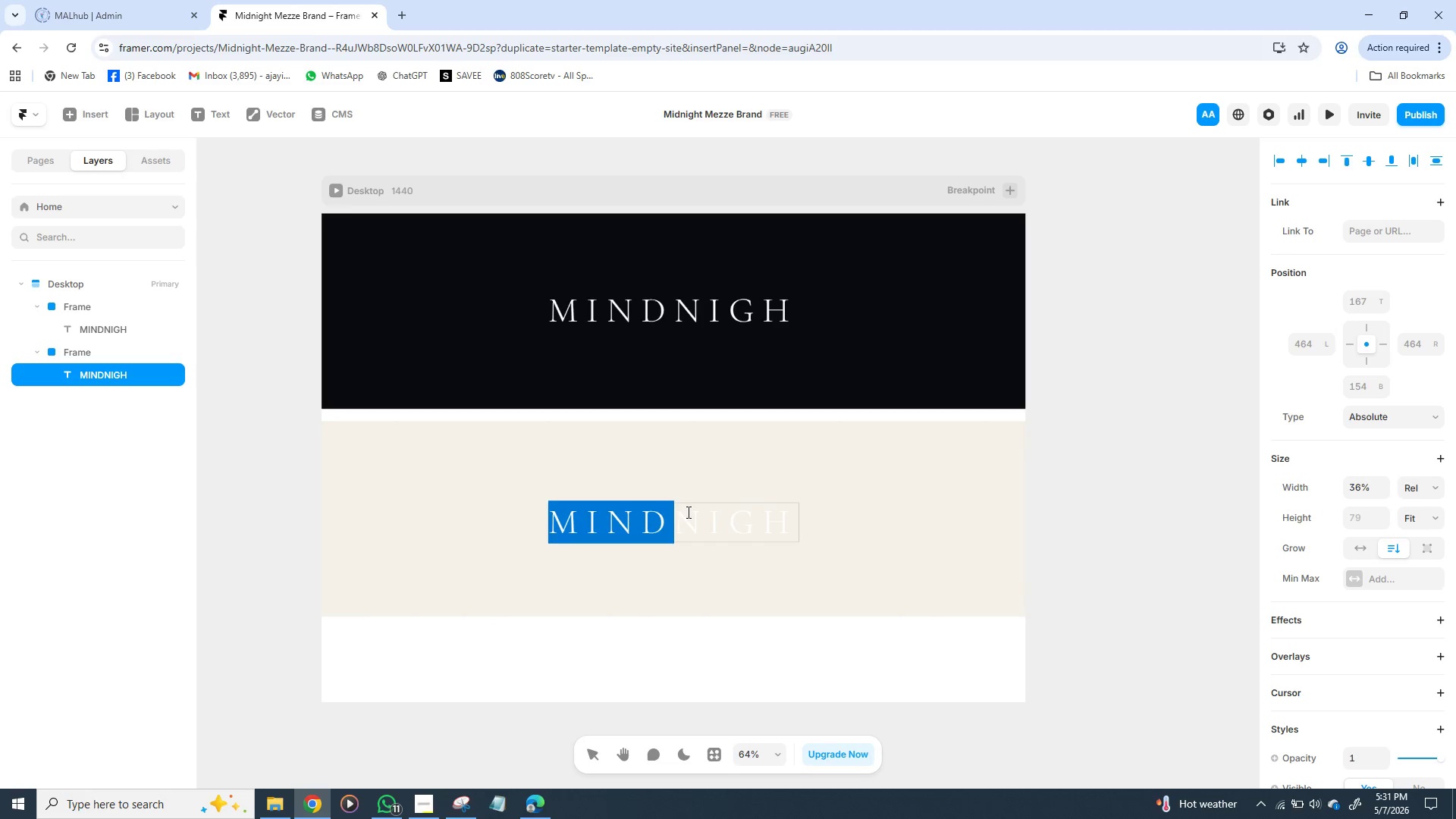 
triple_click([687, 512])
 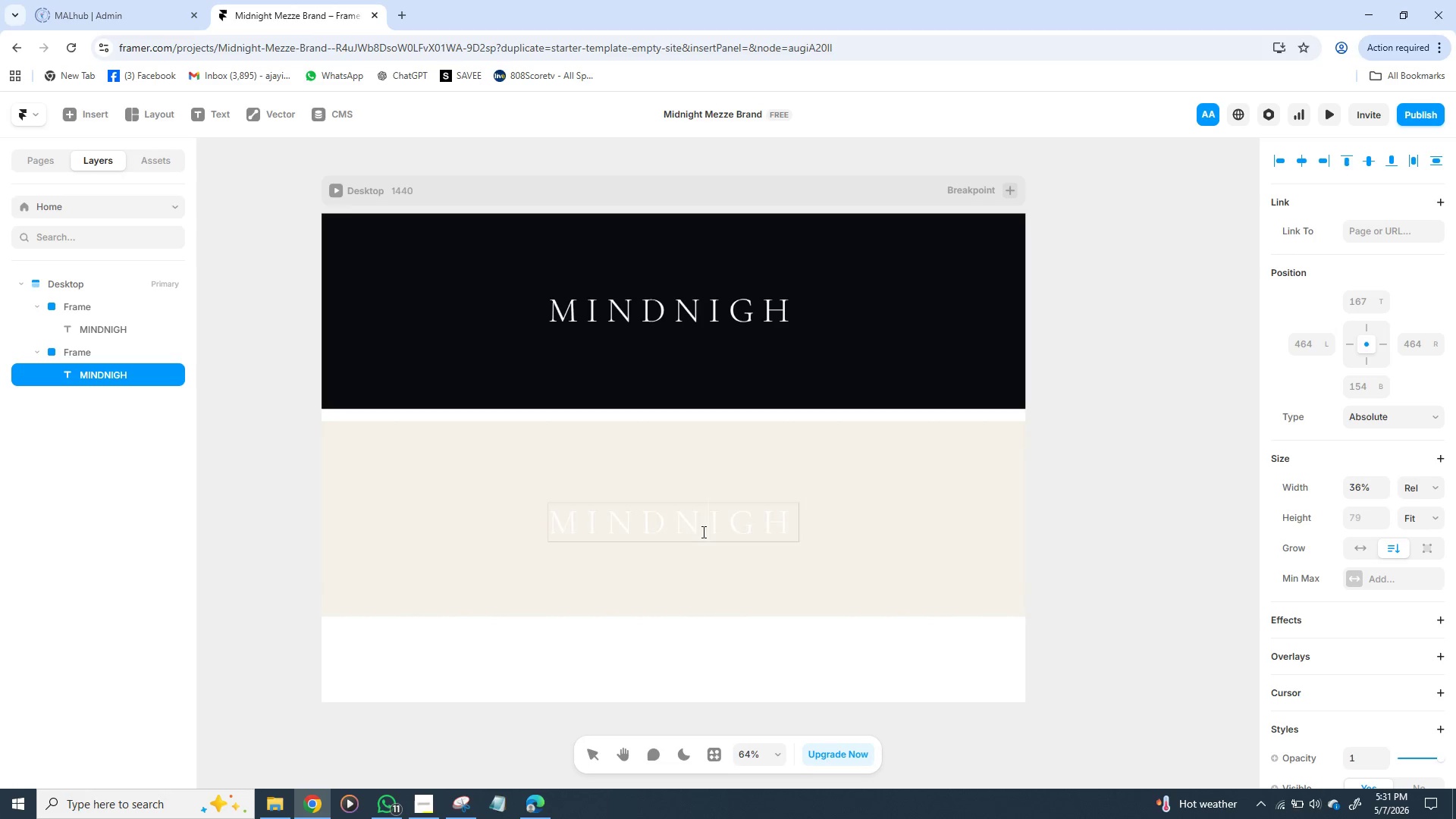 
double_click([702, 532])
 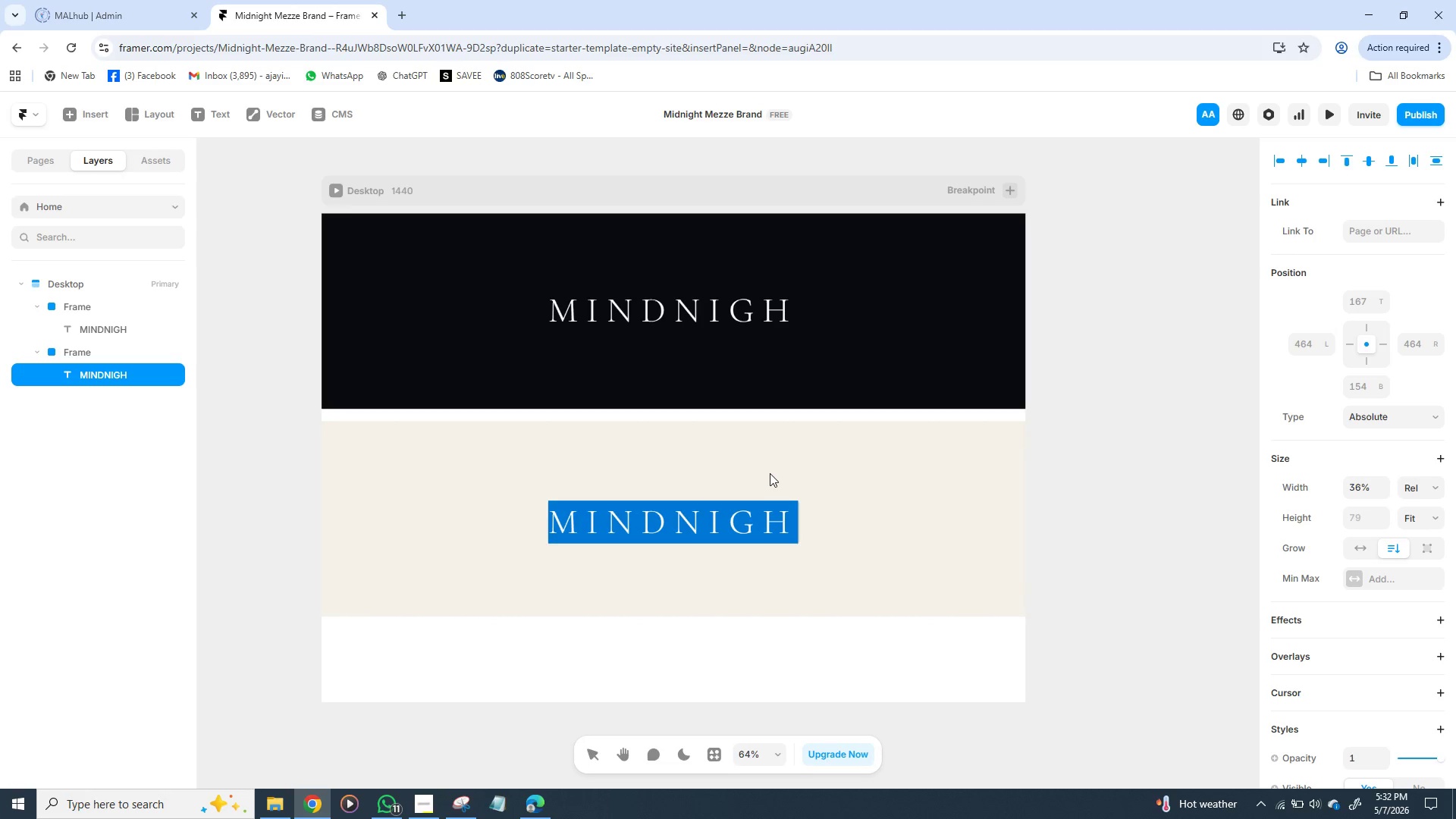 
wait(9.88)
 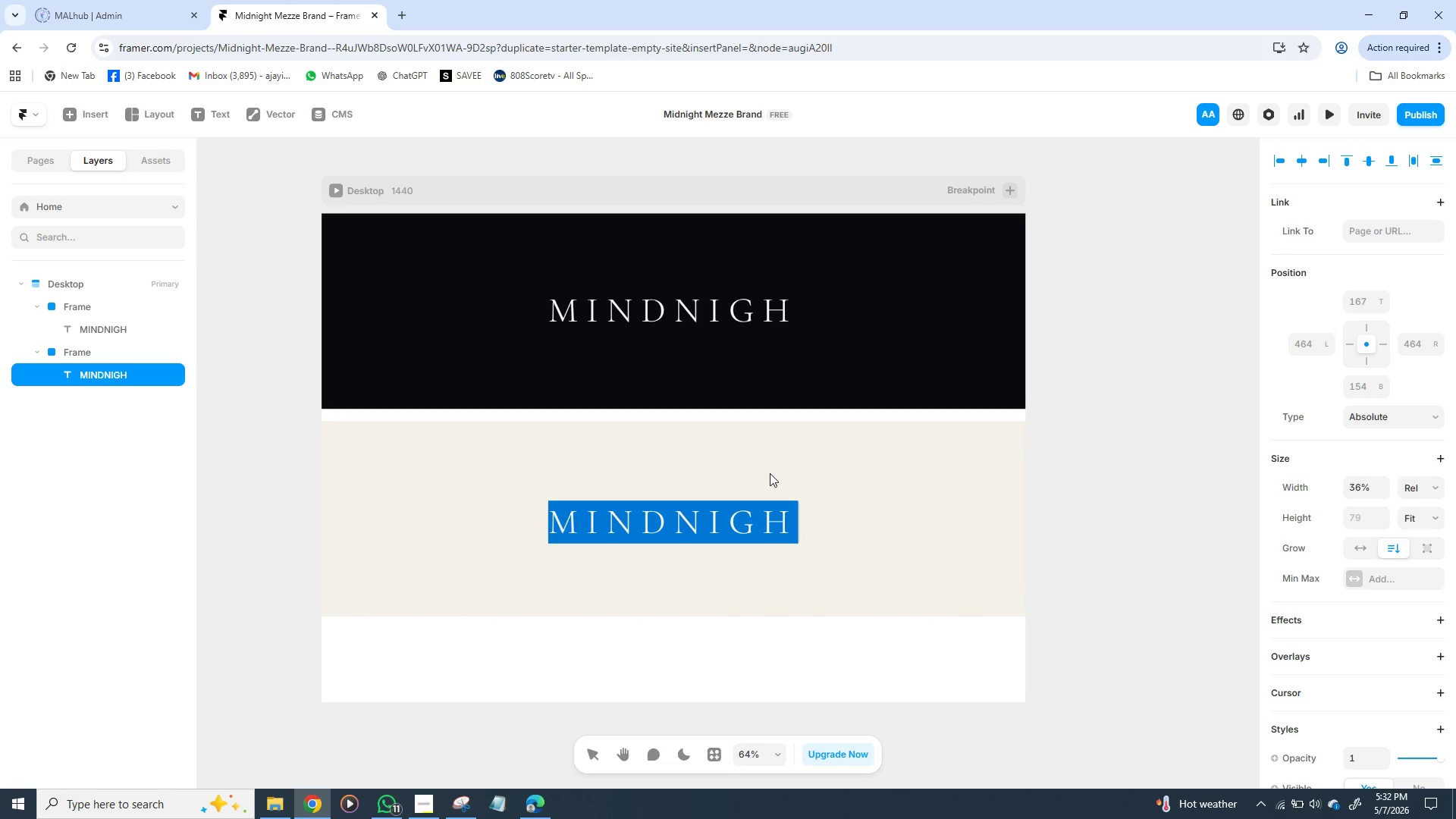 
key(Backspace)
 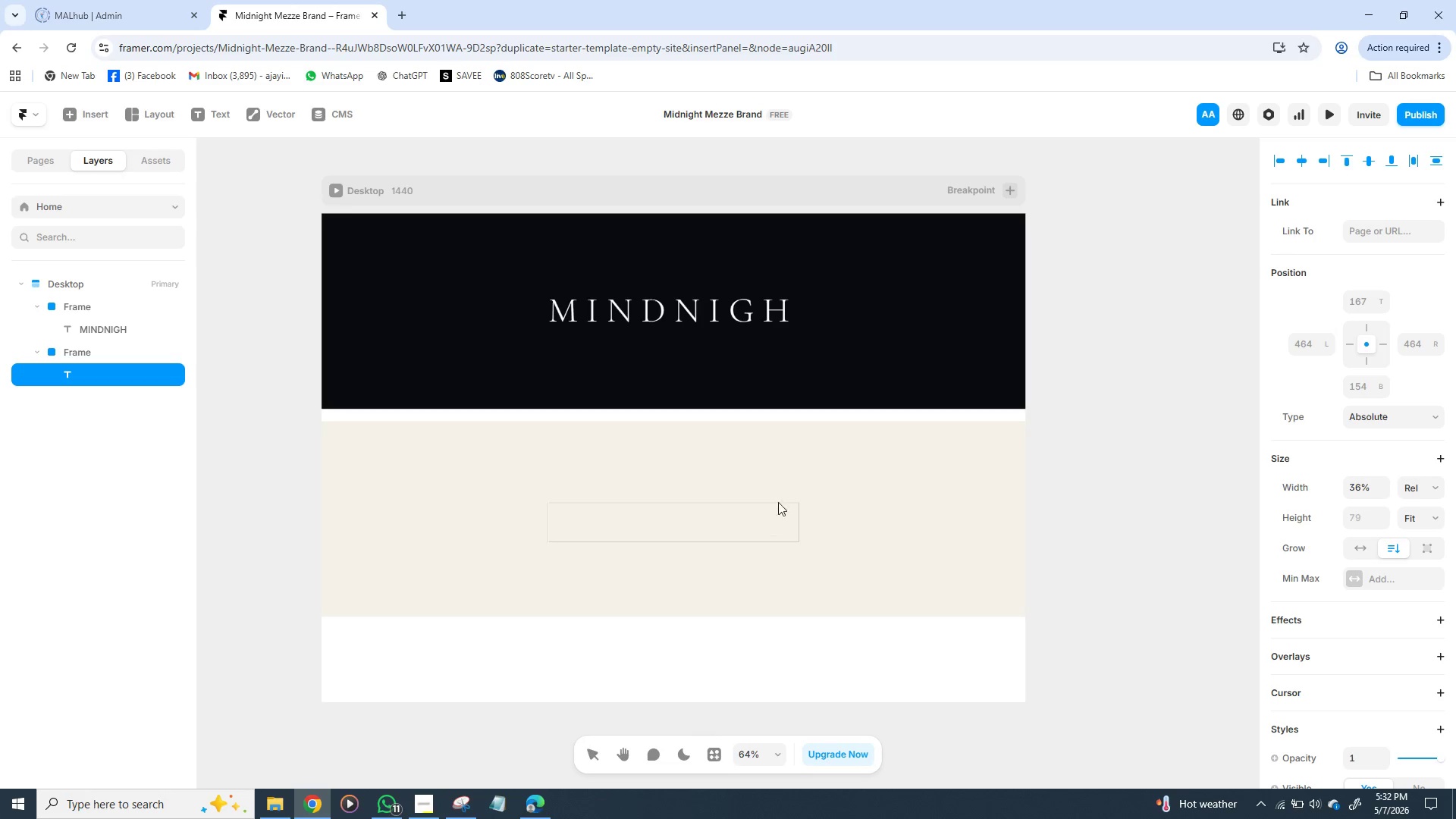 
left_click_drag(start_coordinate=[784, 504], to_coordinate=[786, 507])
 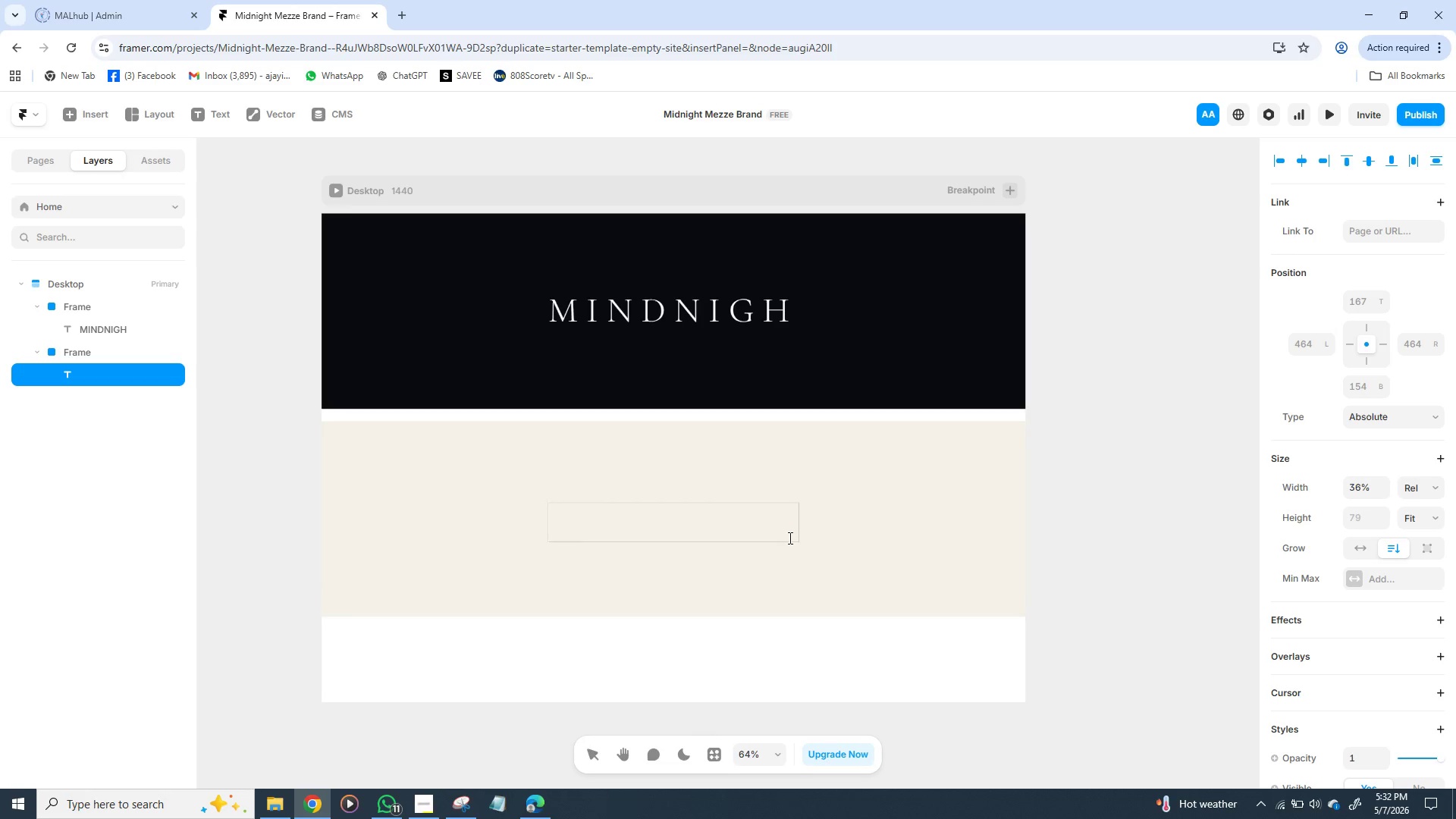 
left_click_drag(start_coordinate=[791, 538], to_coordinate=[785, 555])
 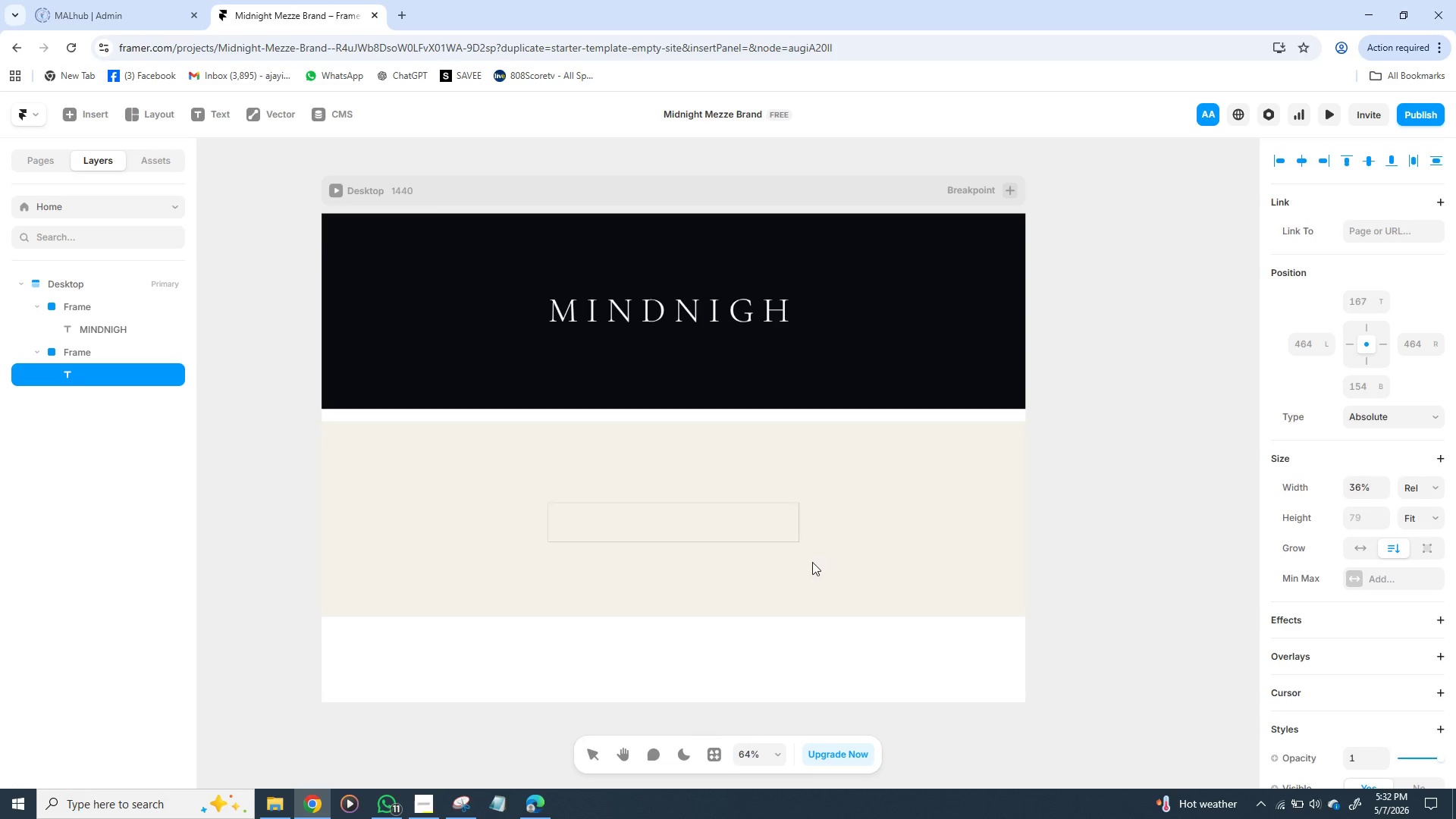 
left_click_drag(start_coordinate=[810, 562], to_coordinate=[817, 573])
 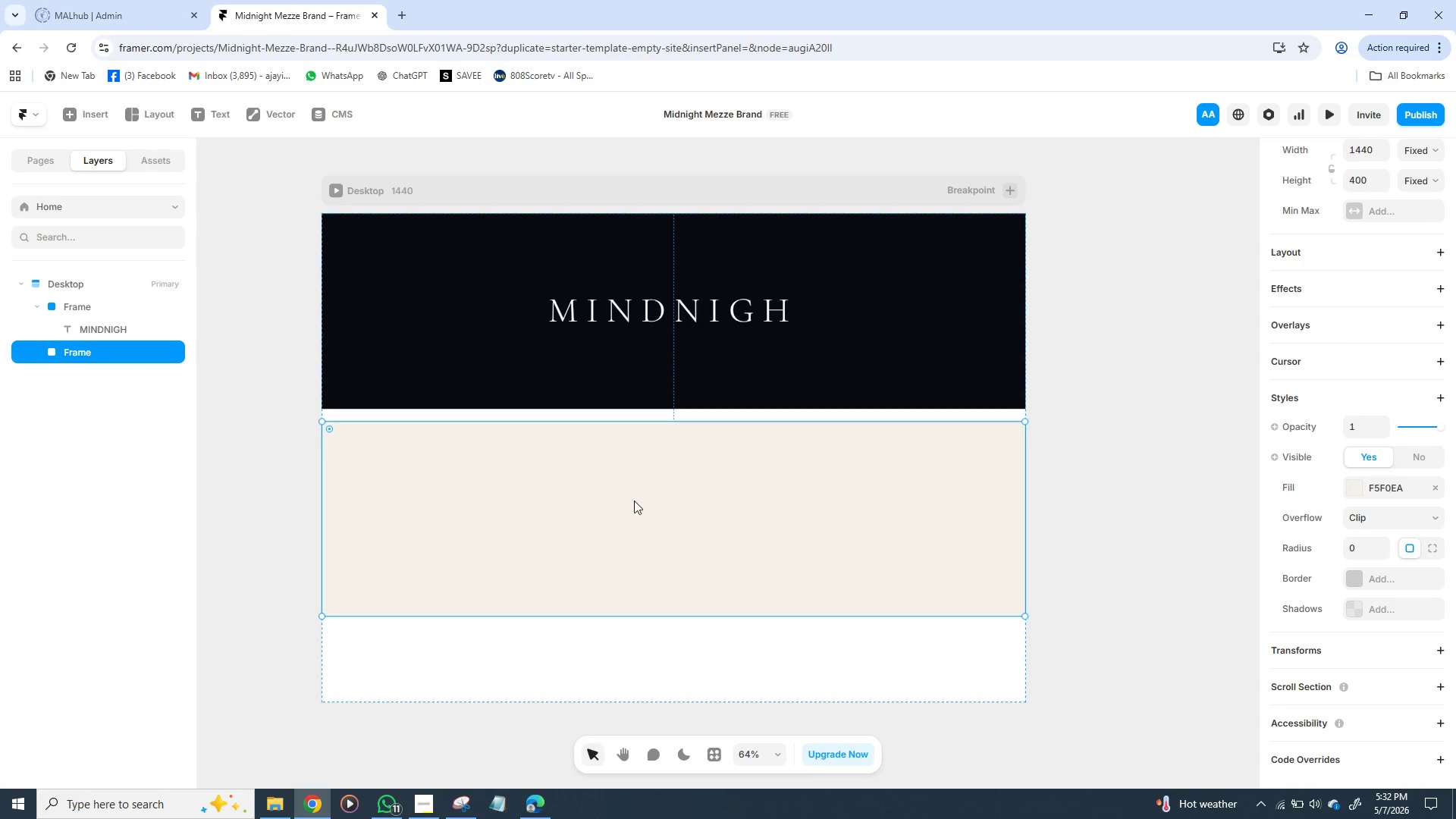 
left_click_drag(start_coordinate=[654, 523], to_coordinate=[670, 552])
 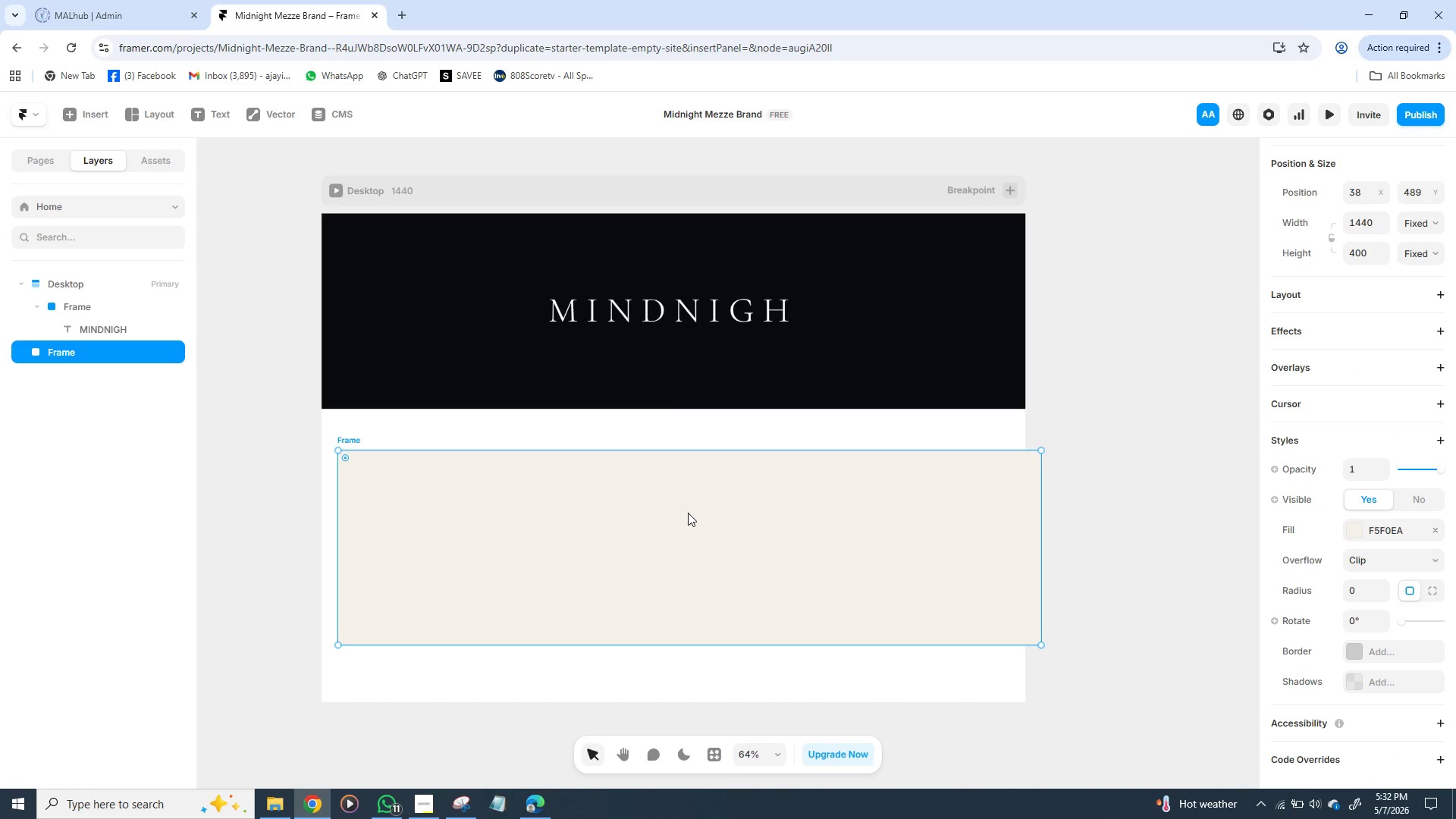 
key(Control+ControlLeft)
 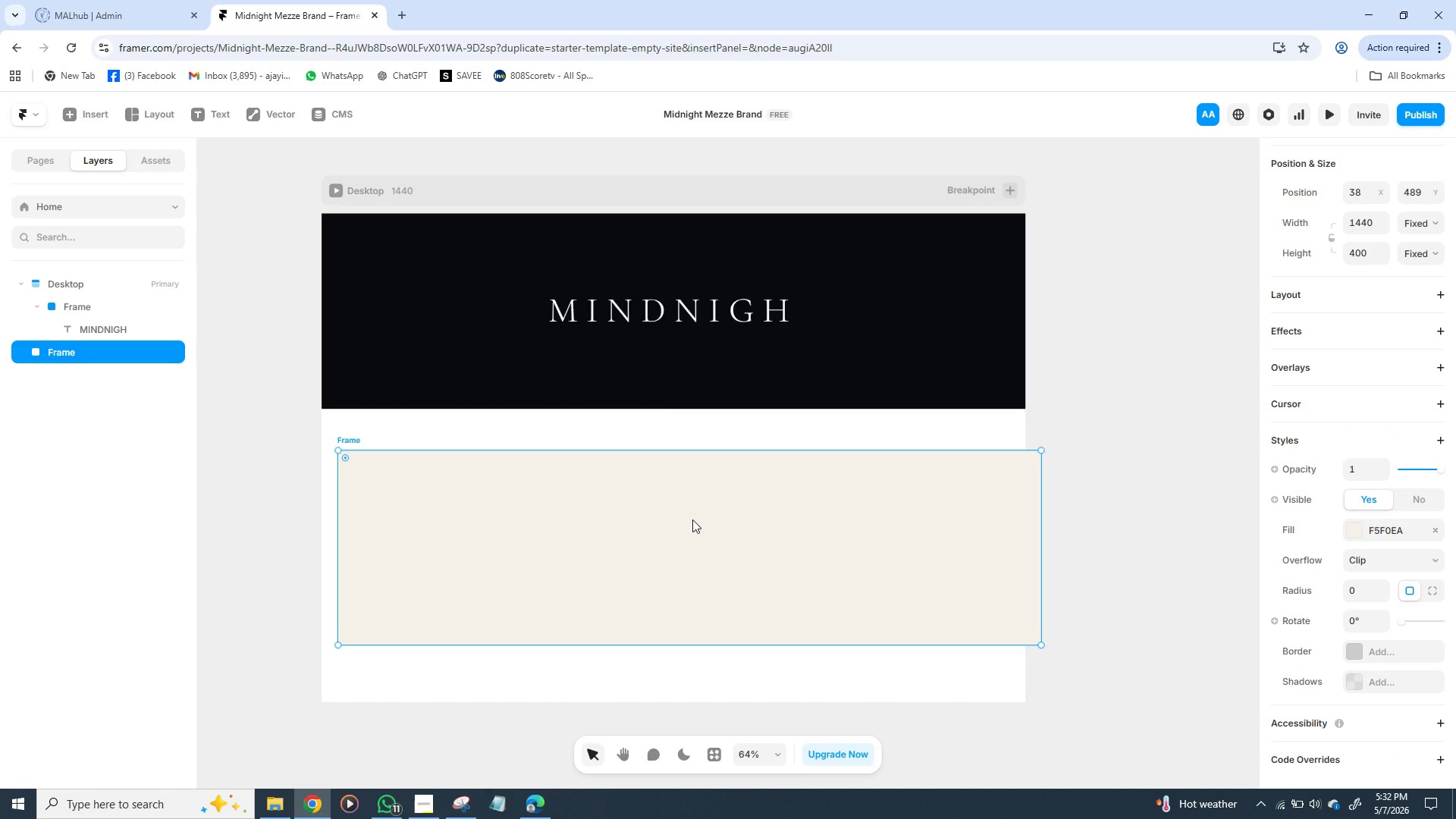 
key(Control+Z)
 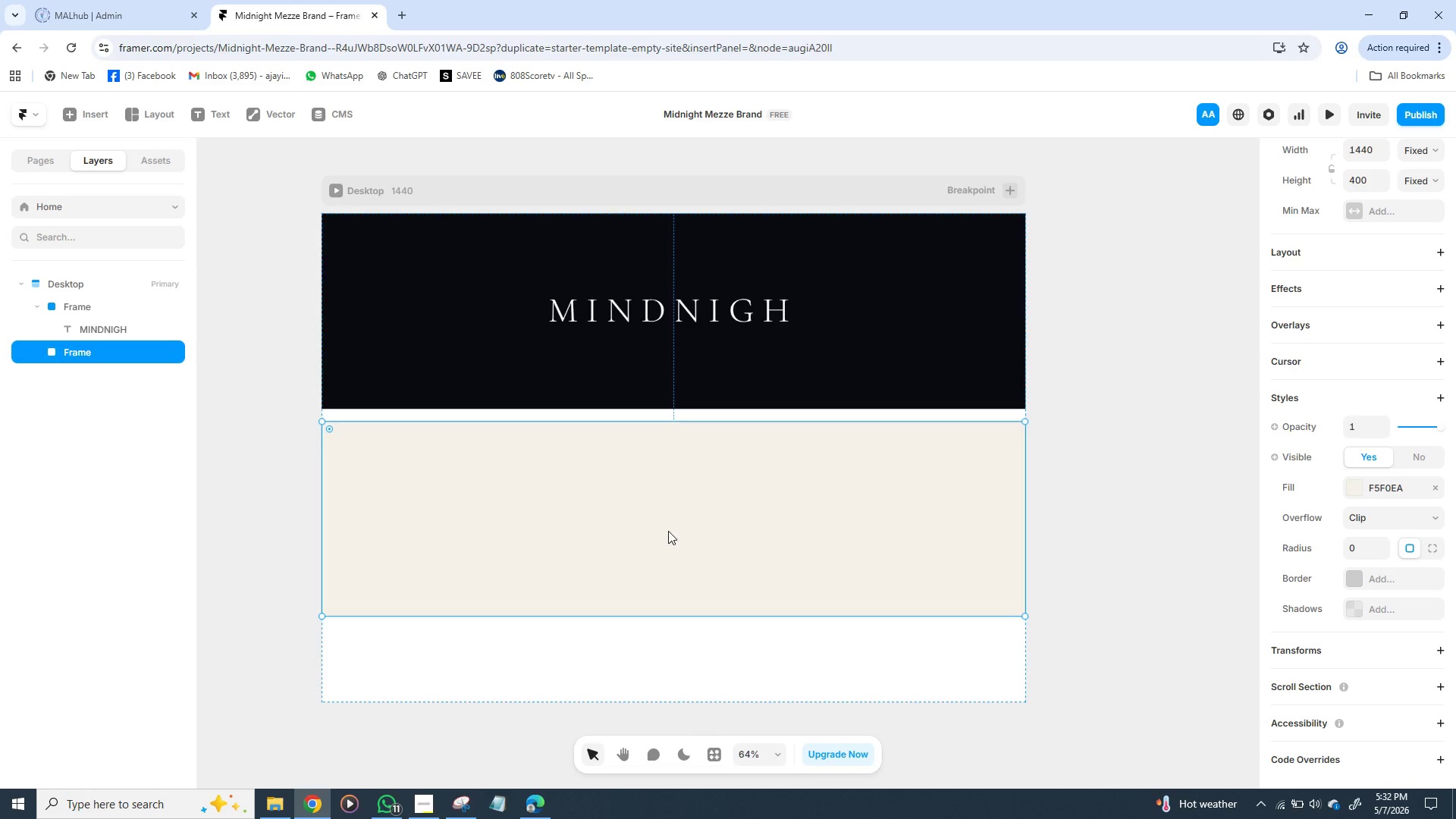 
wait(6.02)
 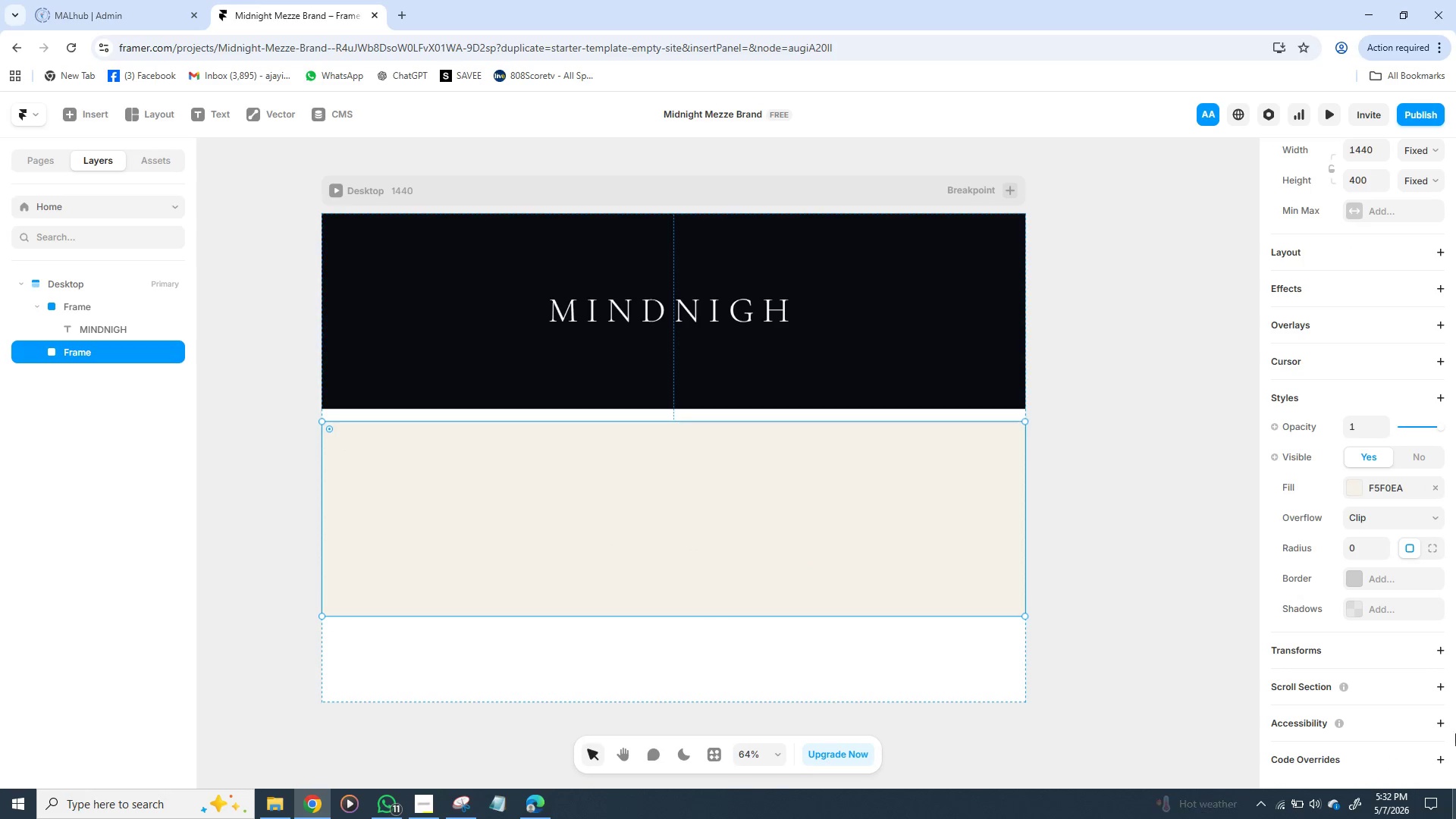 
key(T)
 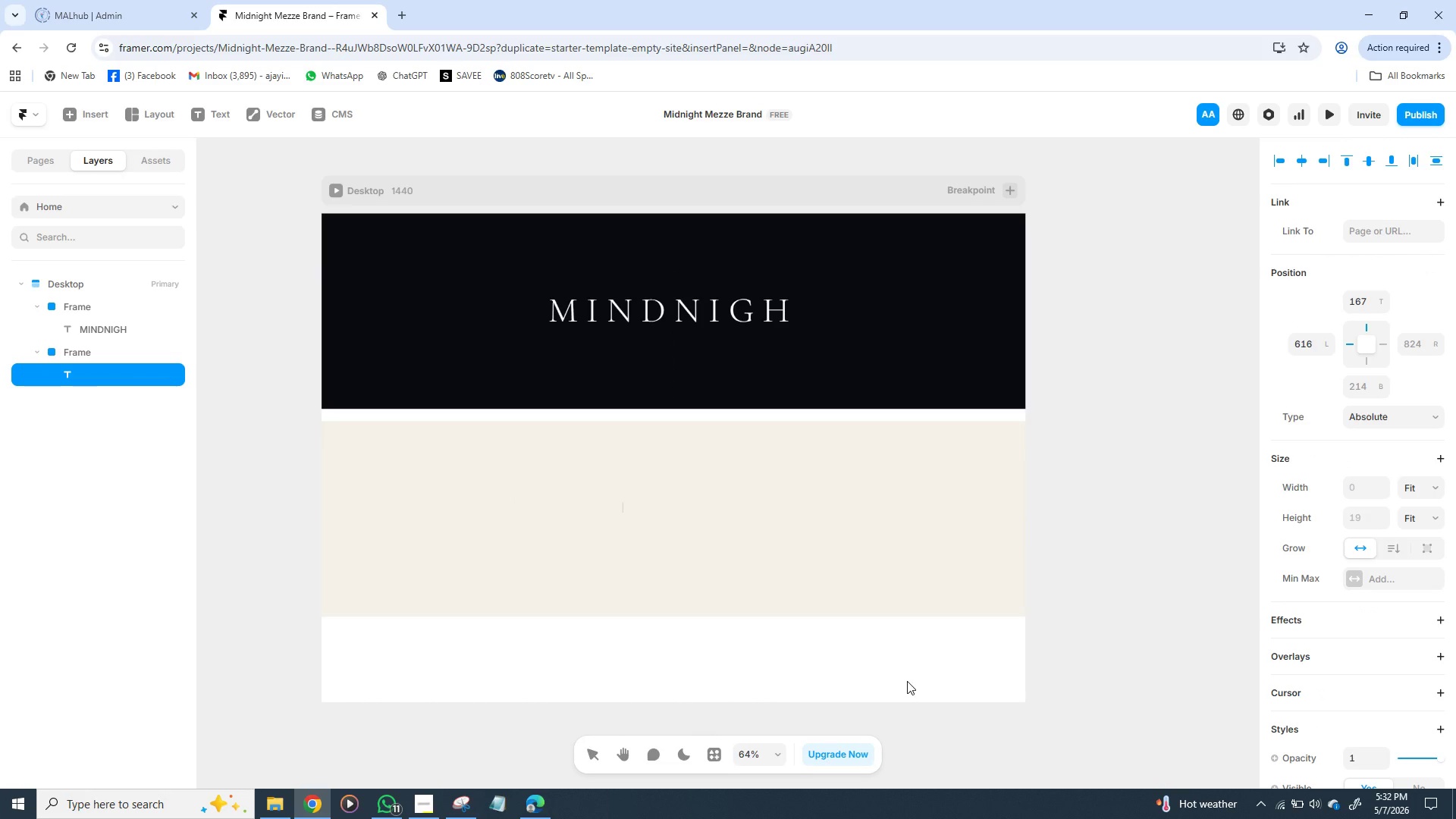 
type(MEZZE)
 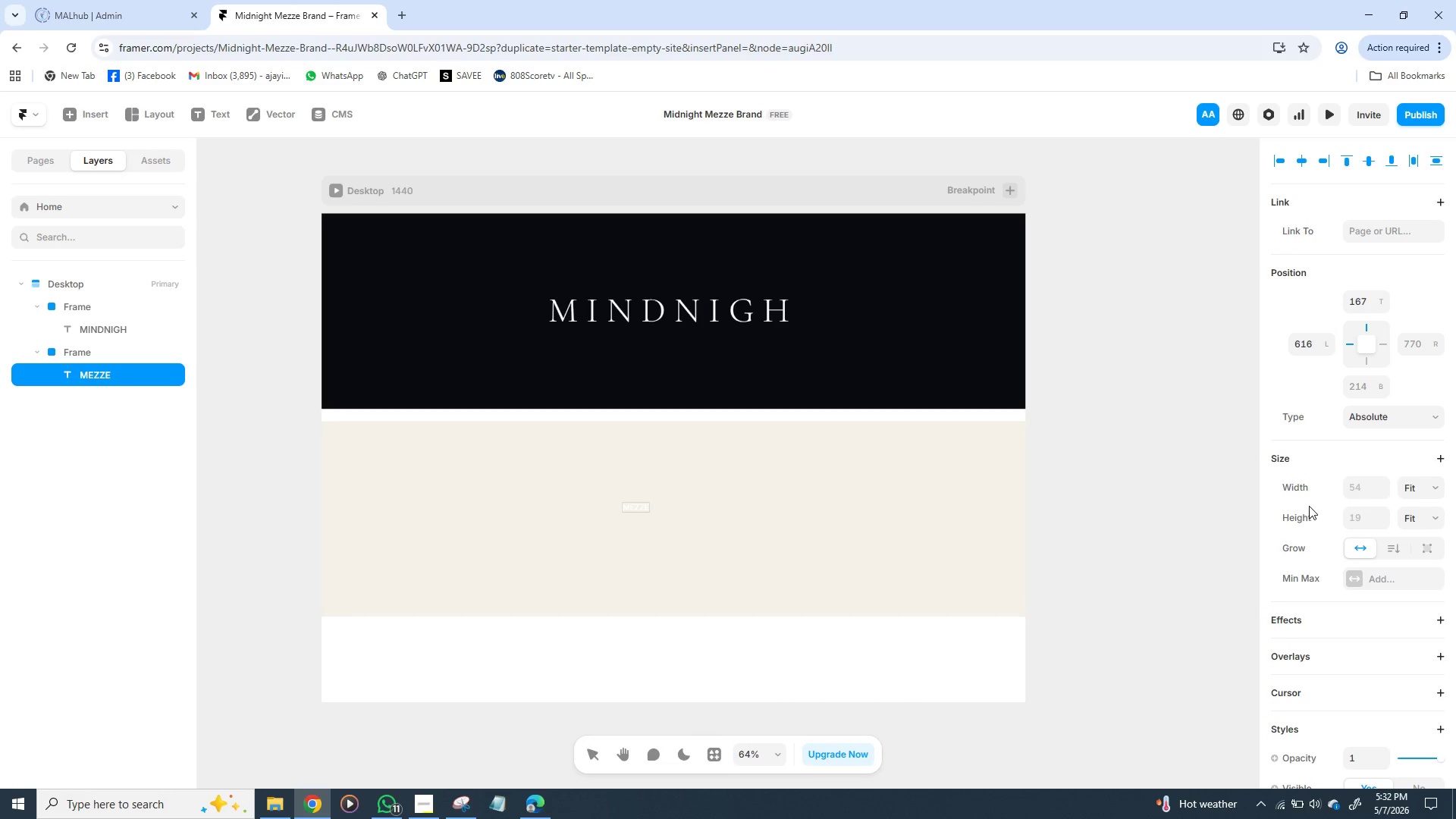 
left_click_drag(start_coordinate=[1079, 564], to_coordinate=[1083, 564])
 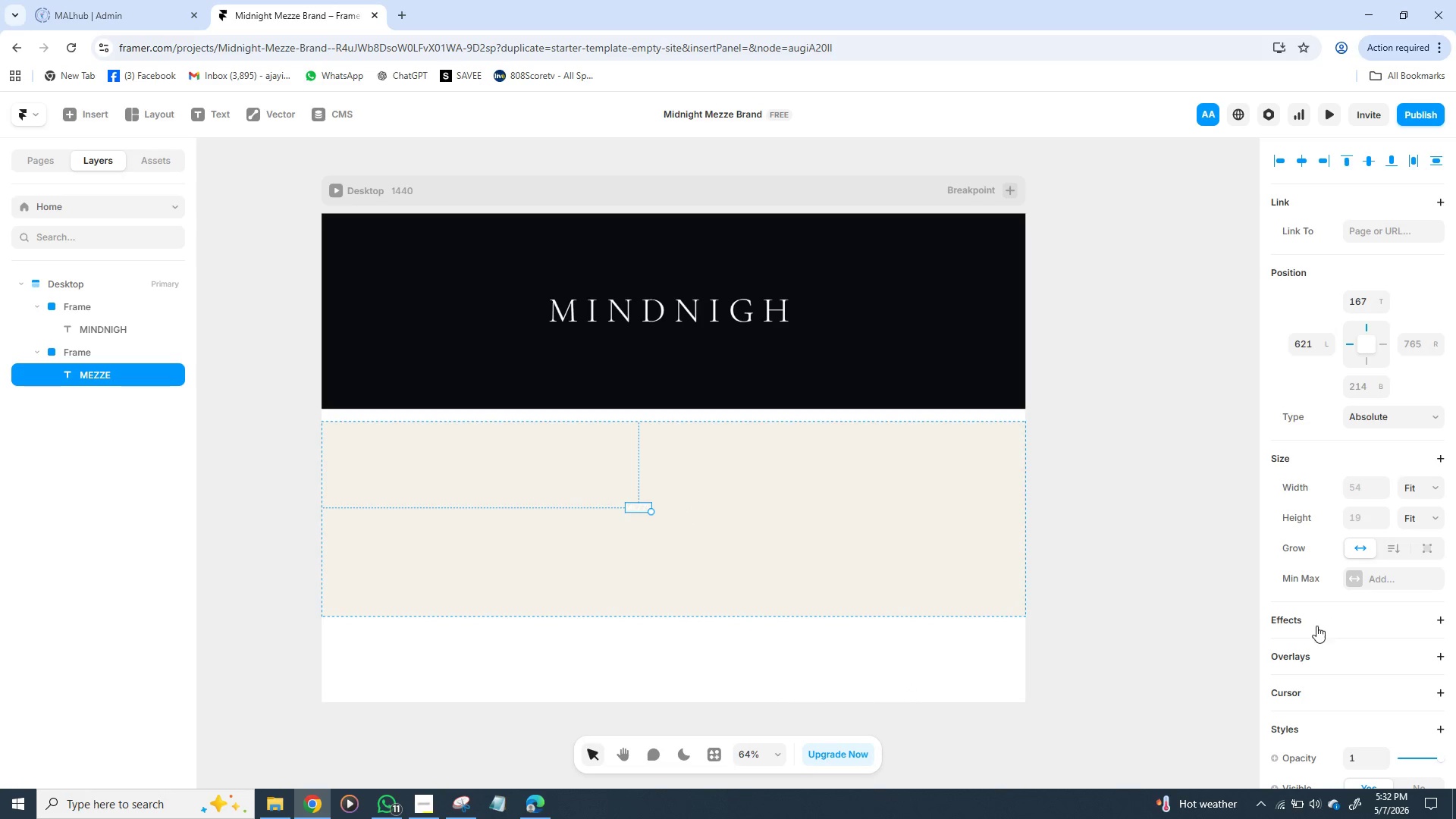 
scroll: coordinate [1328, 595], scroll_direction: down, amount: 10.0
 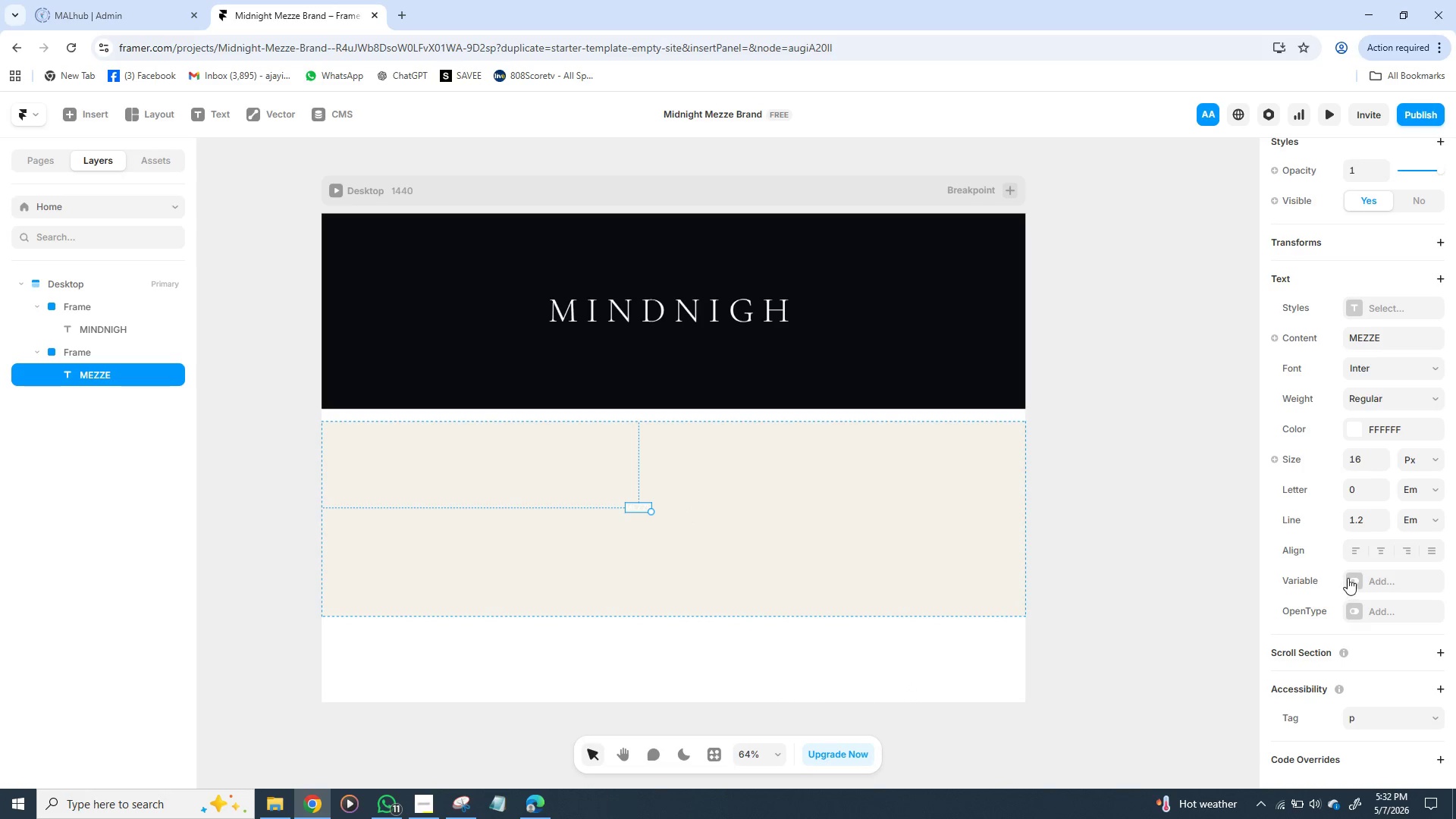 
scroll: coordinate [1350, 576], scroll_direction: up, amount: 5.0
 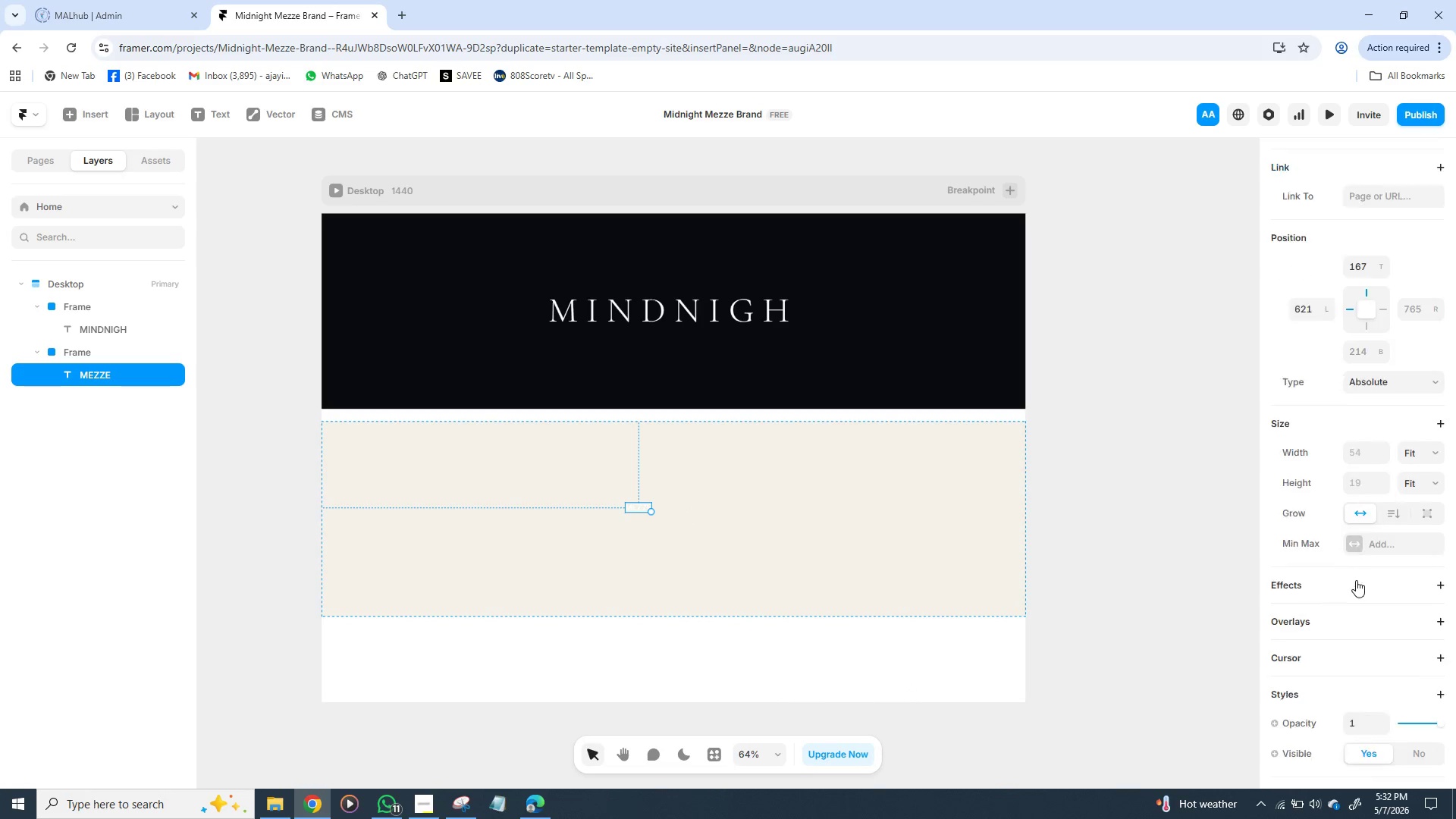 
scroll: coordinate [1356, 580], scroll_direction: down, amount: 2.0
 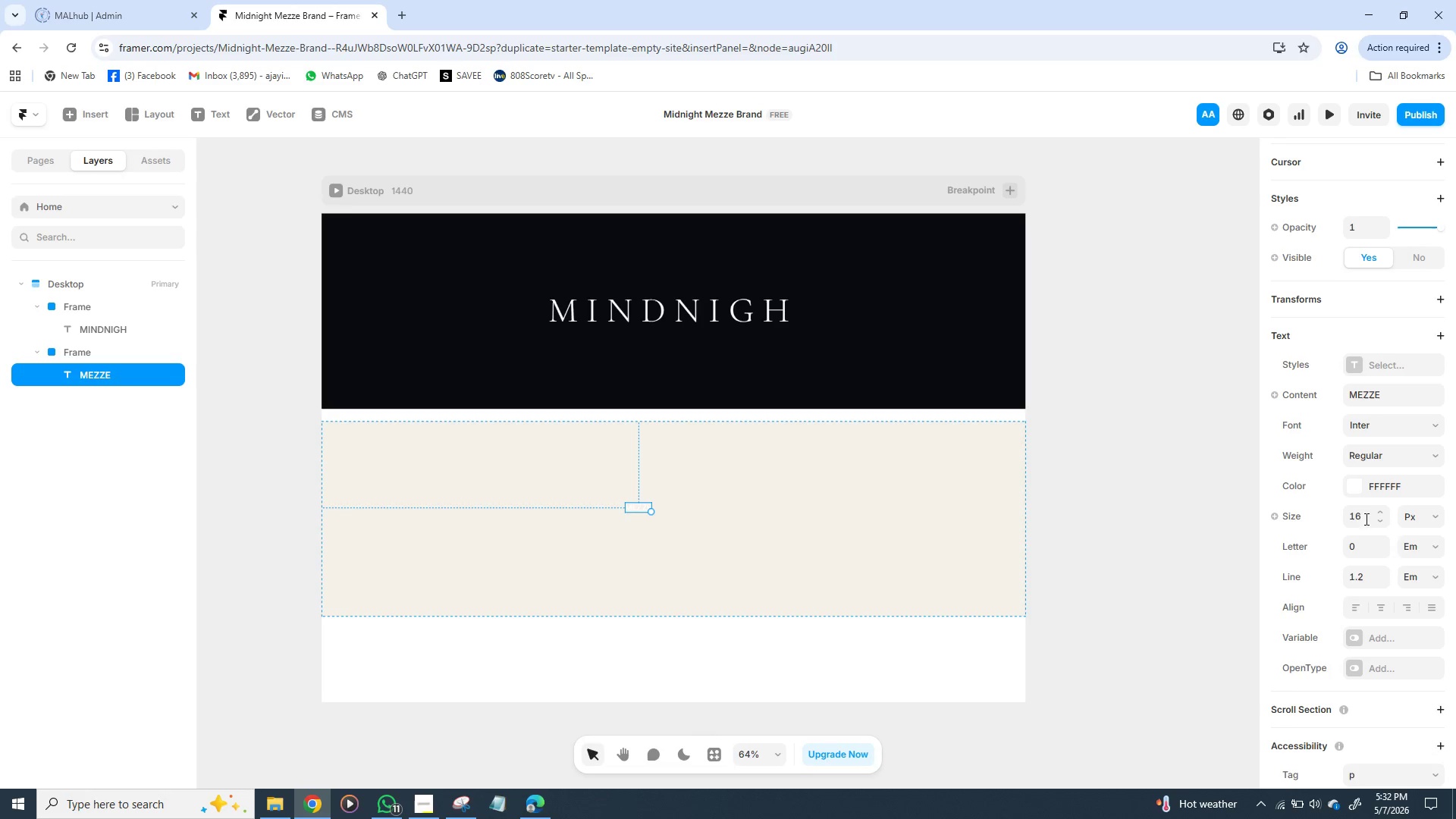 
left_click([1354, 493])
 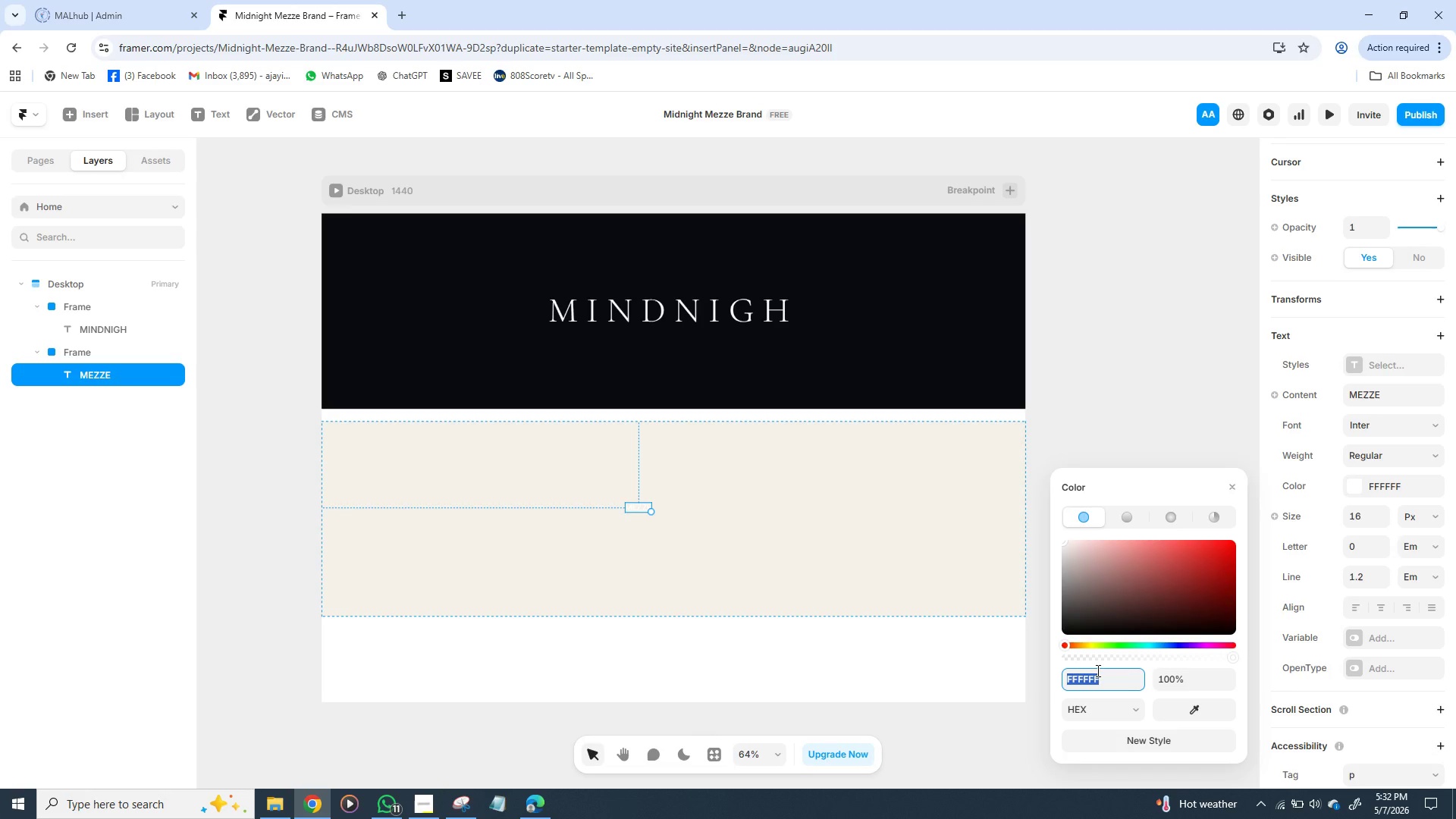 
wait(5.91)
 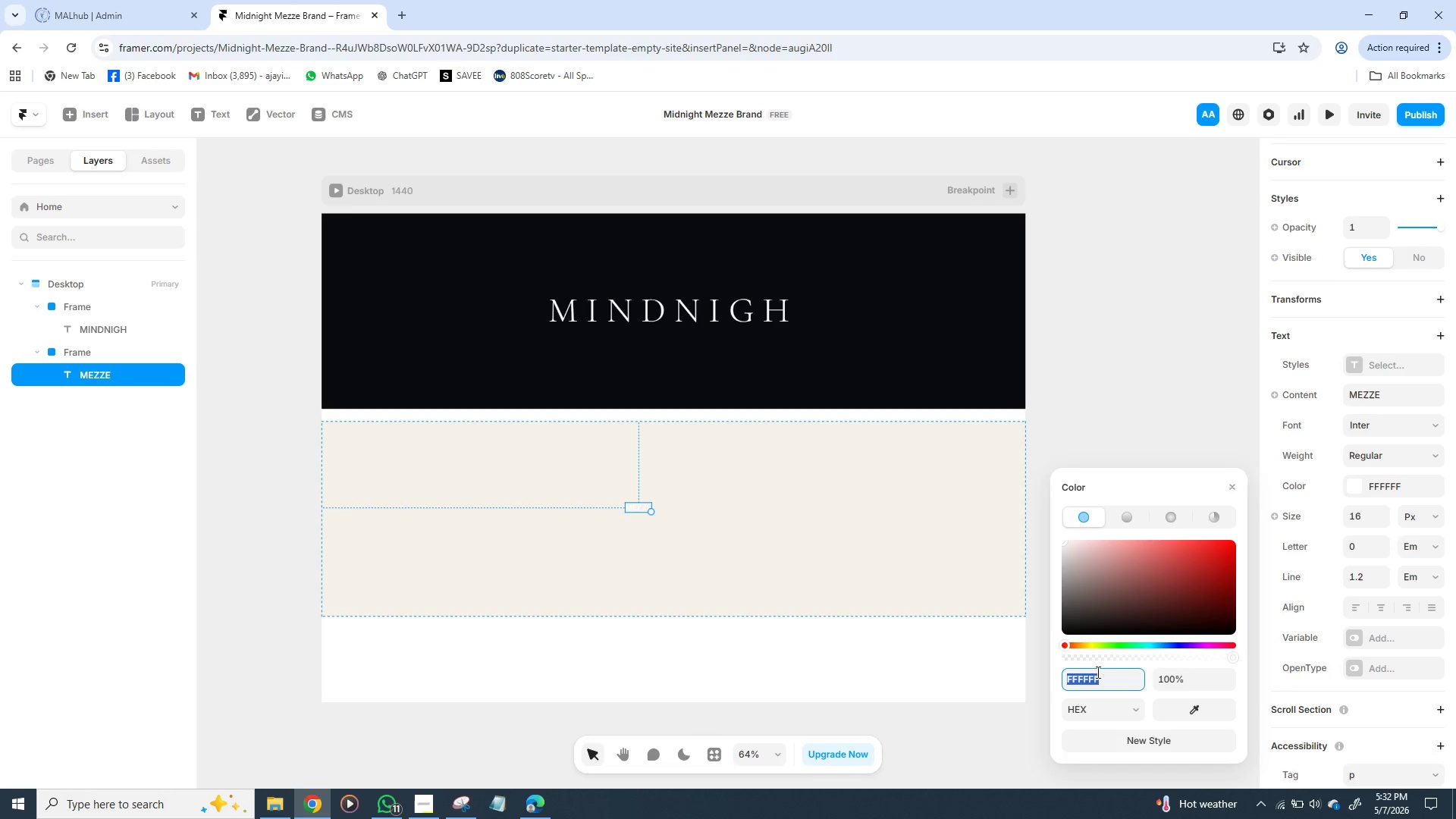 
key(C)
 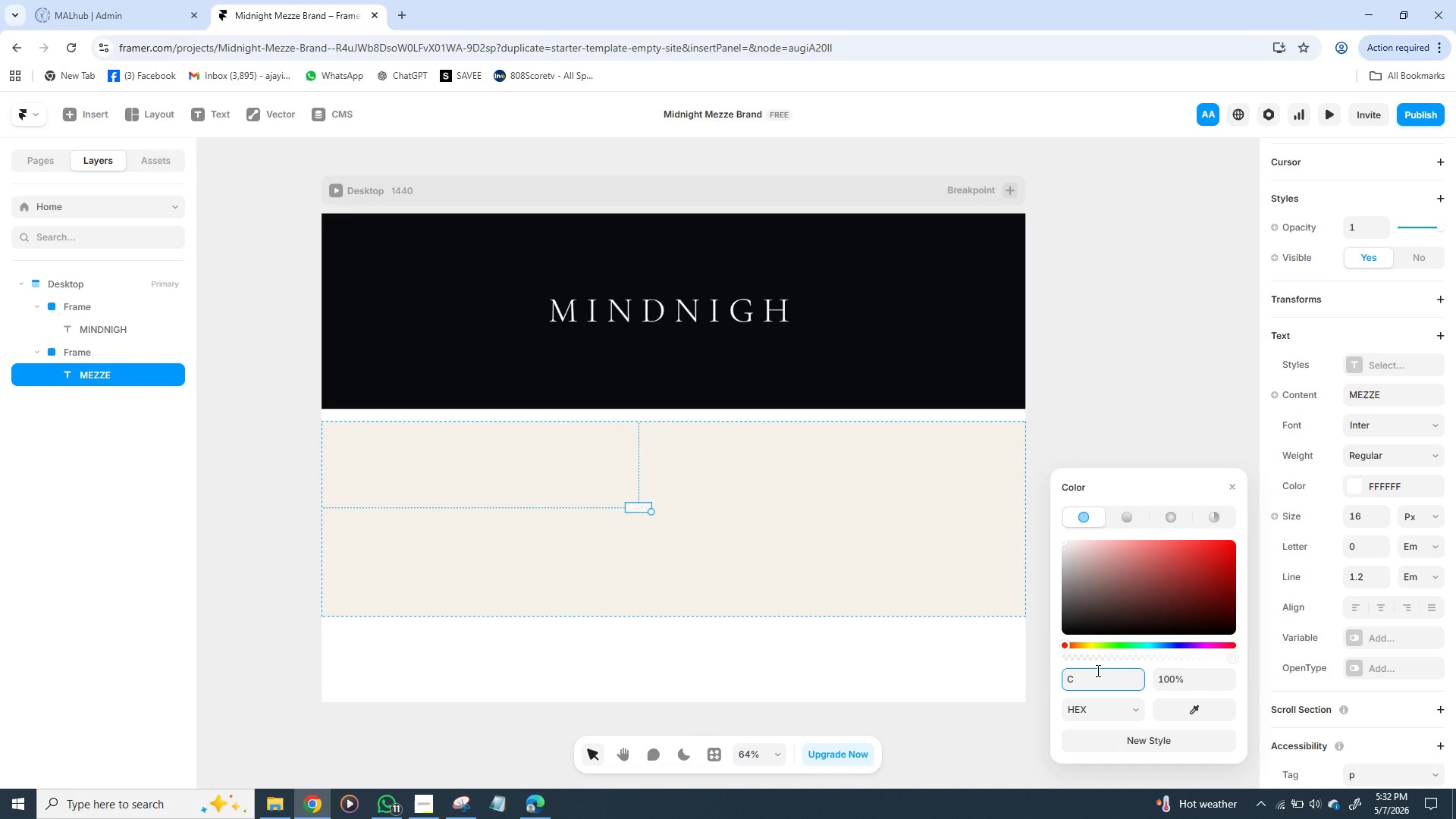 
wait(5.25)
 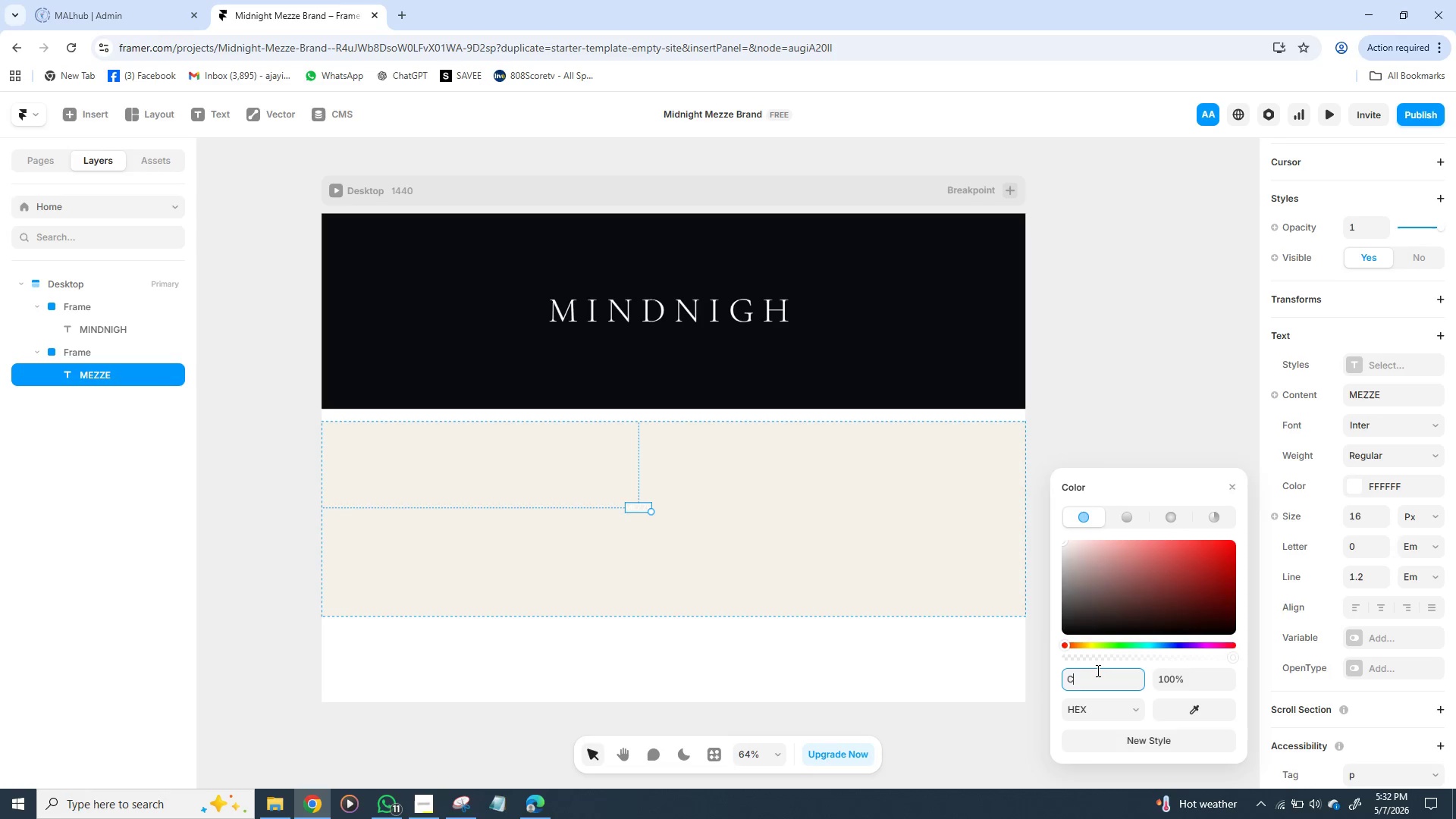 
type(9A9)
 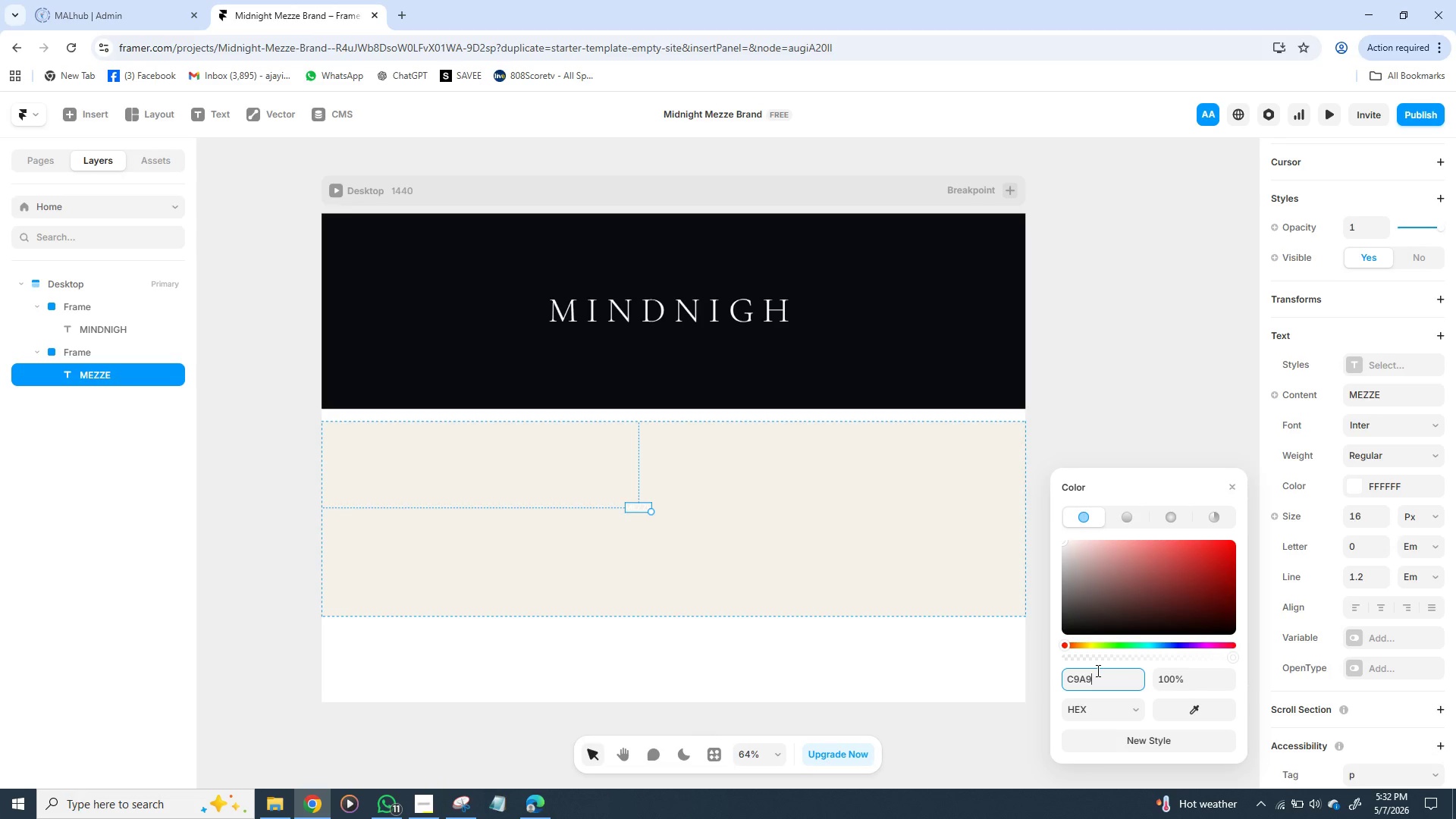 
wait(5.45)
 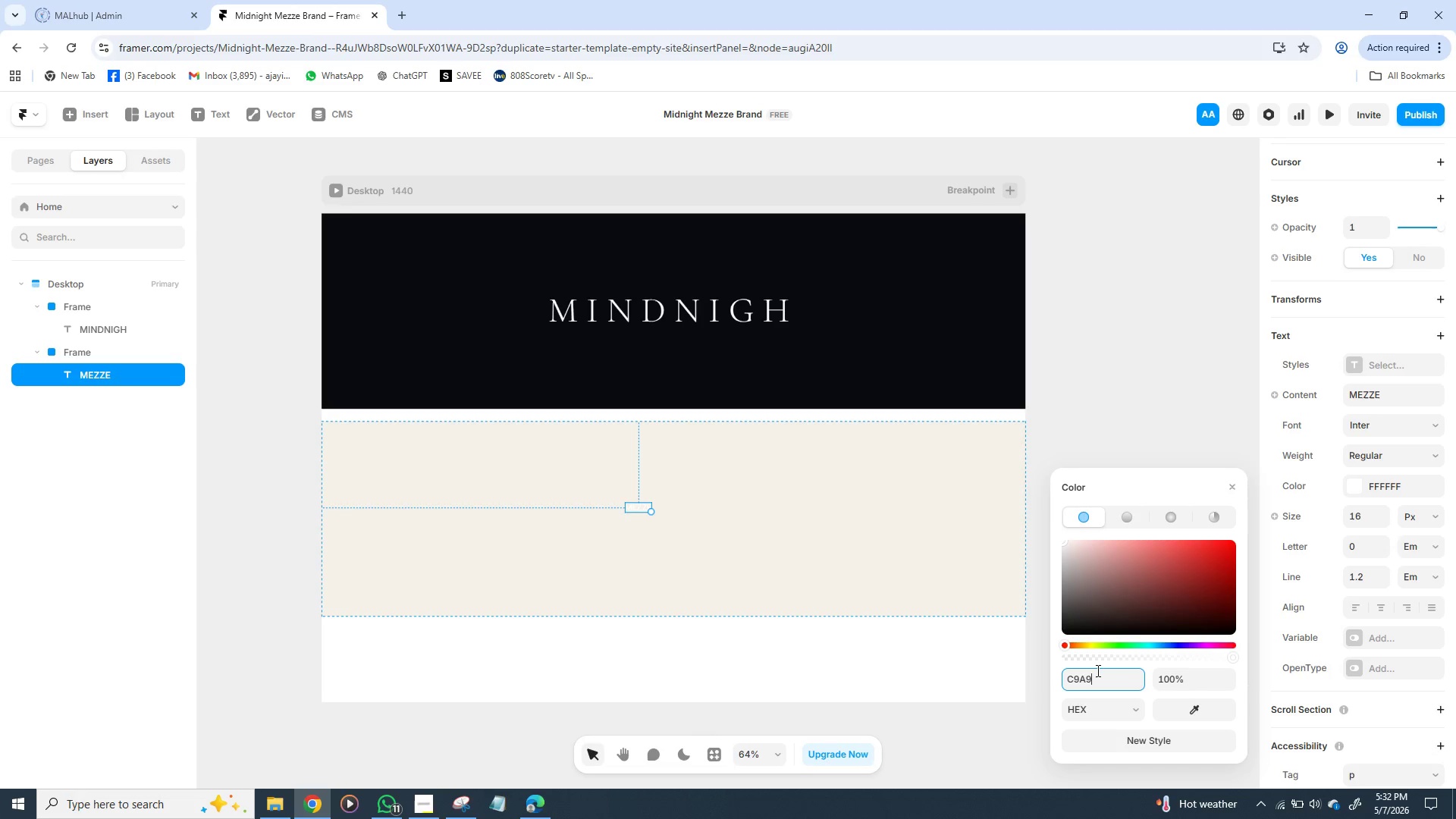 
type(6E)
 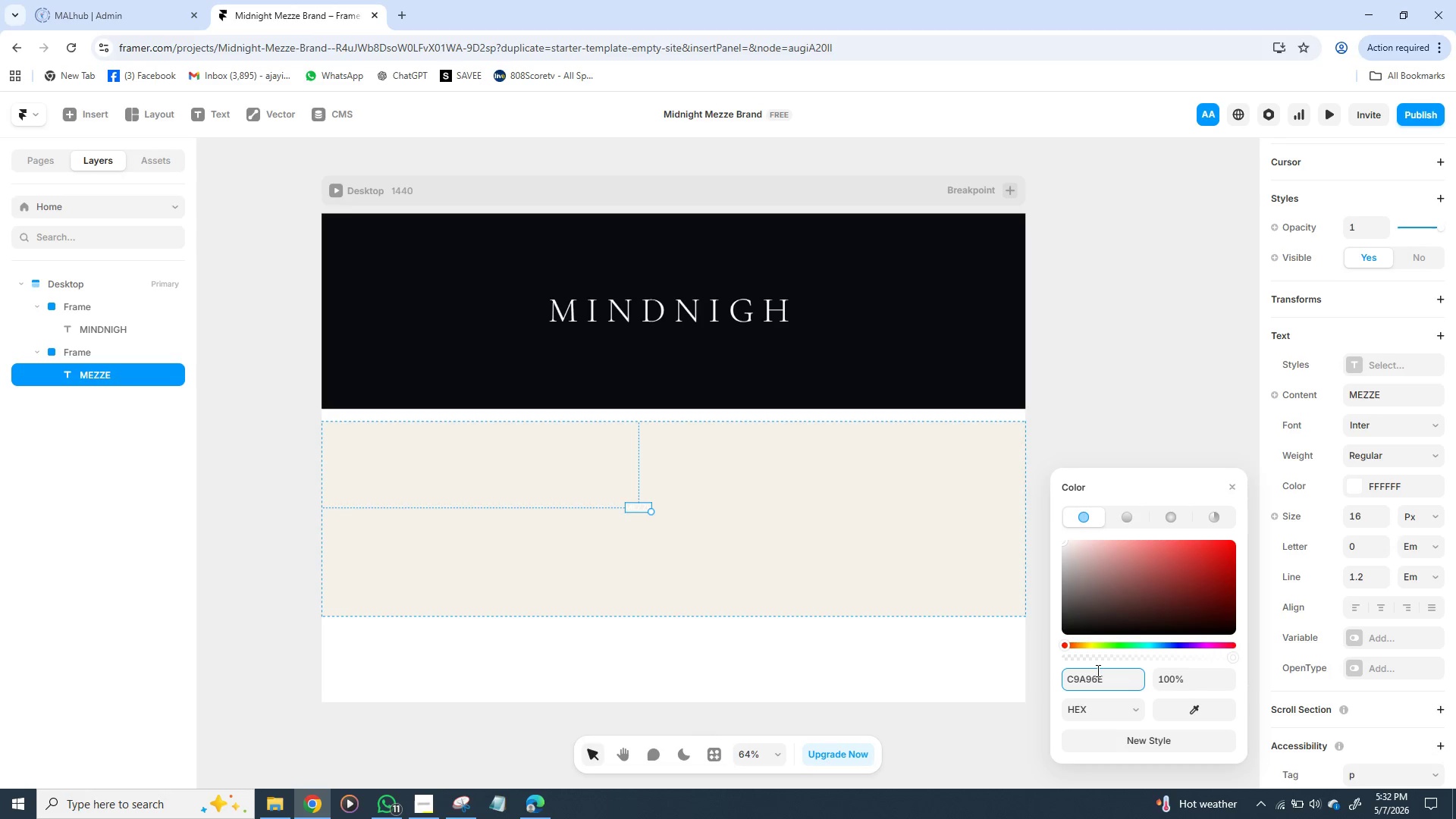 
key(Enter)
 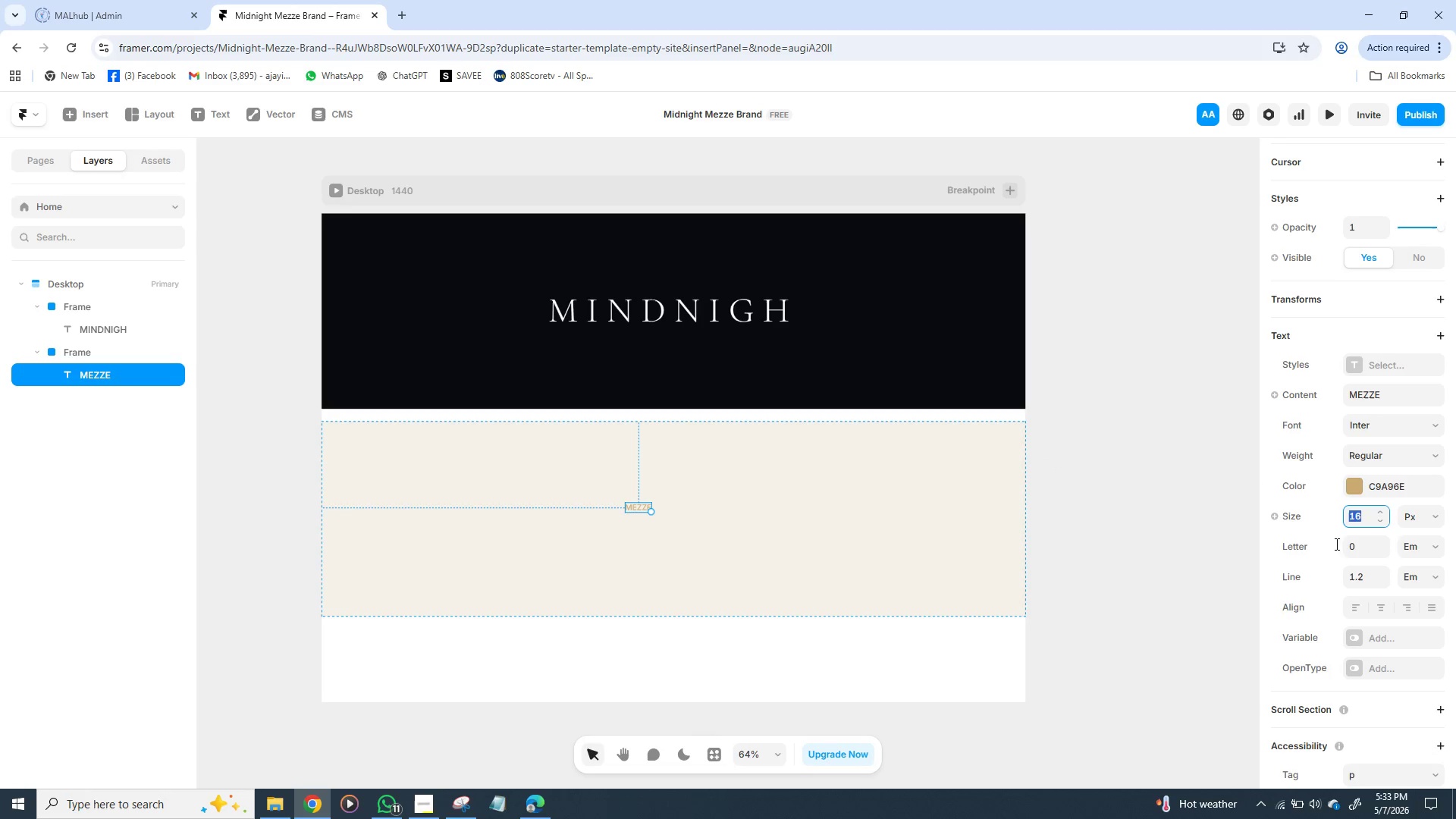 
wait(24.66)
 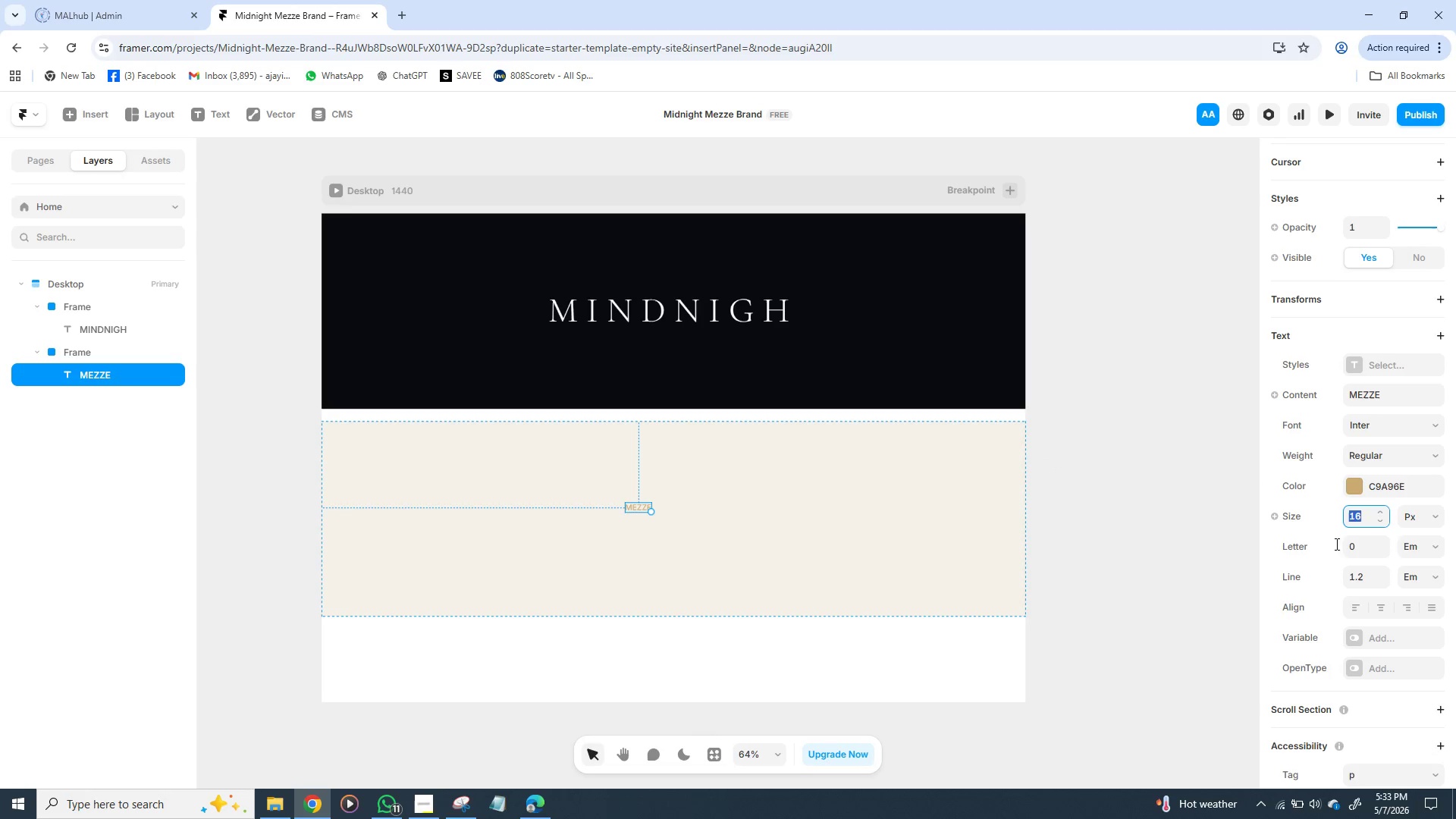 
type(72)
 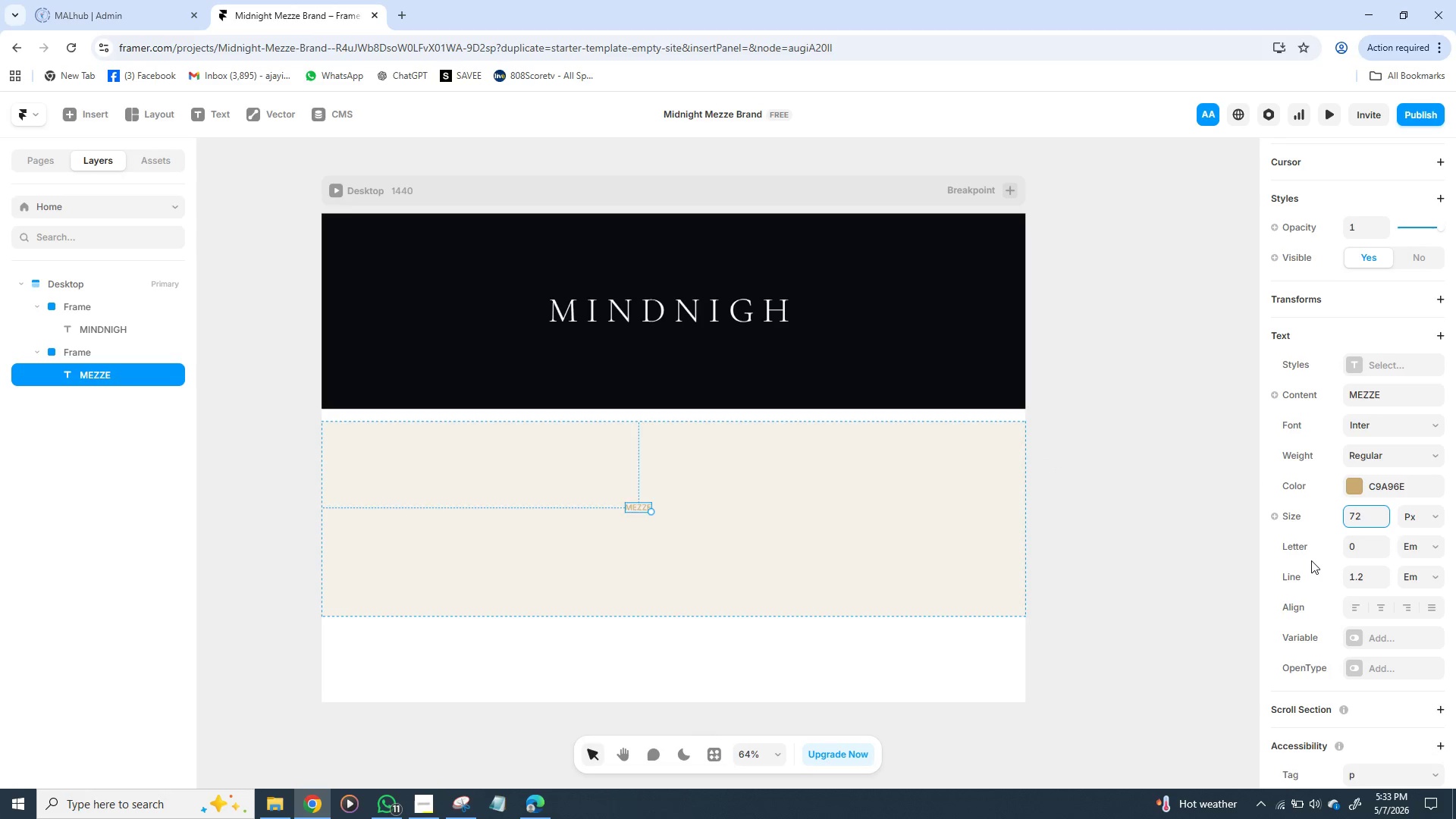 
key(Enter)
 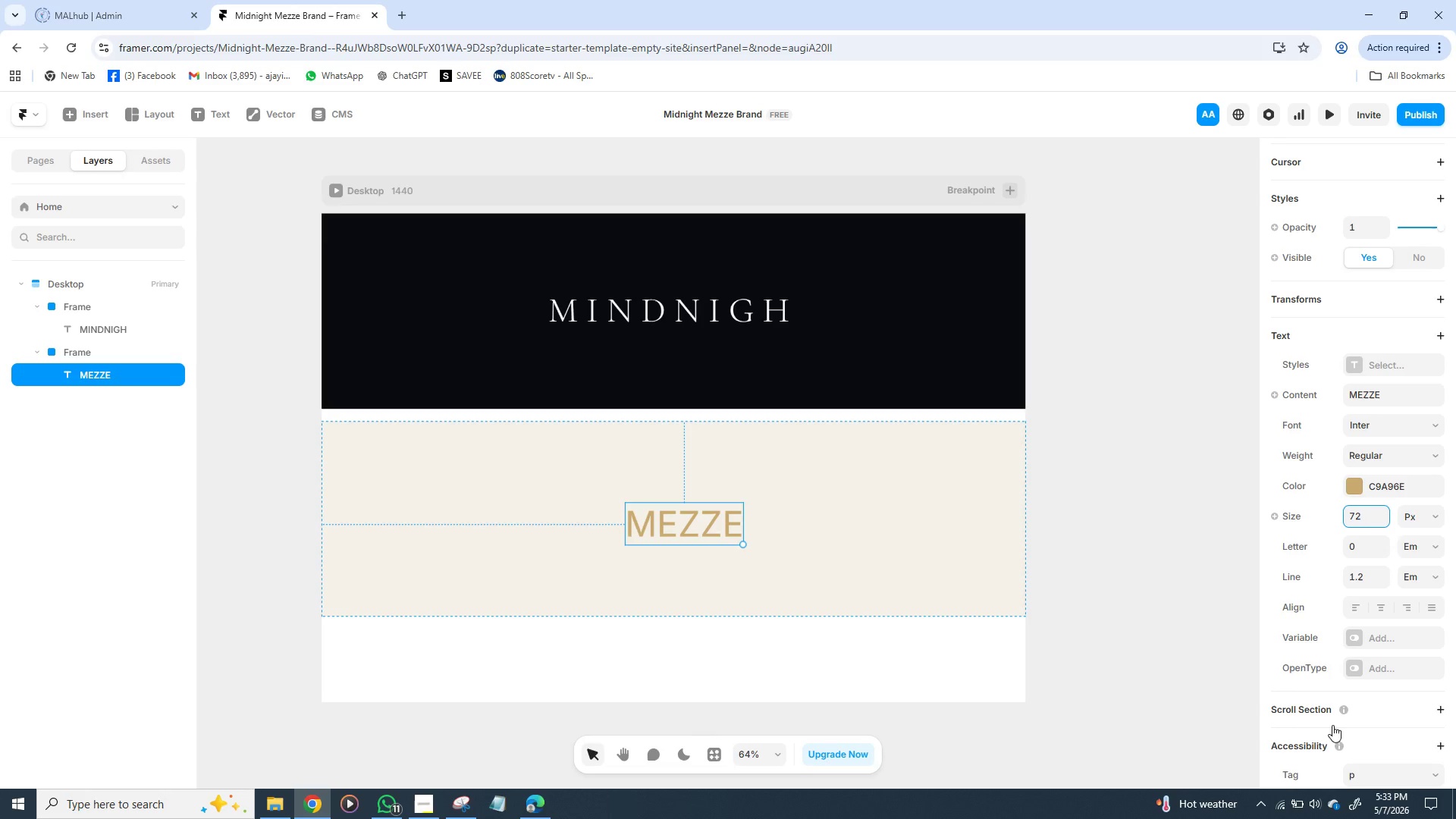 
wait(5.59)
 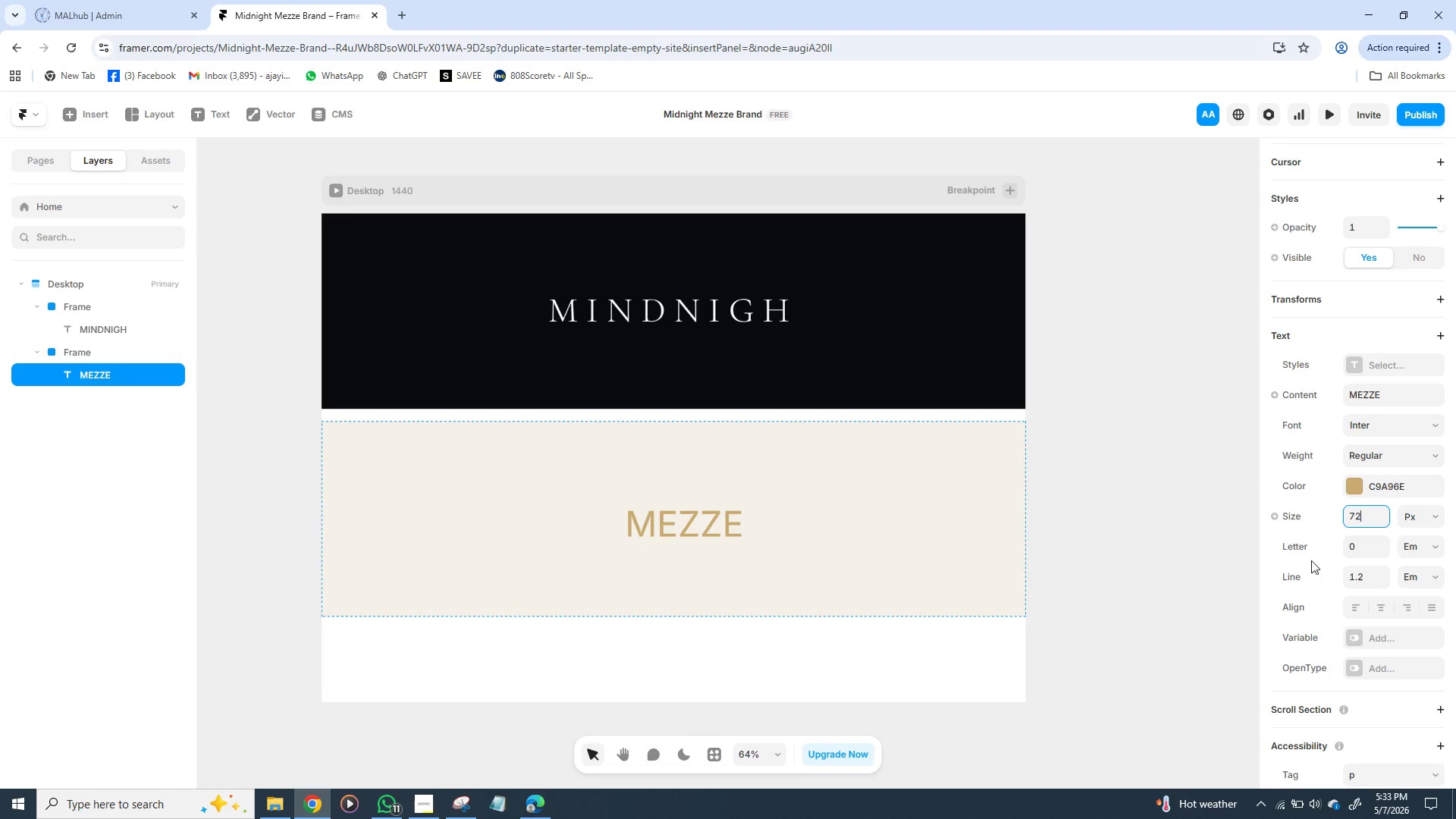 
mouse_move([1309, 541])
 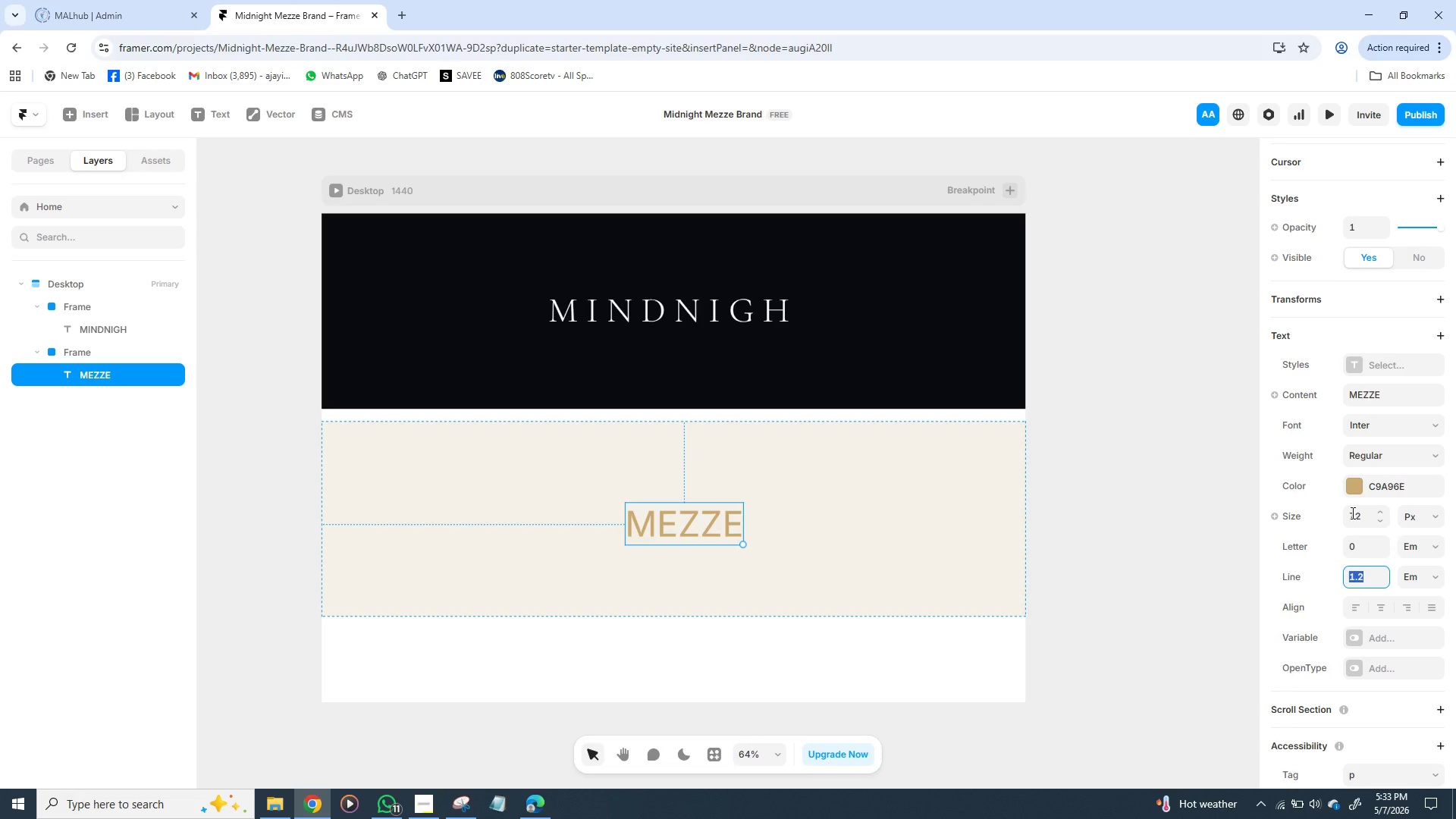 
wait(9.89)
 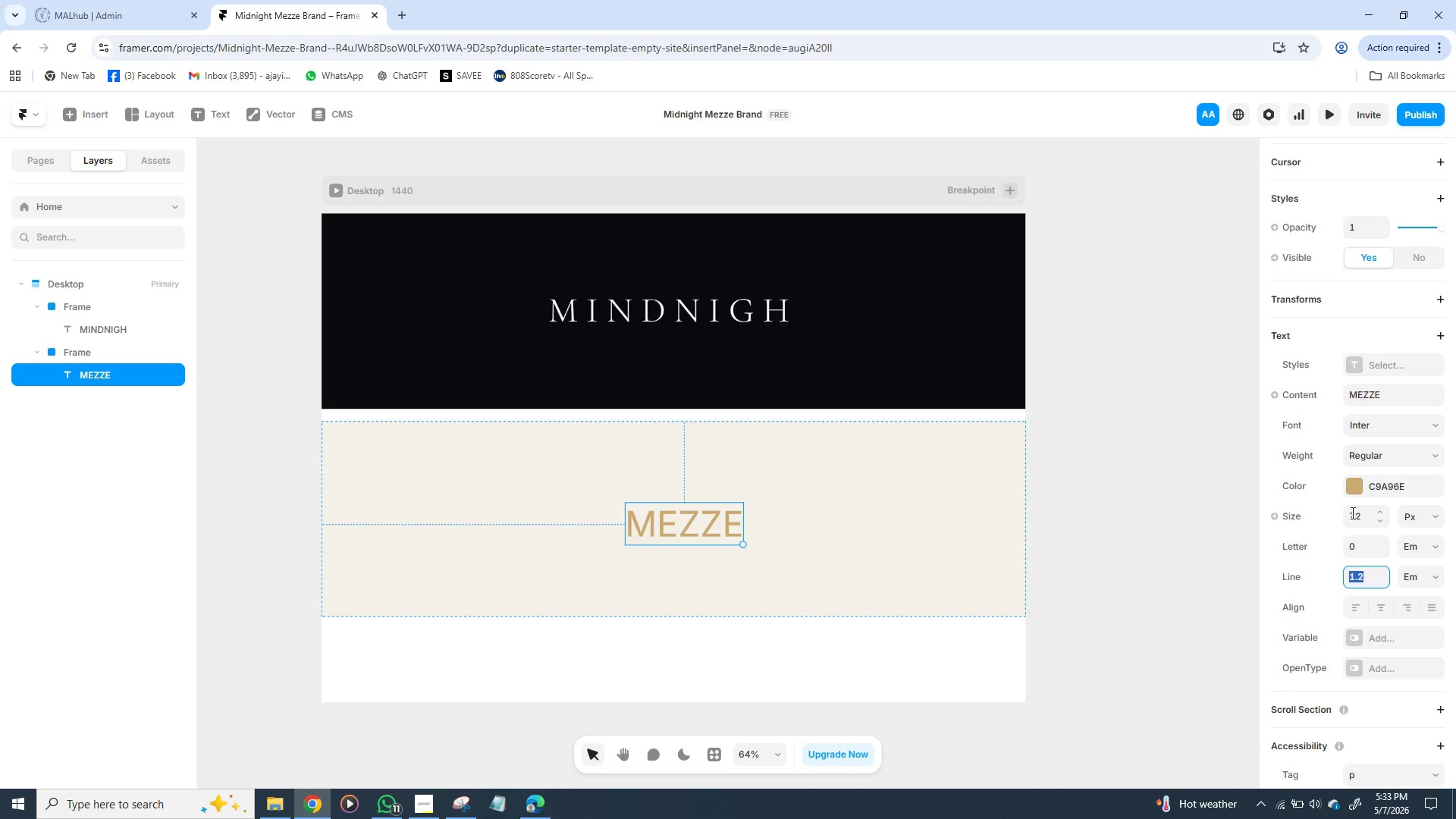 
type(0.18)
 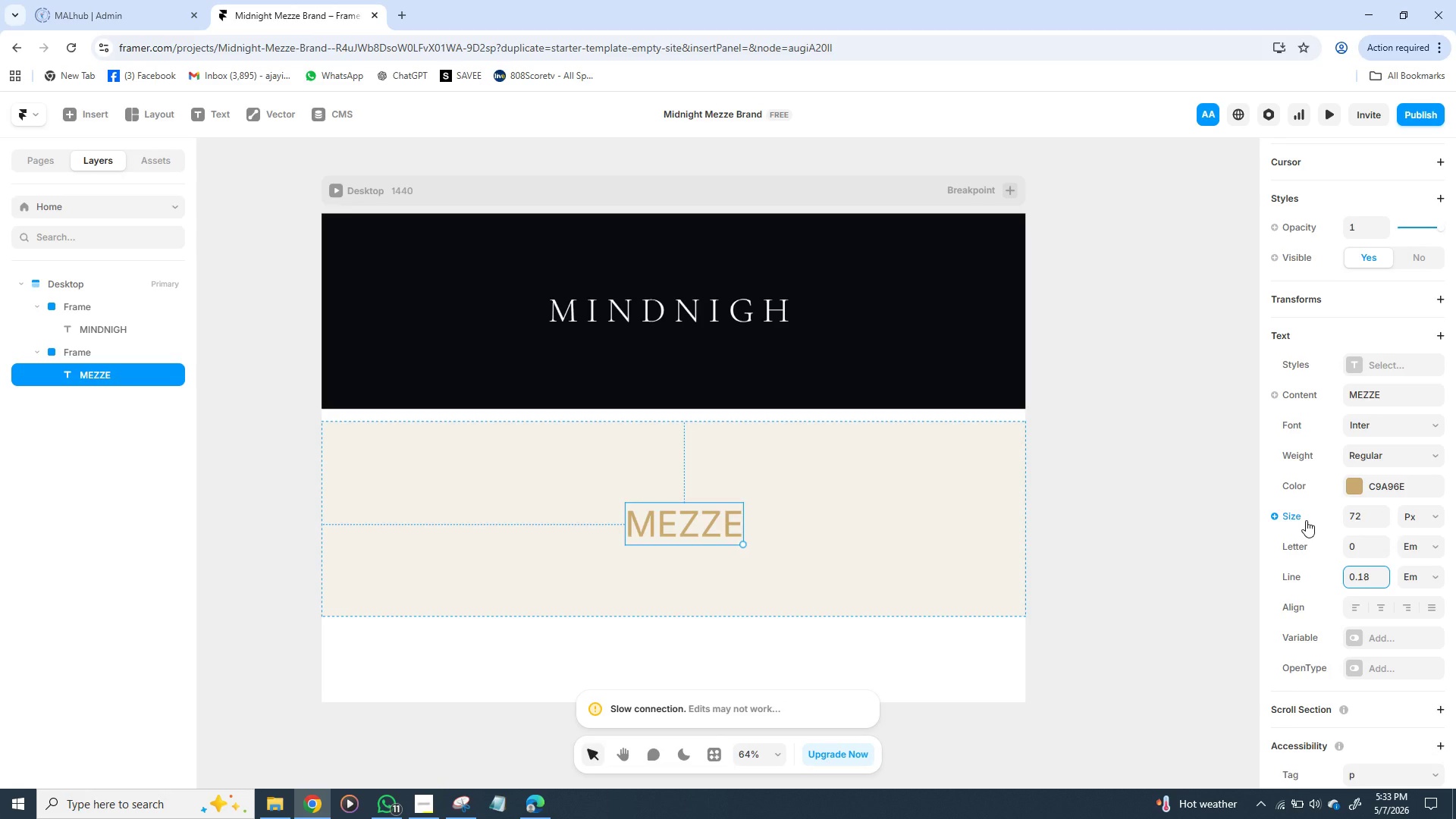 
key(Enter)
 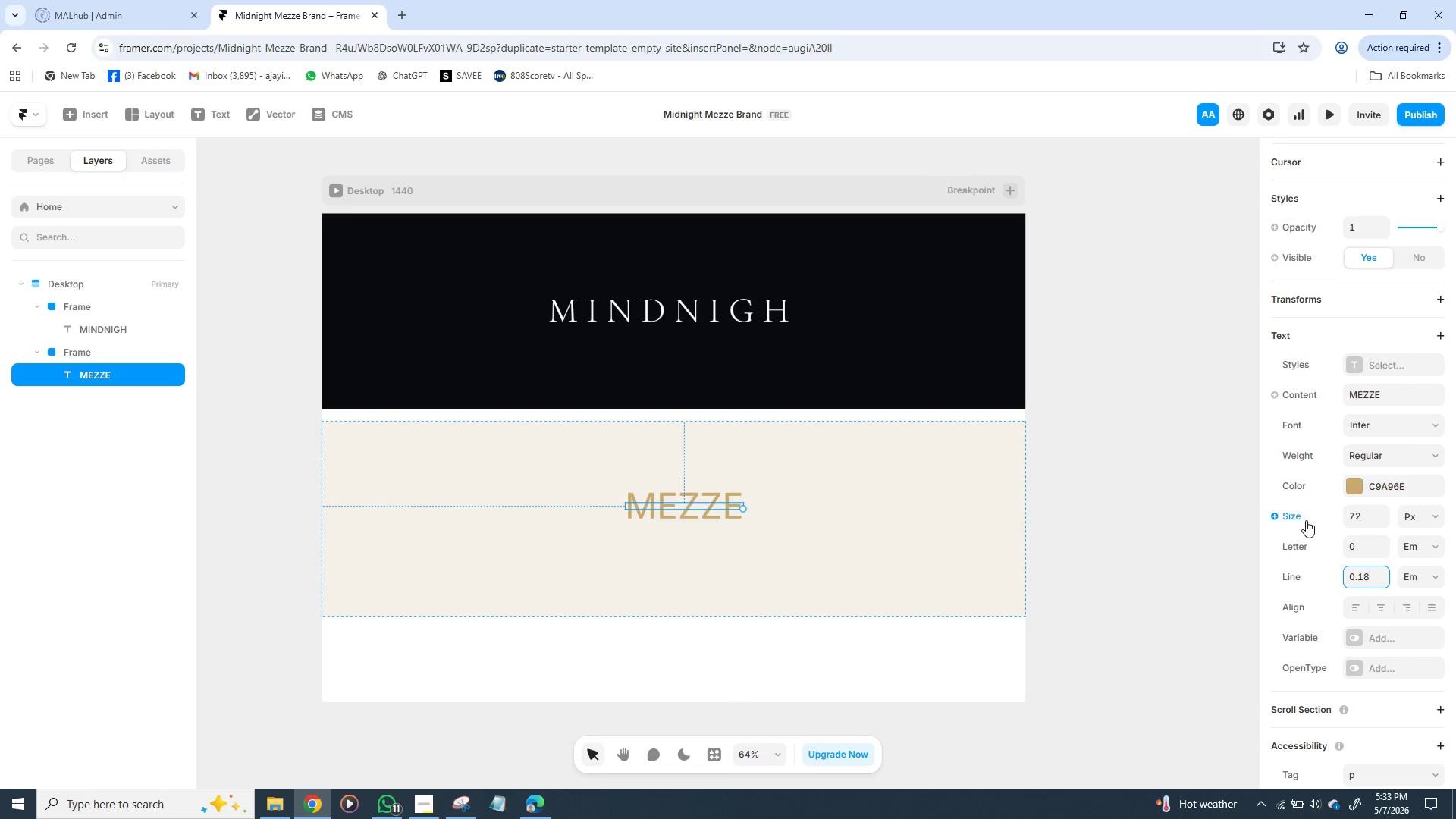 
wait(7.23)
 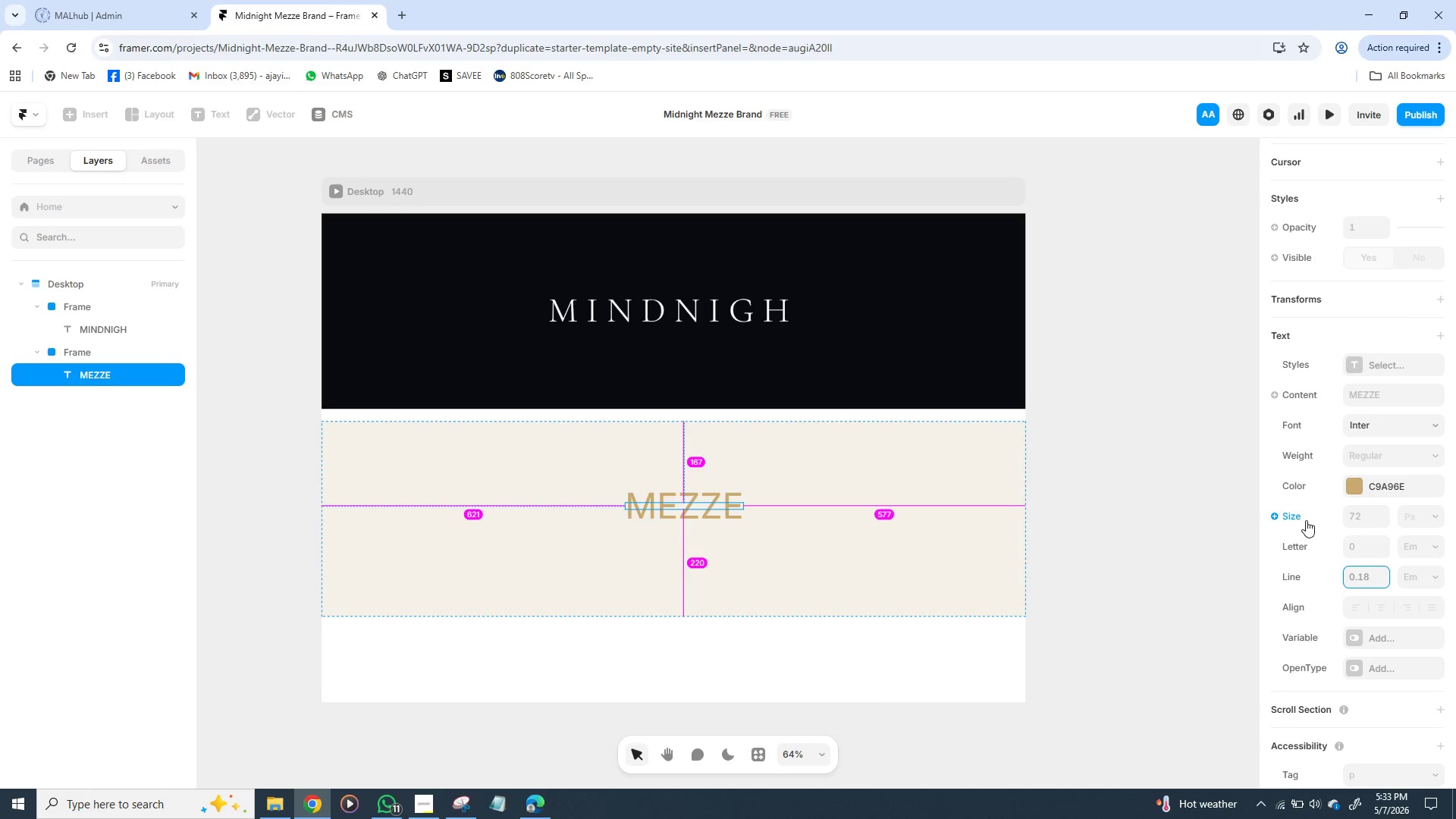 
left_click([1183, 566])
 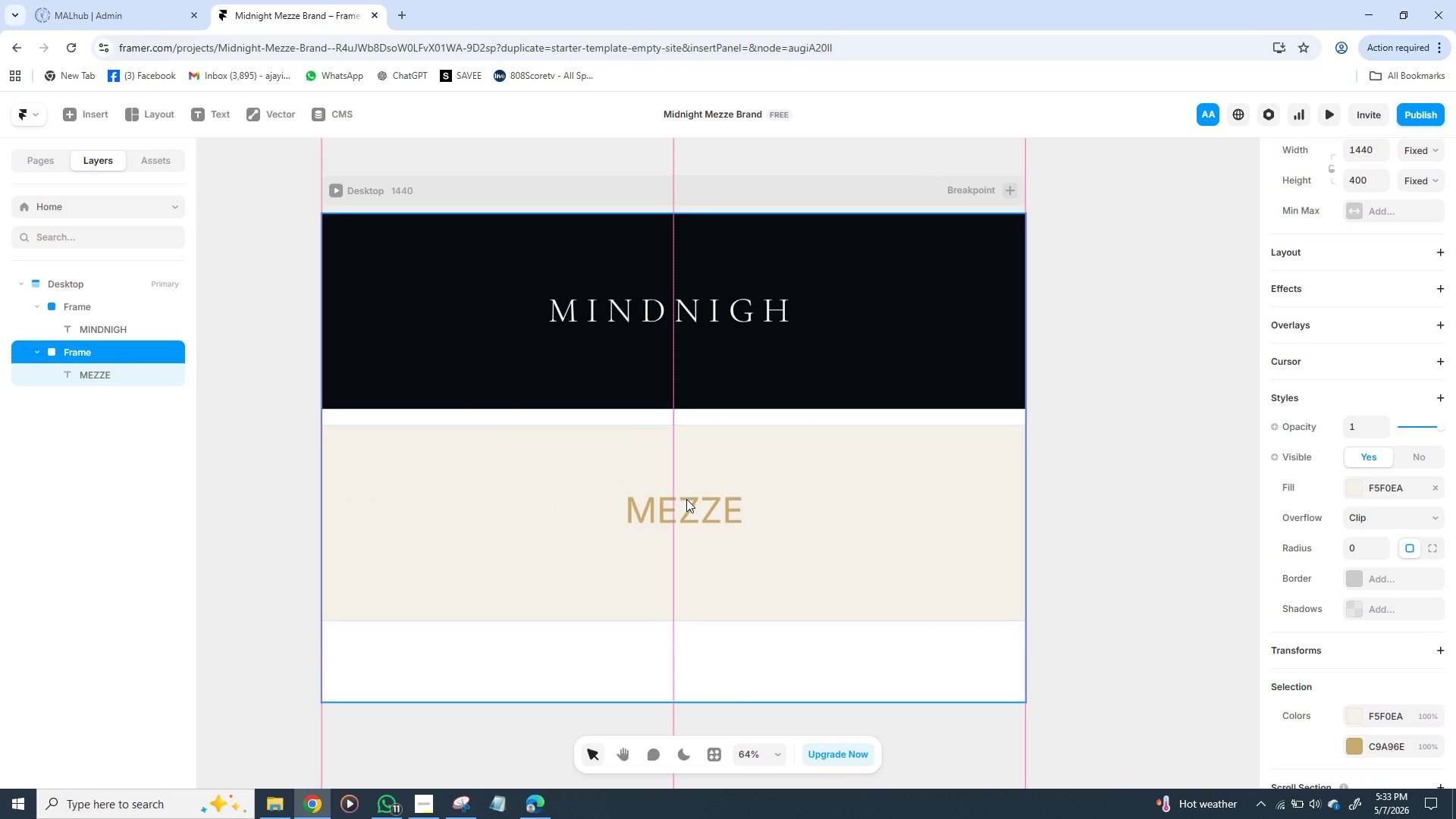 
wait(8.17)
 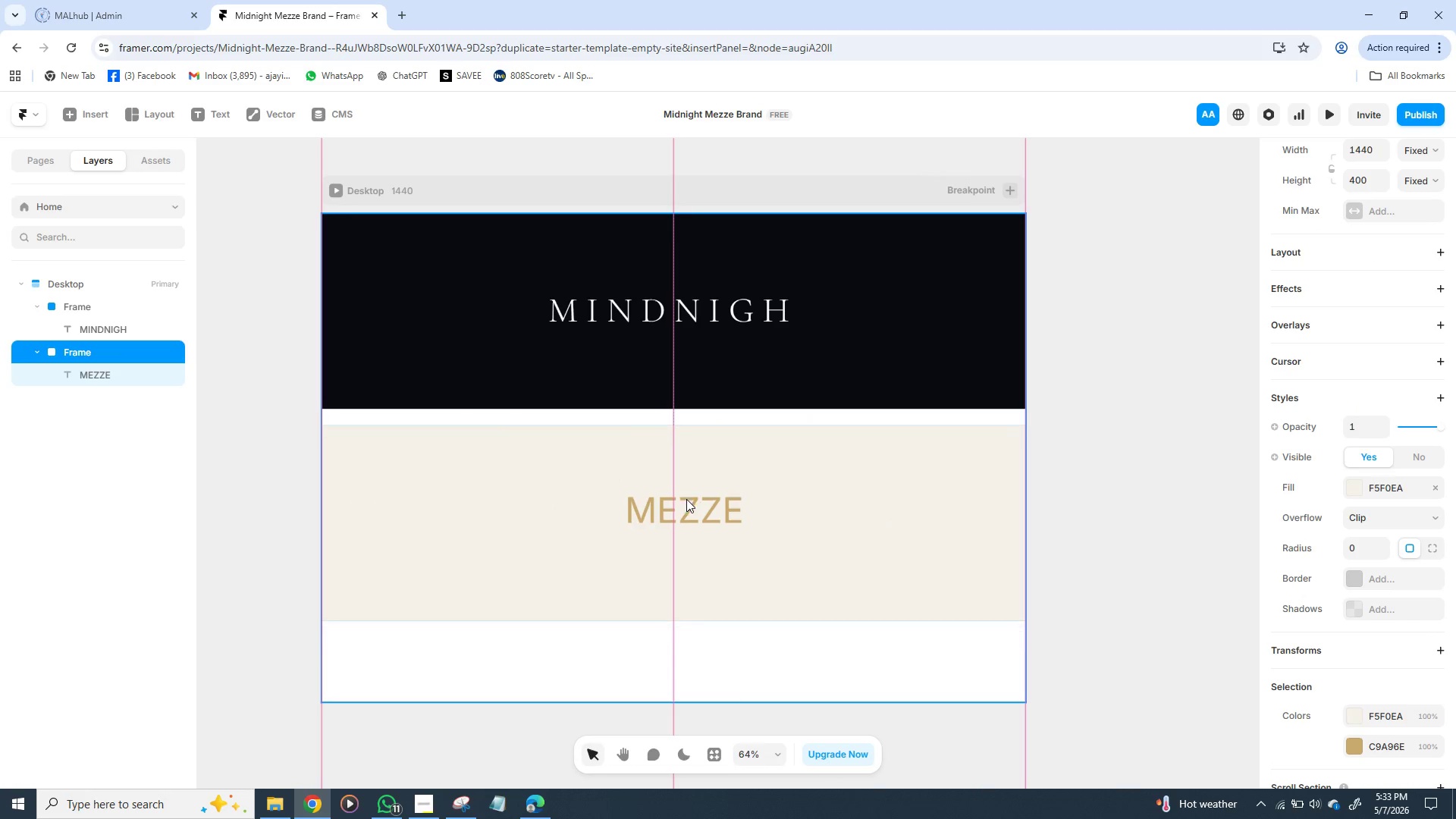 
double_click([682, 507])
 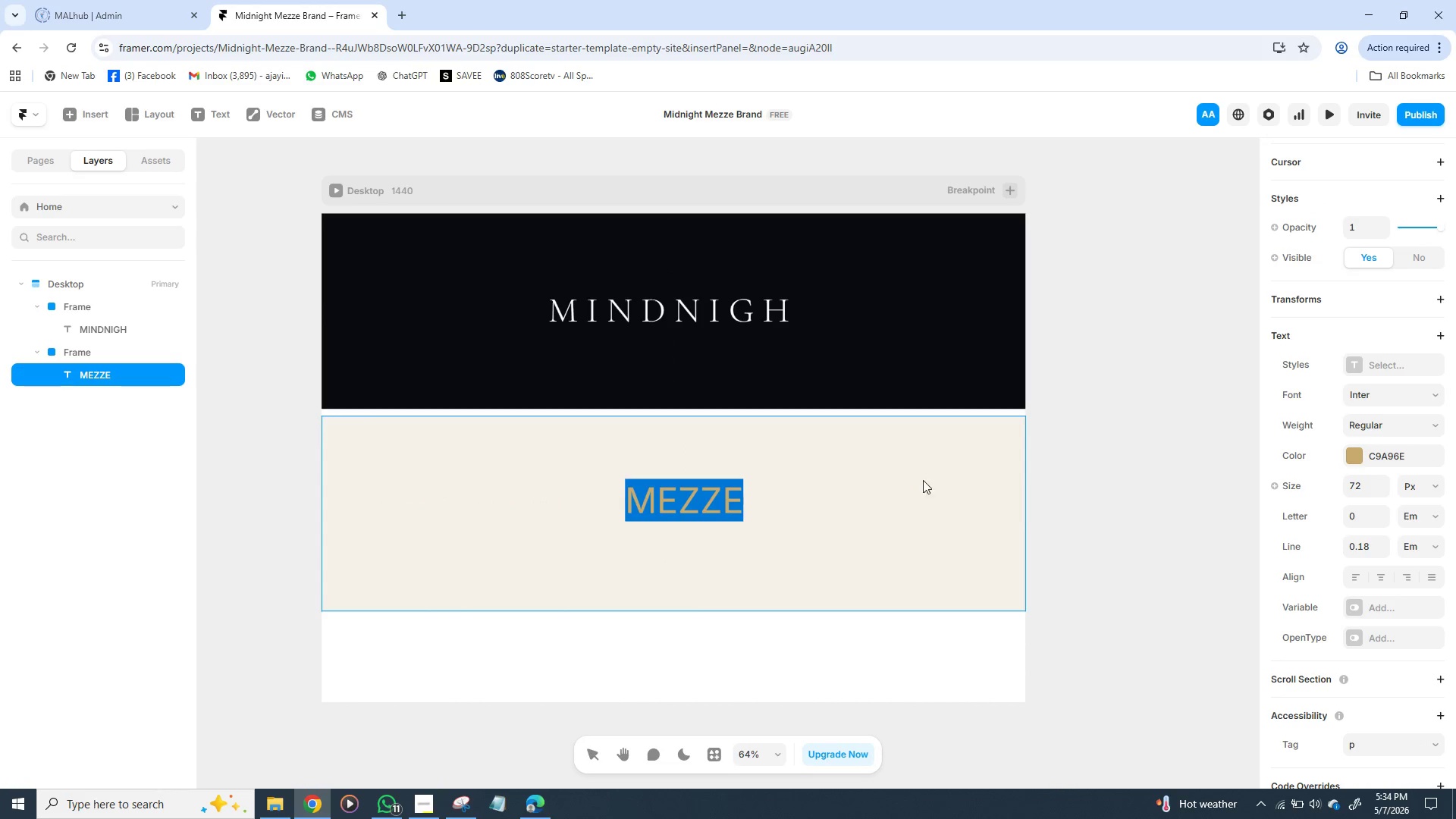 
wait(6.91)
 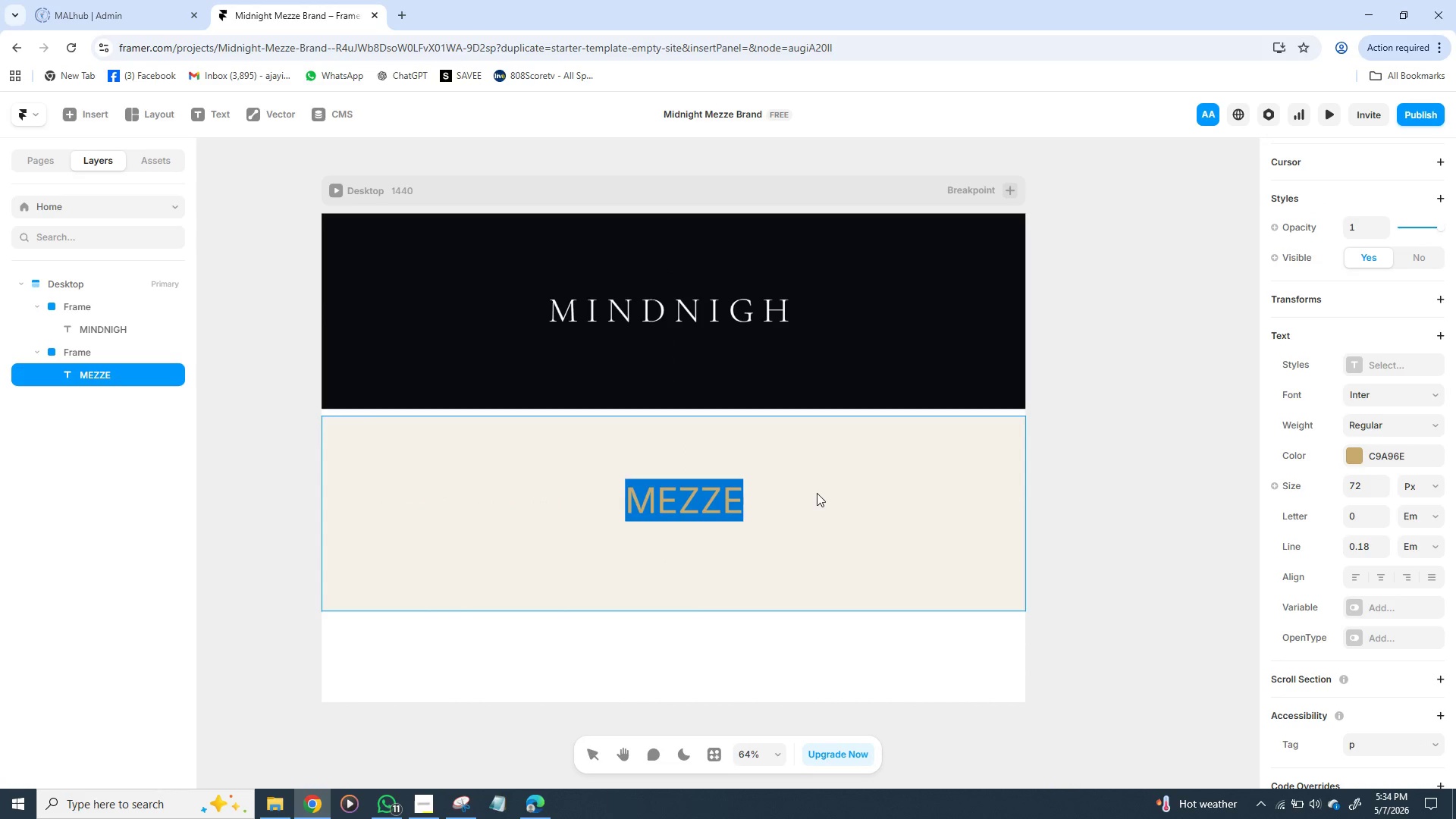 
left_click([1363, 516])
 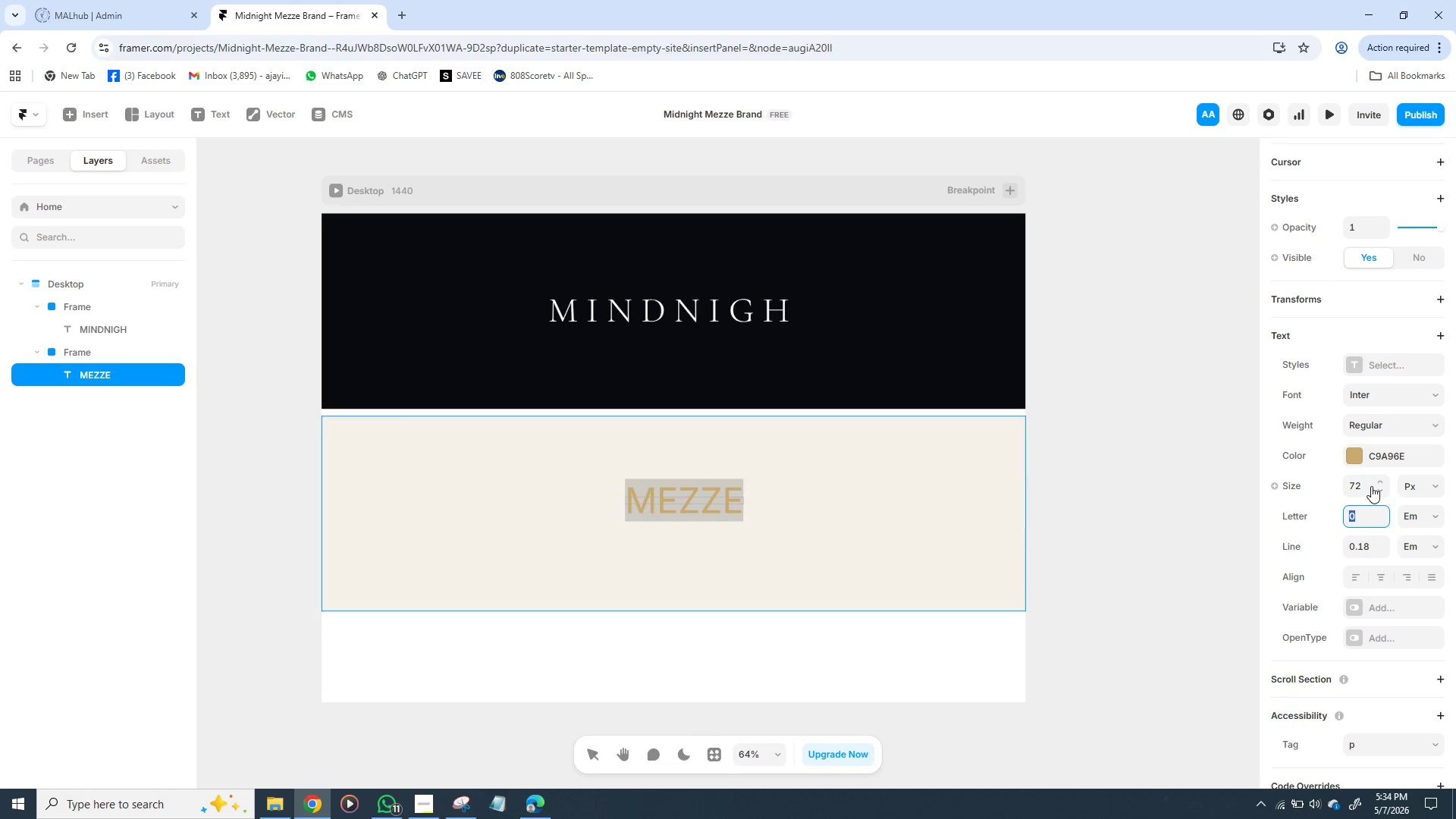 
wait(6.24)
 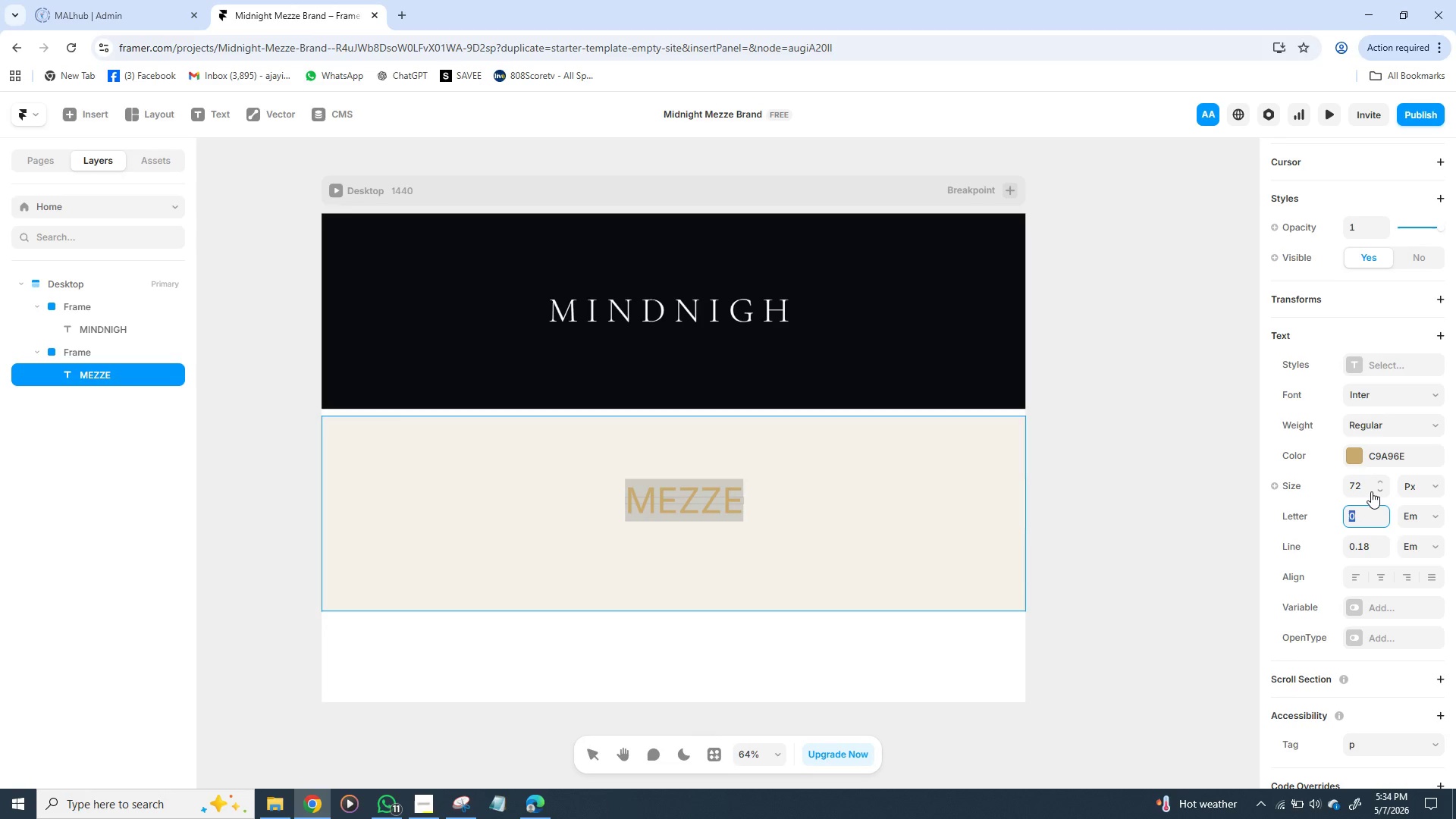 
type(0.18)
 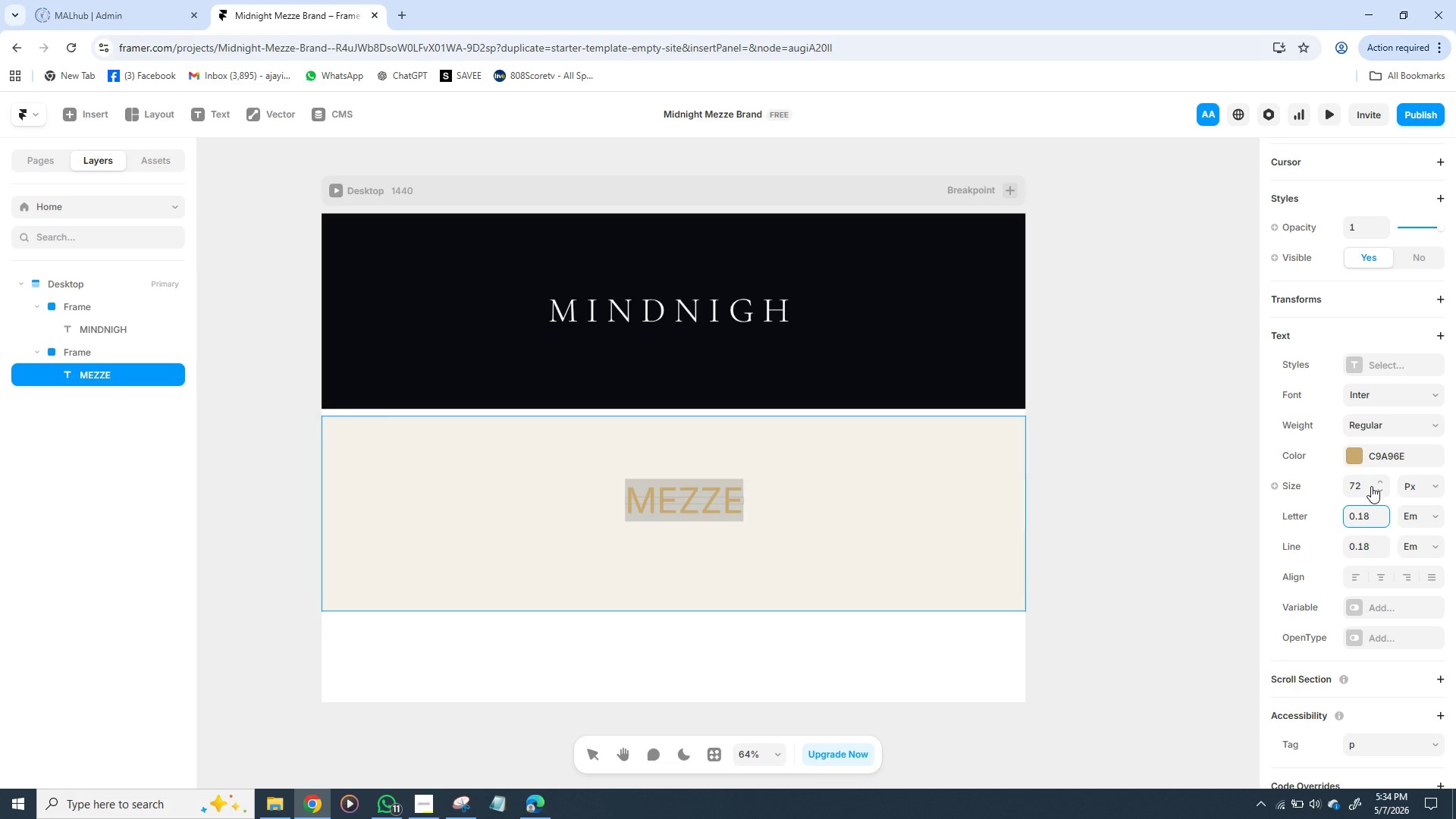 
key(Enter)
 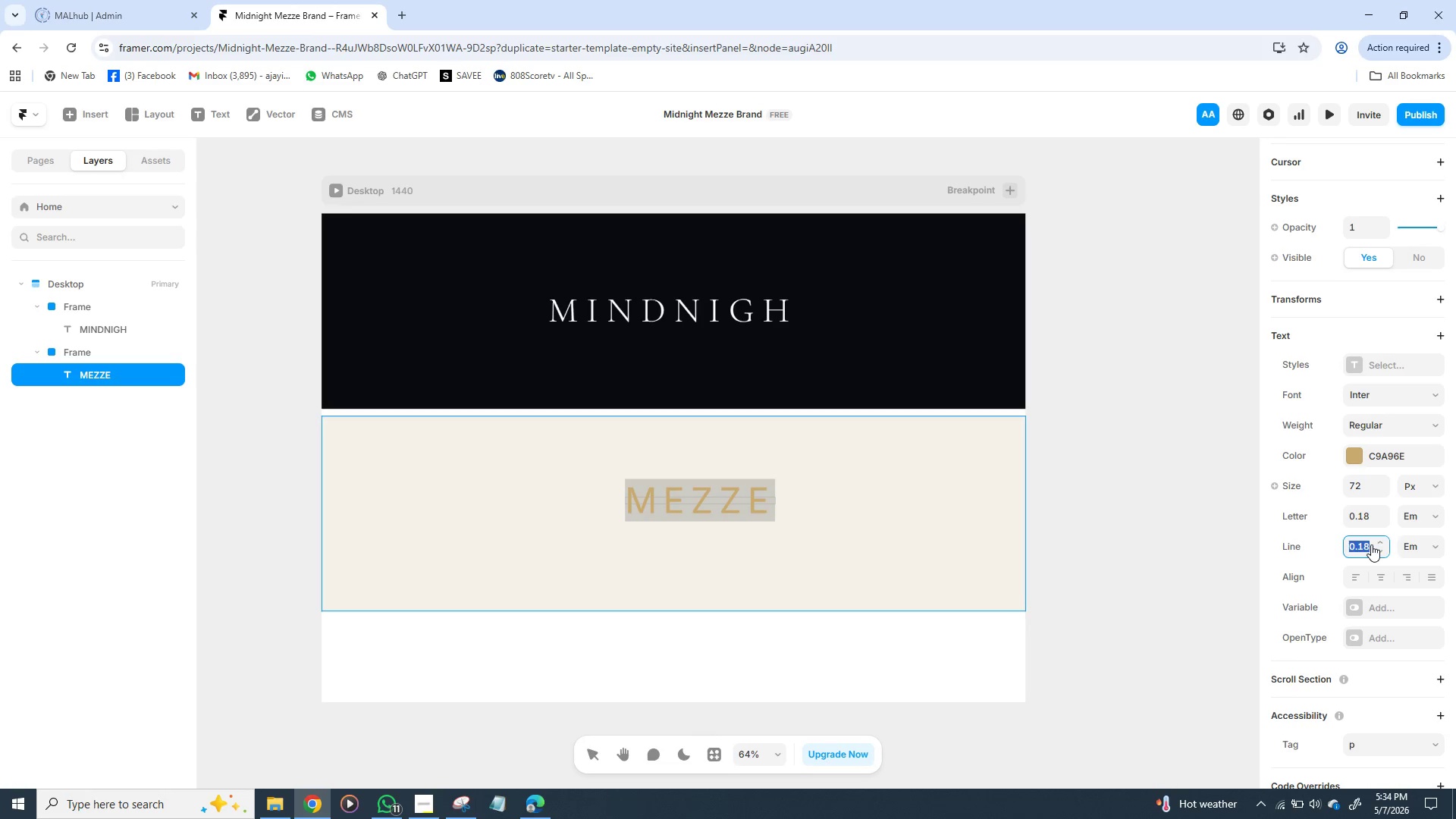 
wait(7.48)
 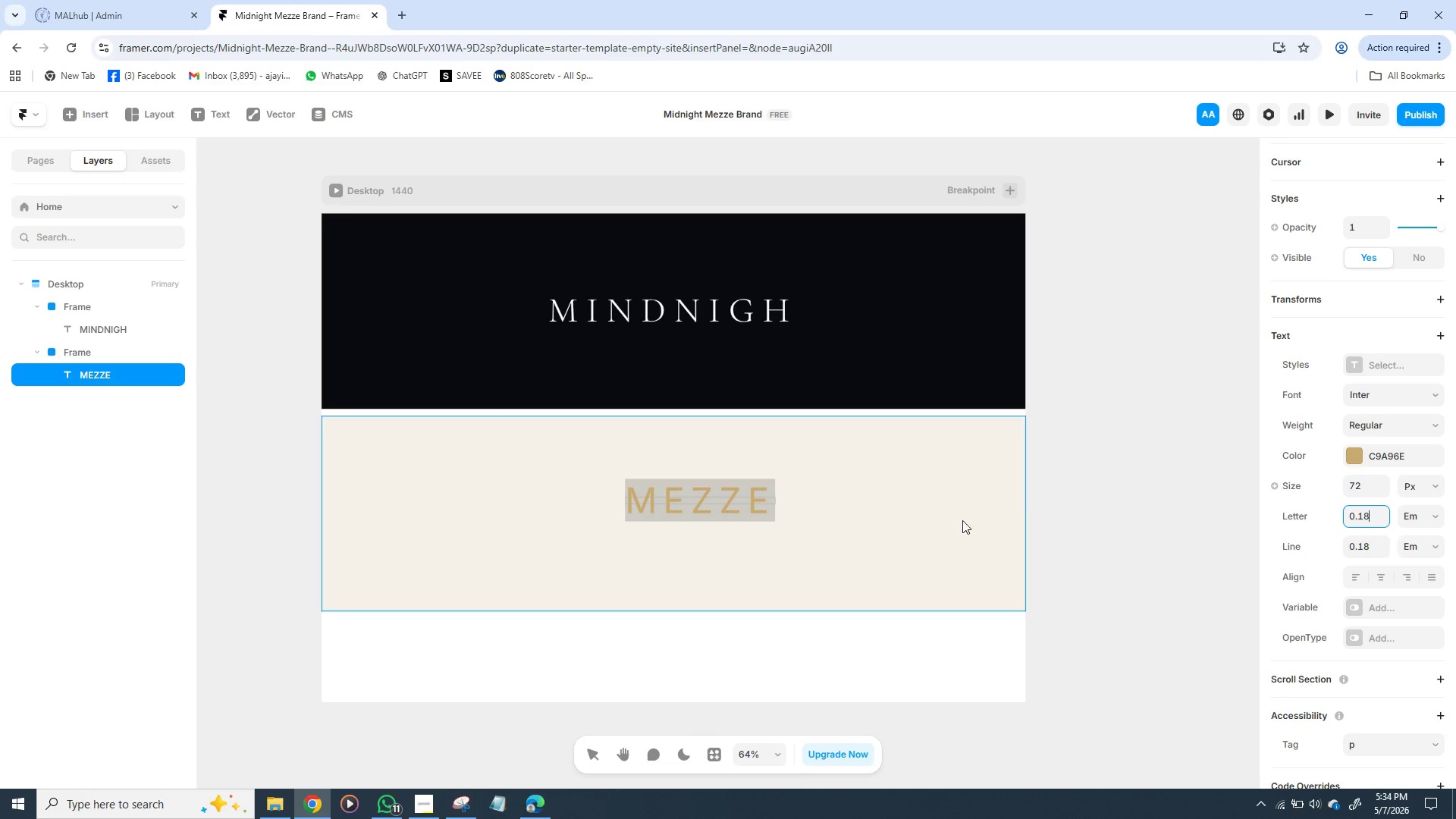 
key(Control+Z)
 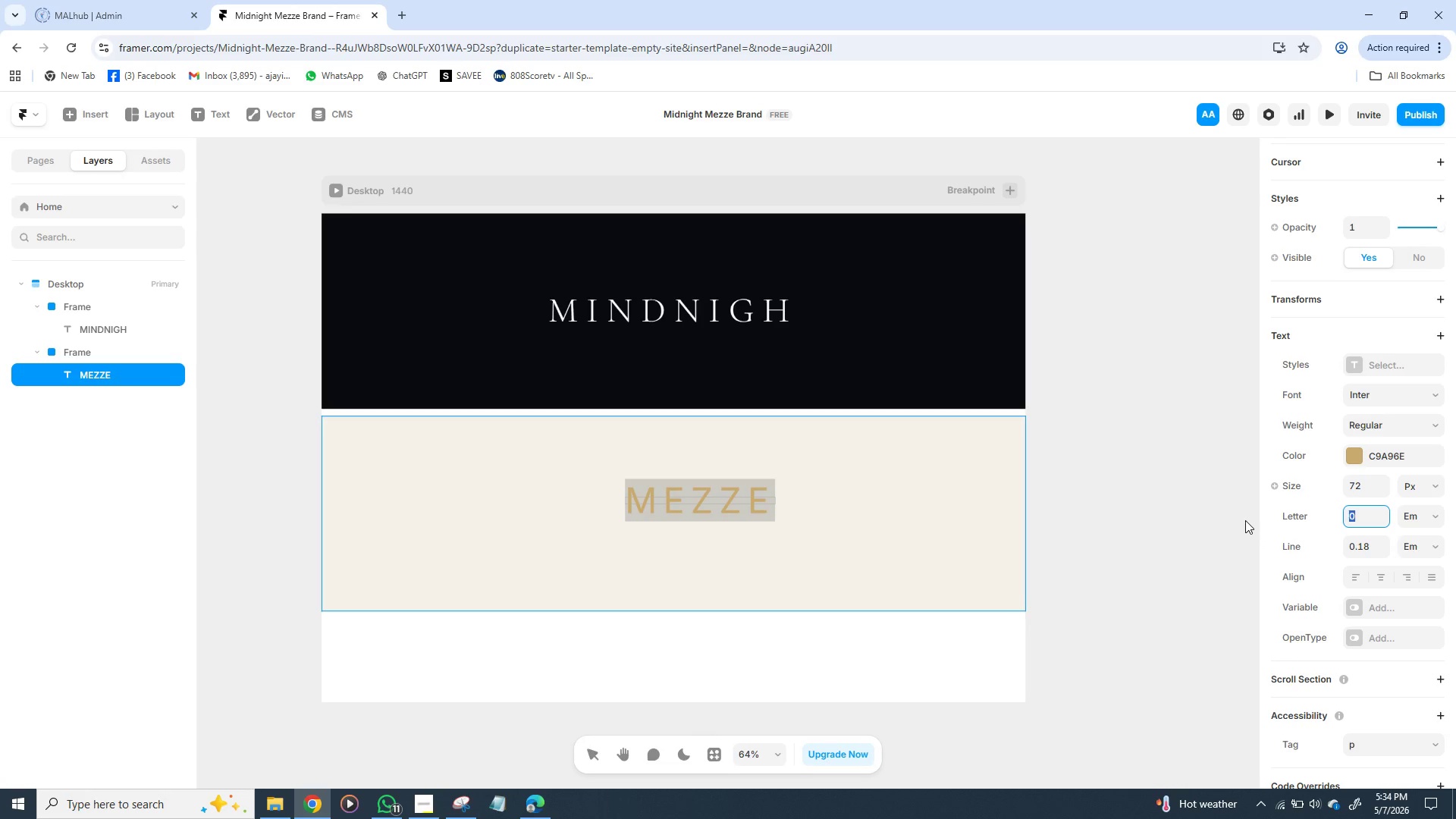 
key(Control+Z)
 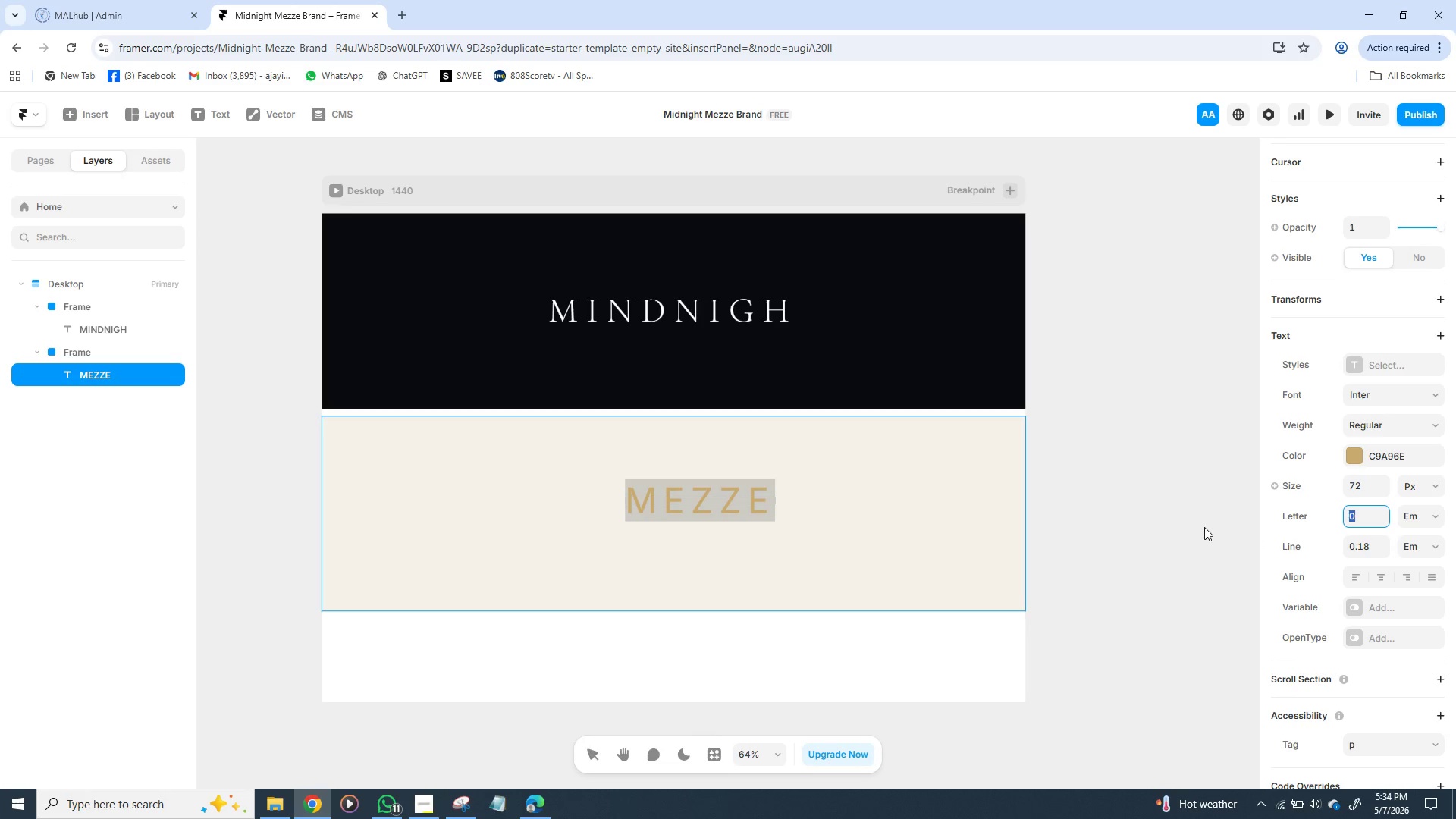 
key(Control+Z)
 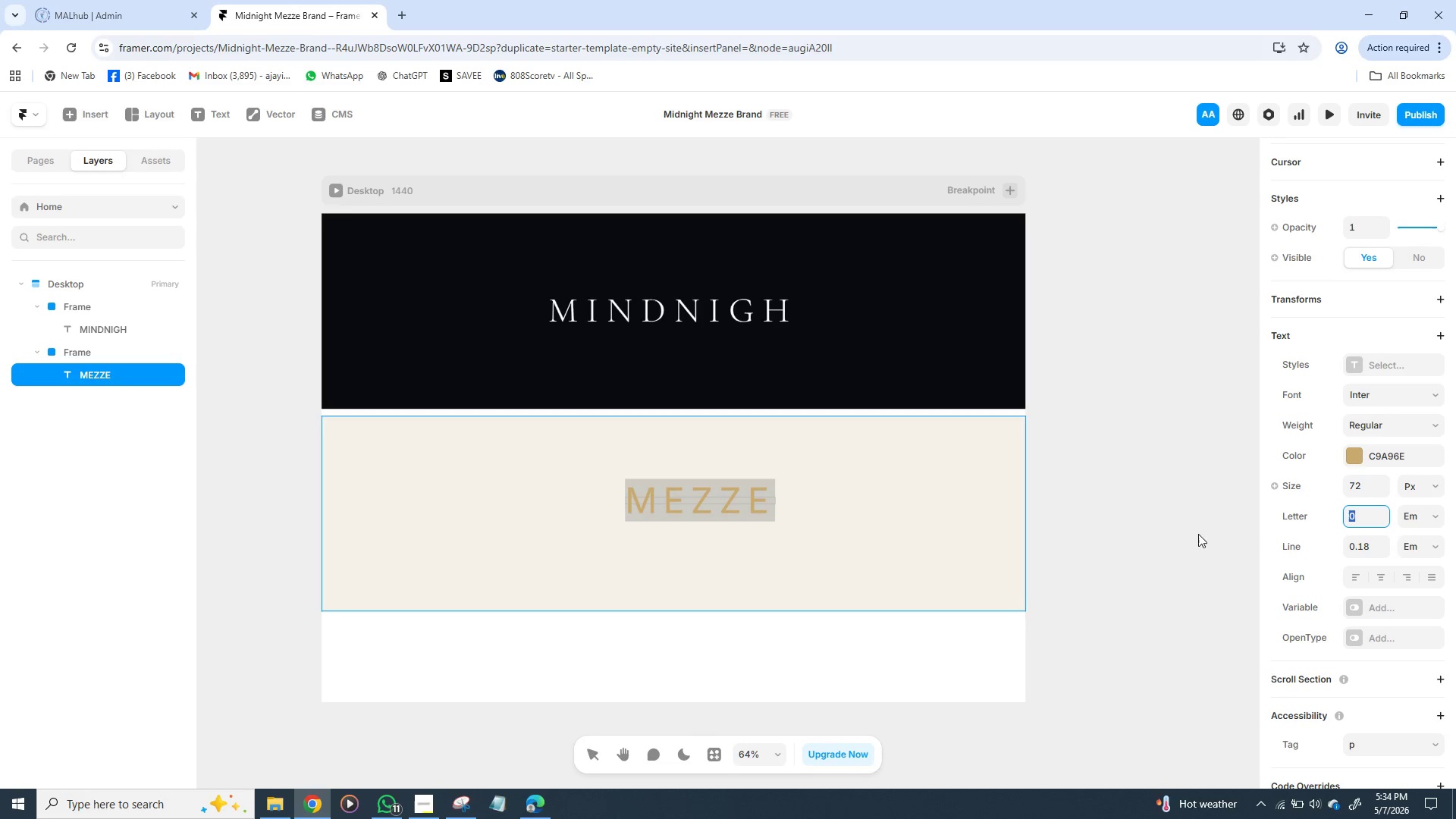 
key(Control+Z)
 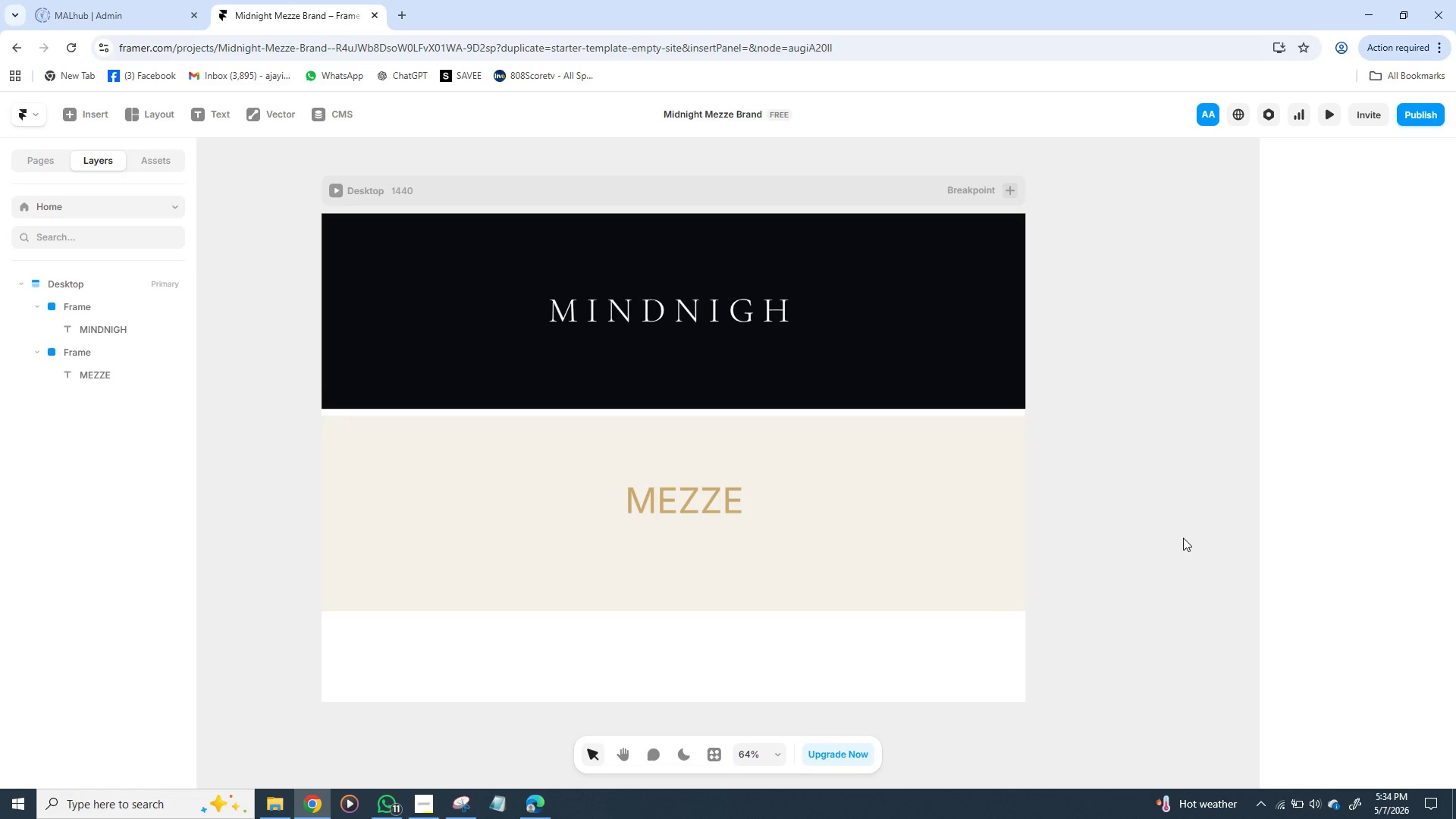 
key(Control+Z)
 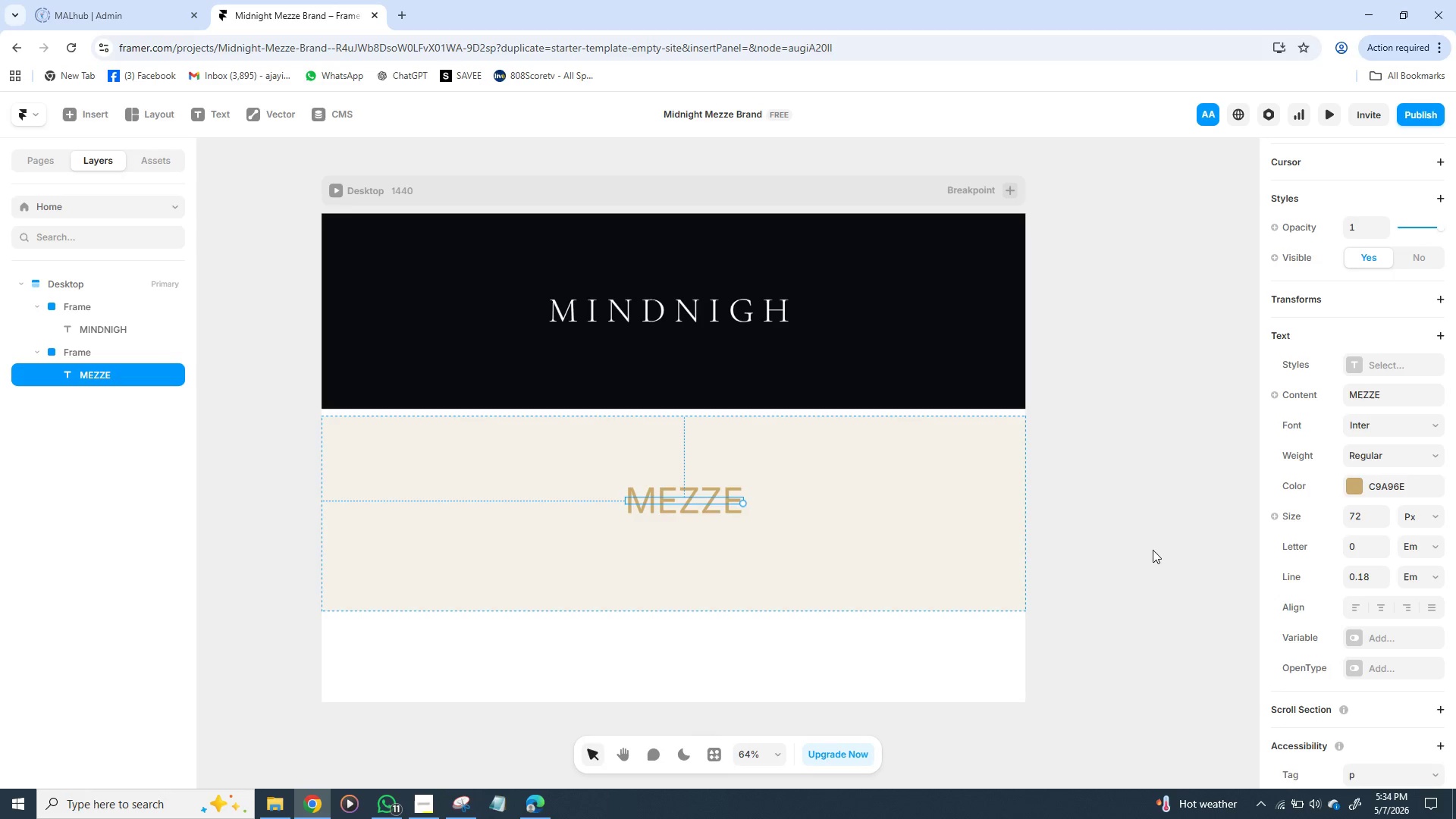 
key(Control+Z)
 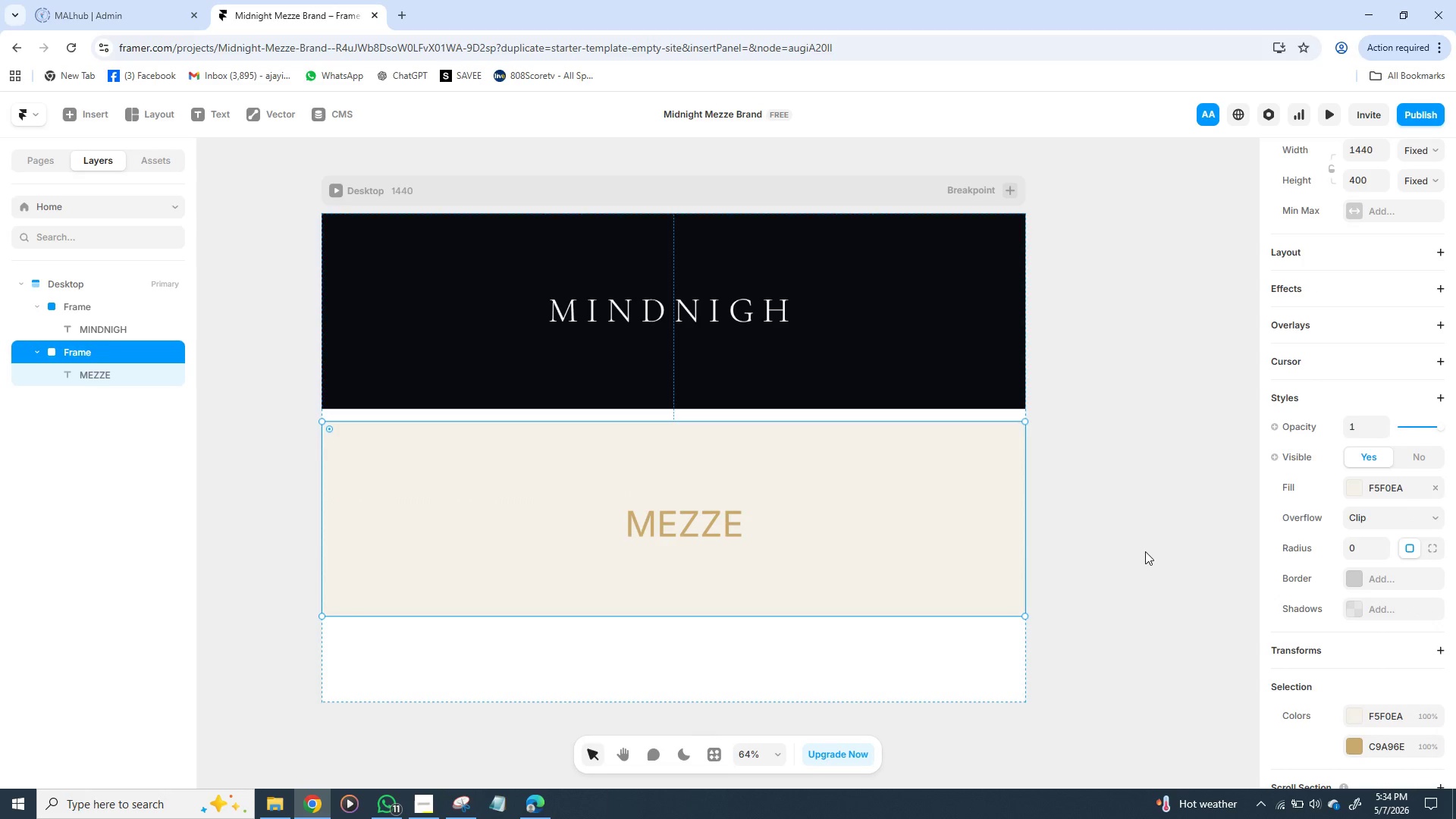 
key(Control+Z)
 